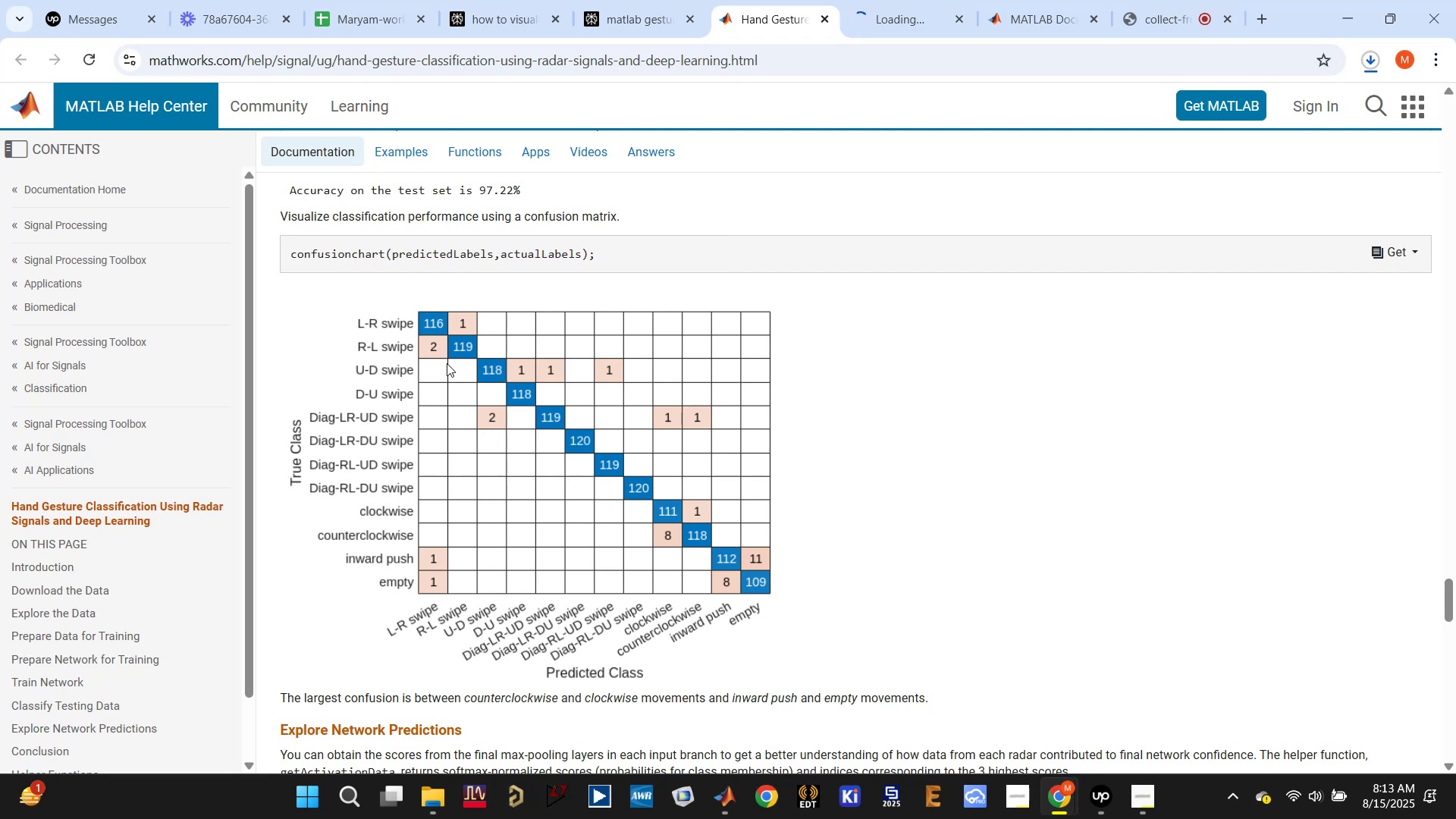 
wait(7.43)
 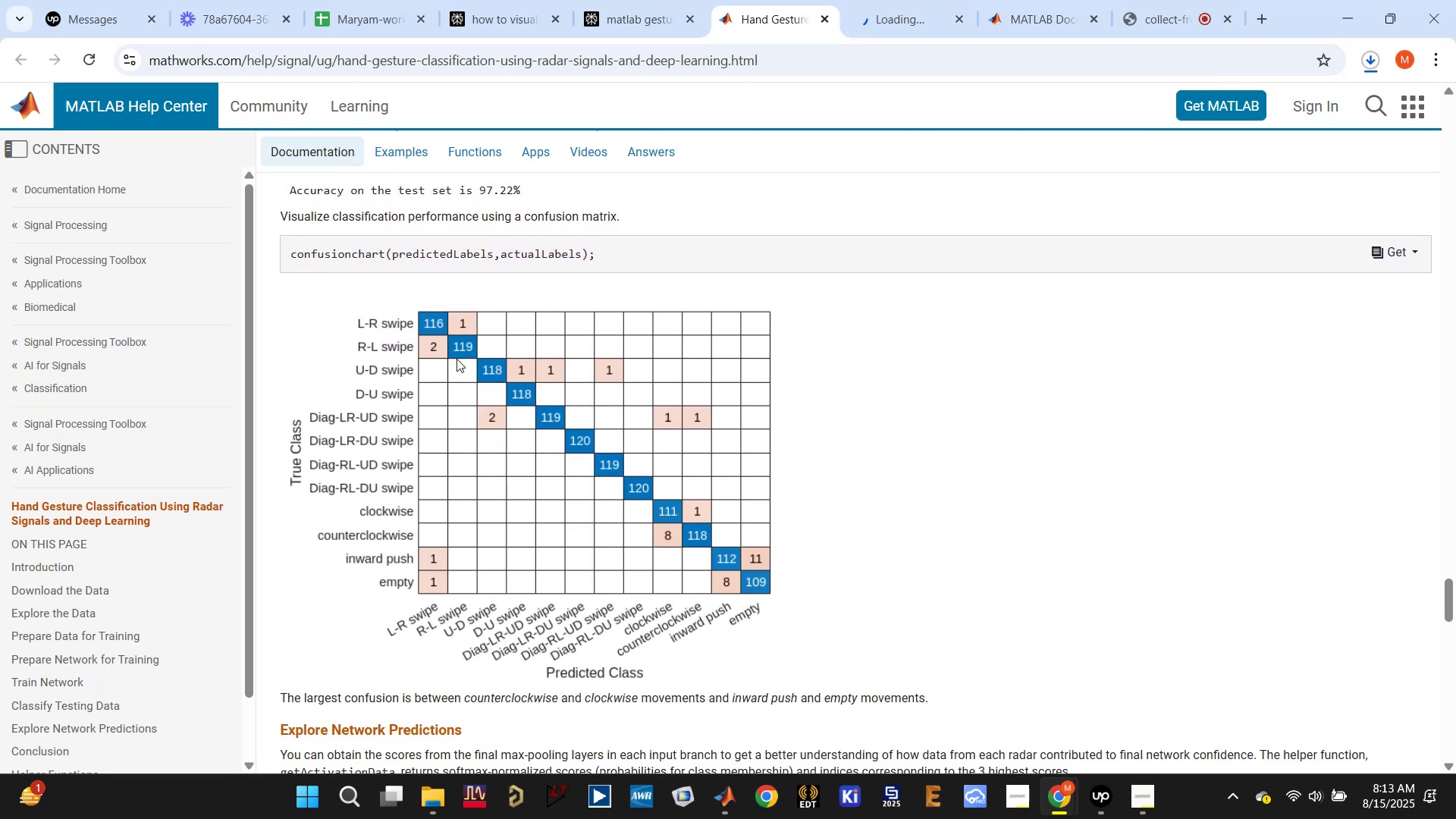 
scroll: coordinate [447, 360], scroll_direction: down, amount: 11.0
 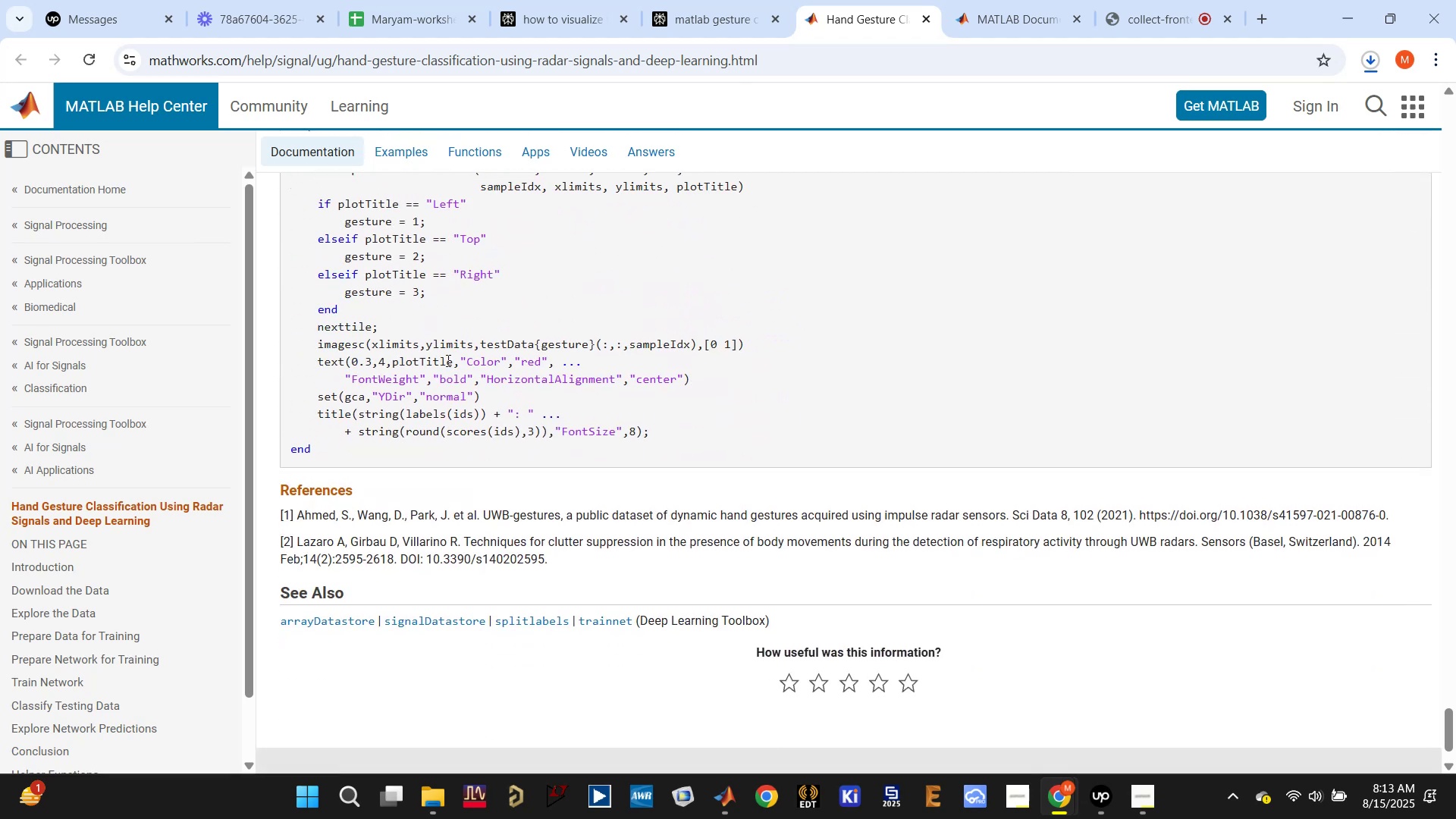 
wait(6.8)
 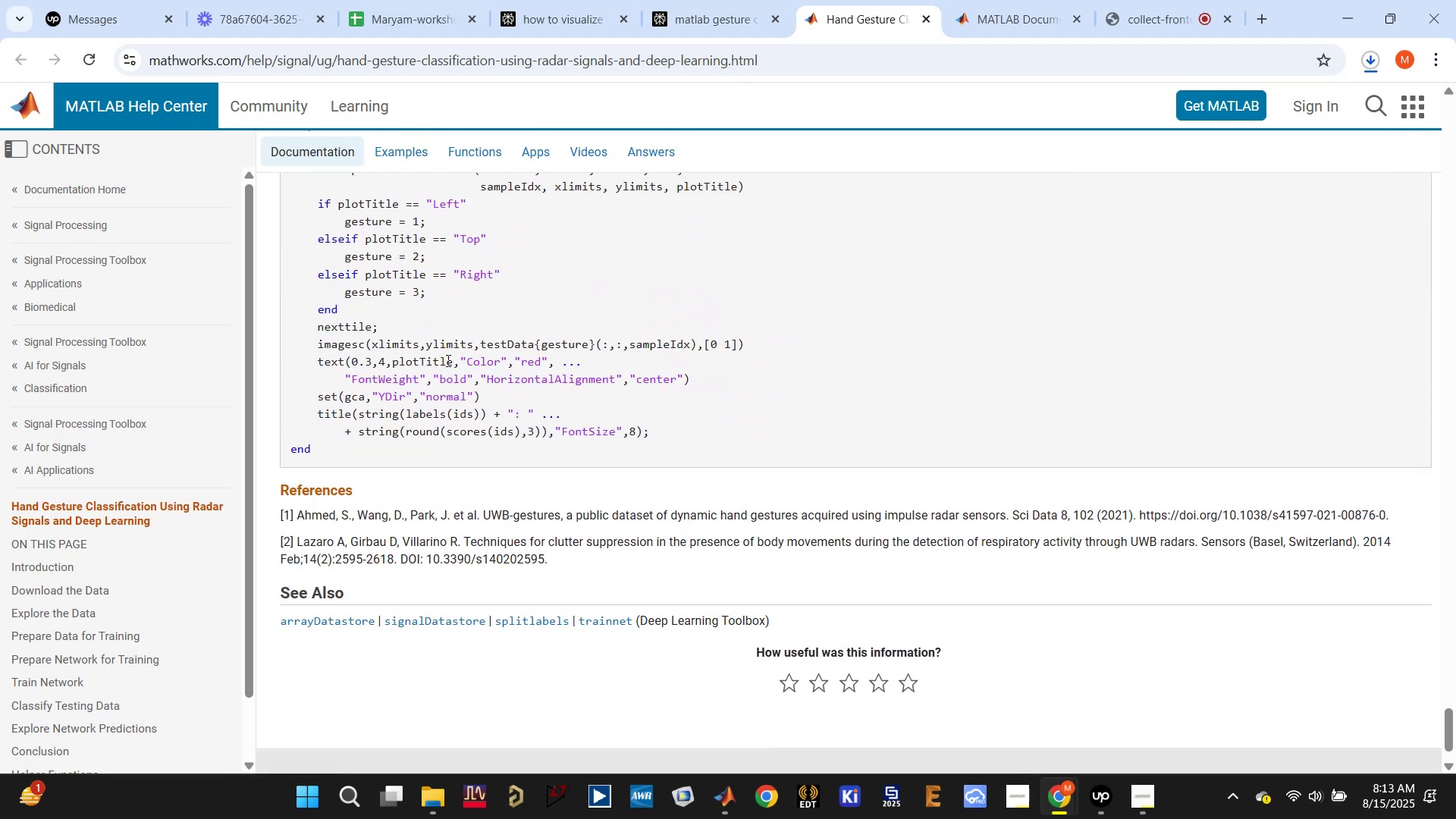 
scroll: coordinate [588, 401], scroll_direction: up, amount: 100.0
 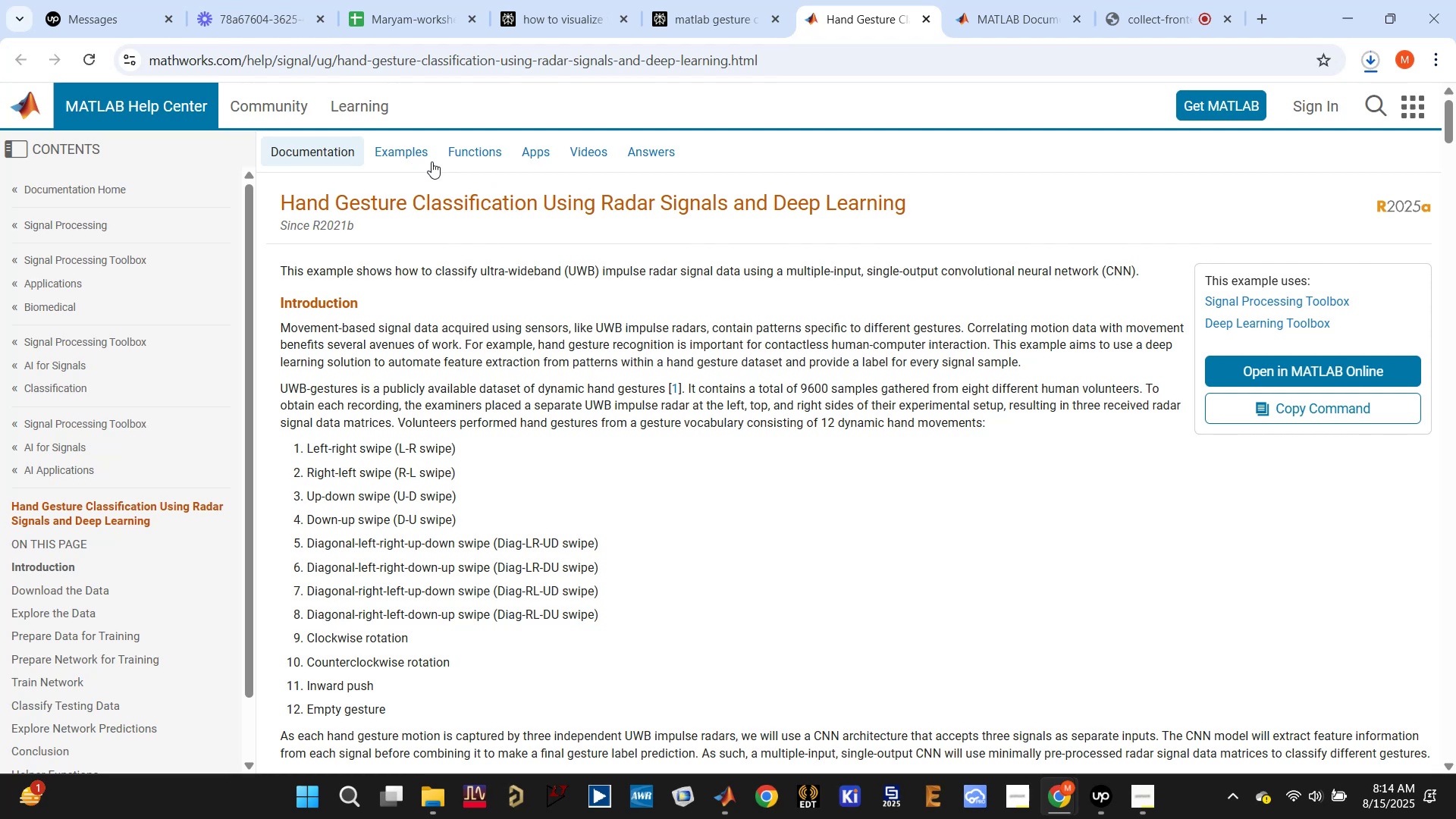 
wait(8.56)
 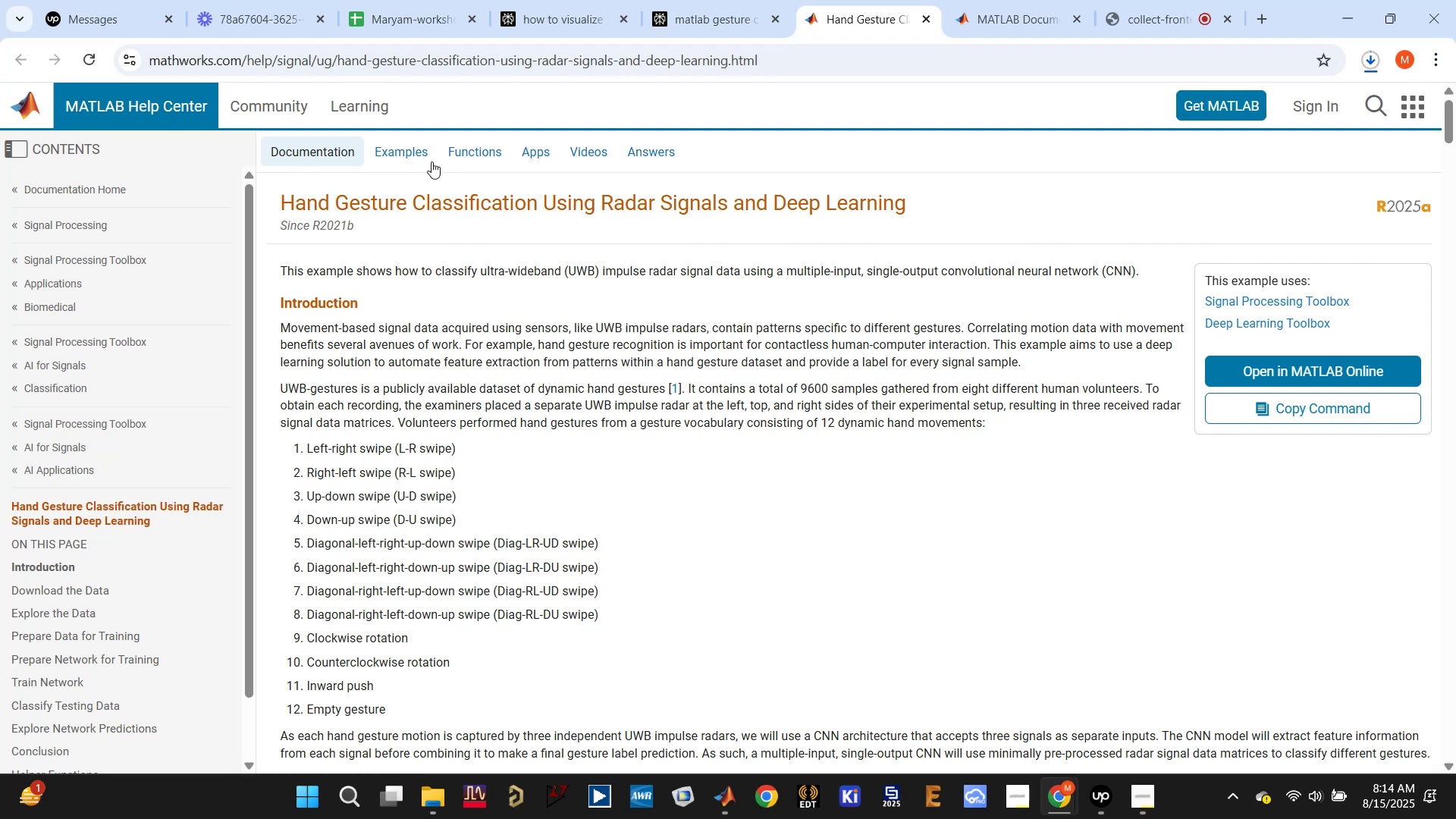 
left_click([400, 149])
 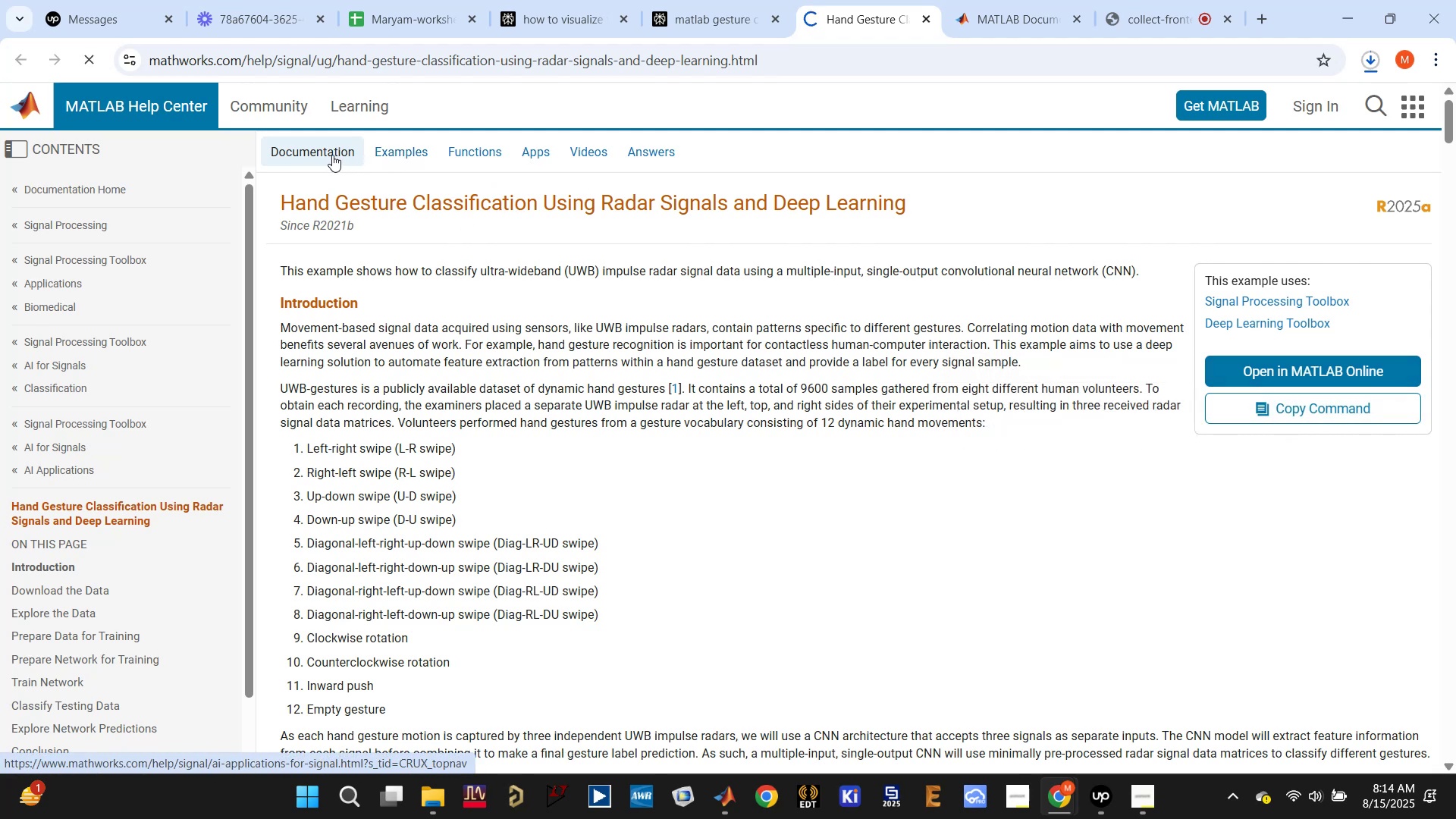 
right_click([328, 154])
 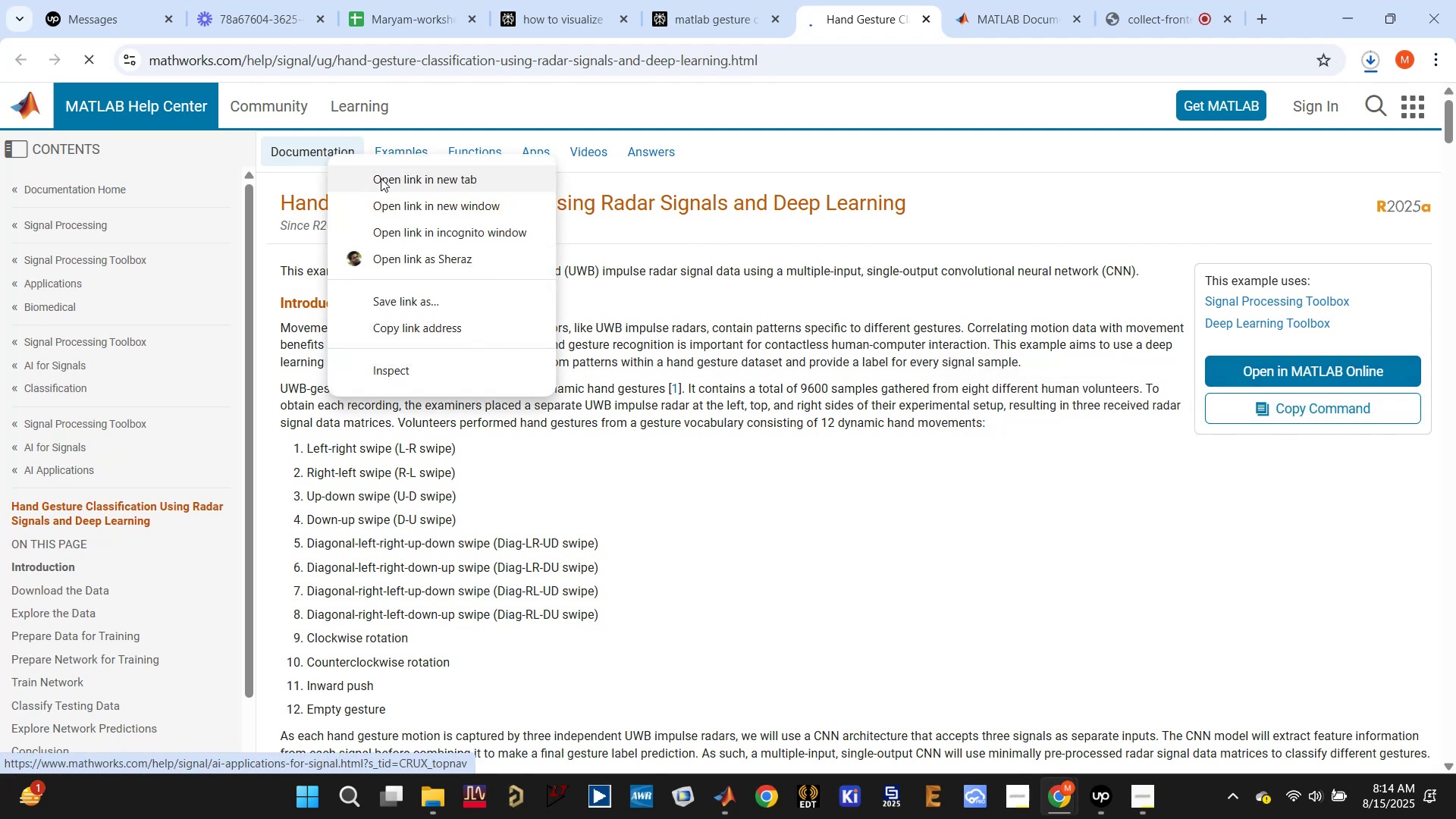 
left_click([383, 179])
 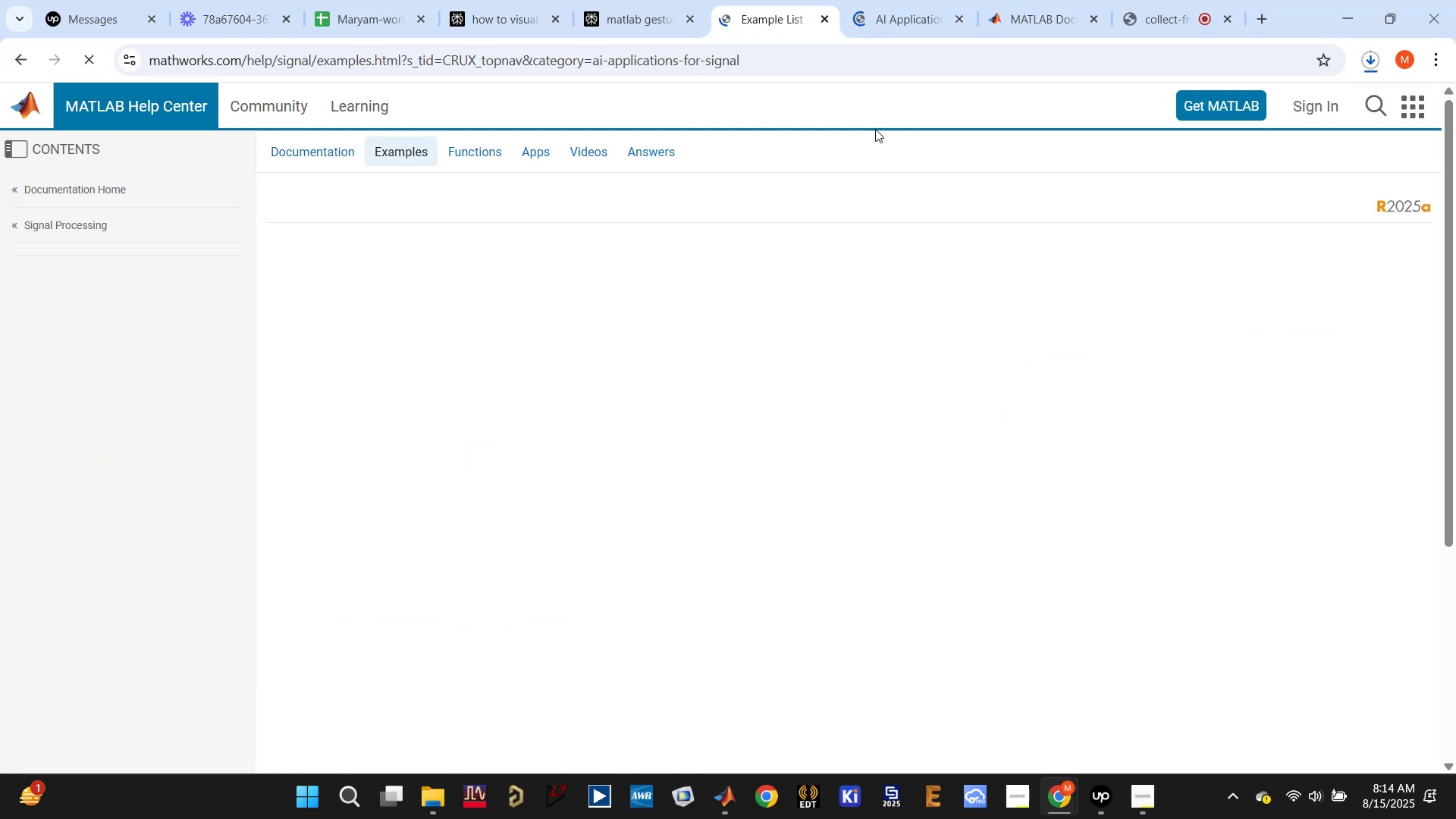 
wait(9.94)
 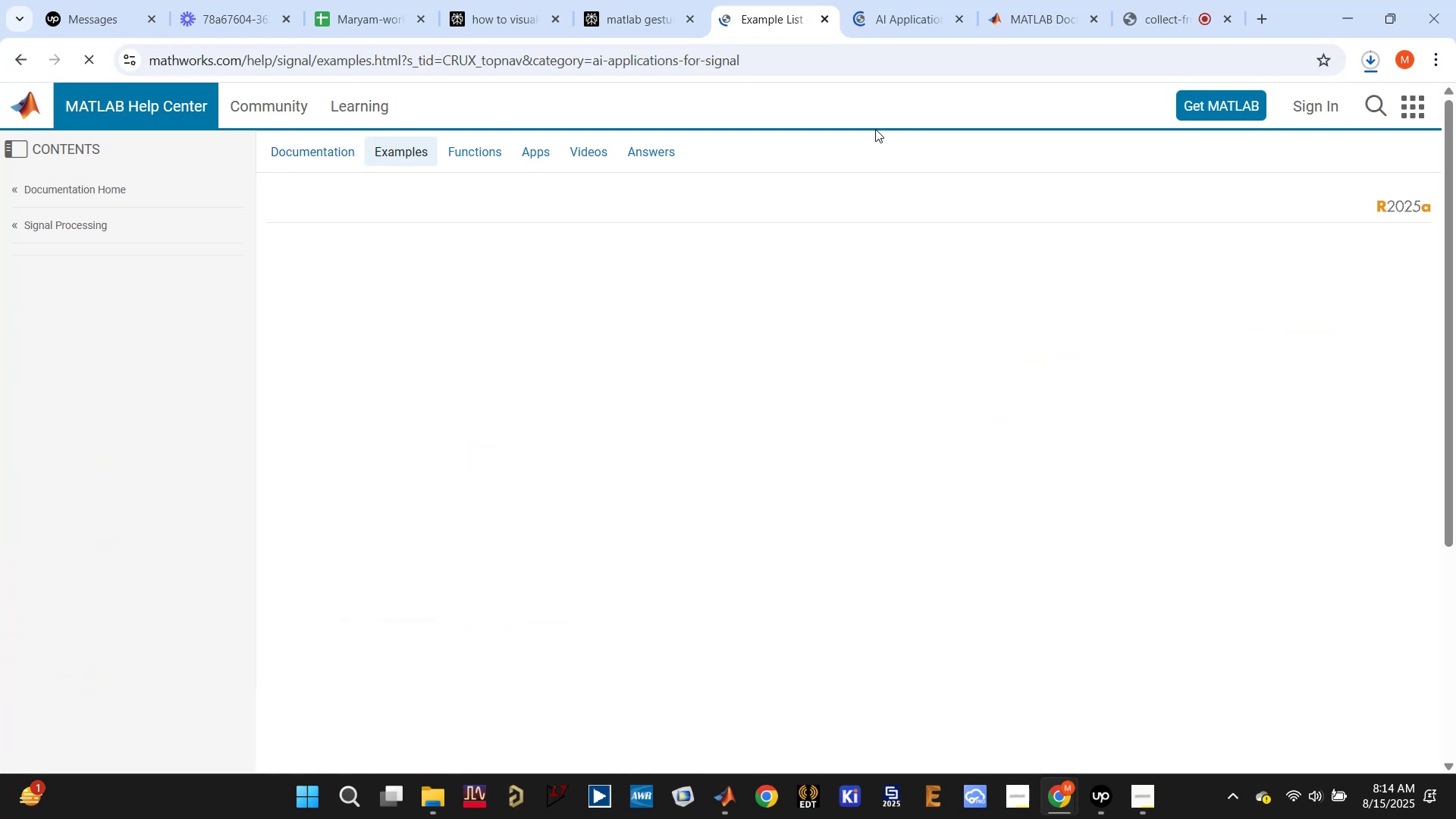 
left_click([883, 14])
 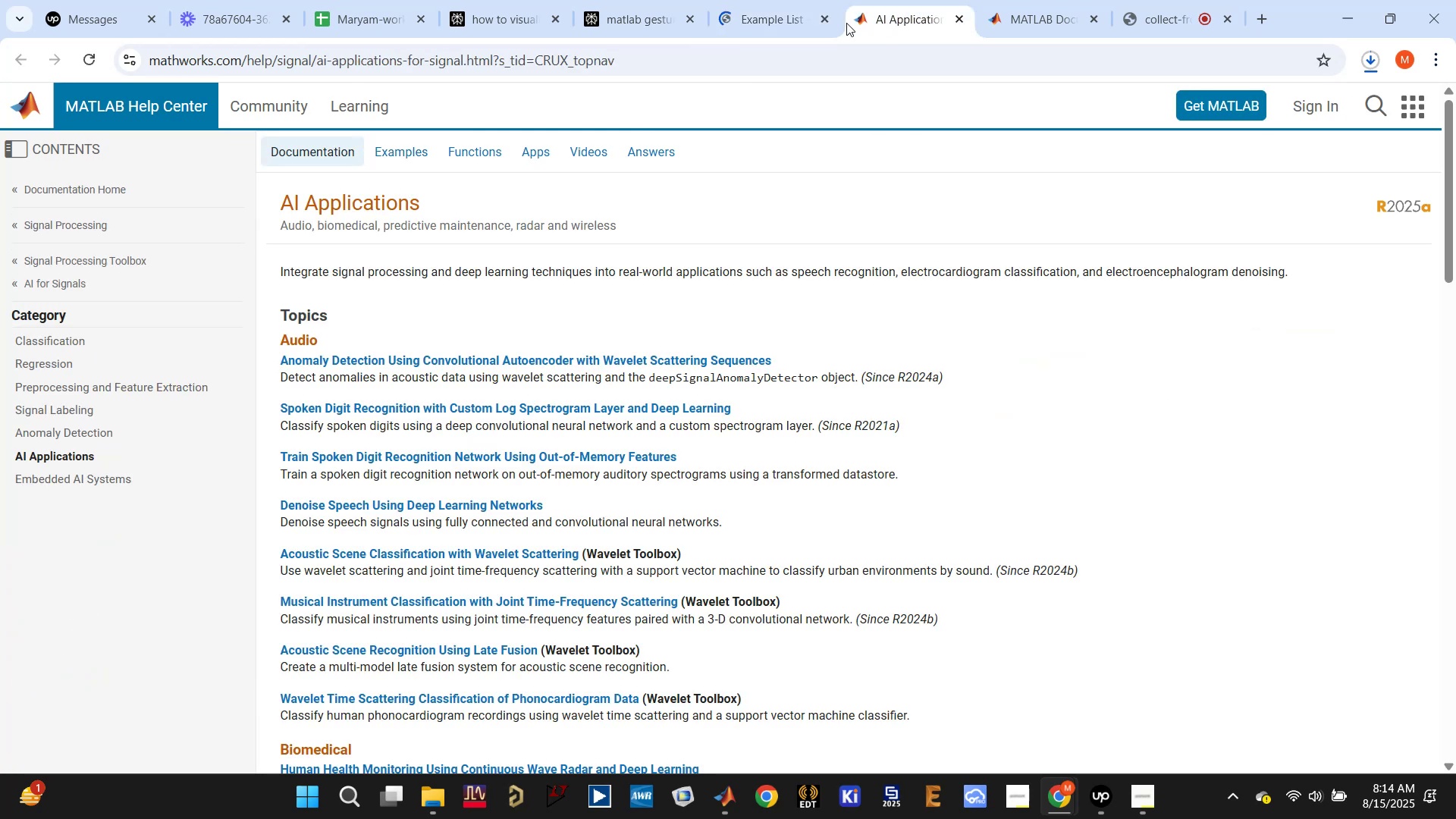 
mouse_move([781, 45])
 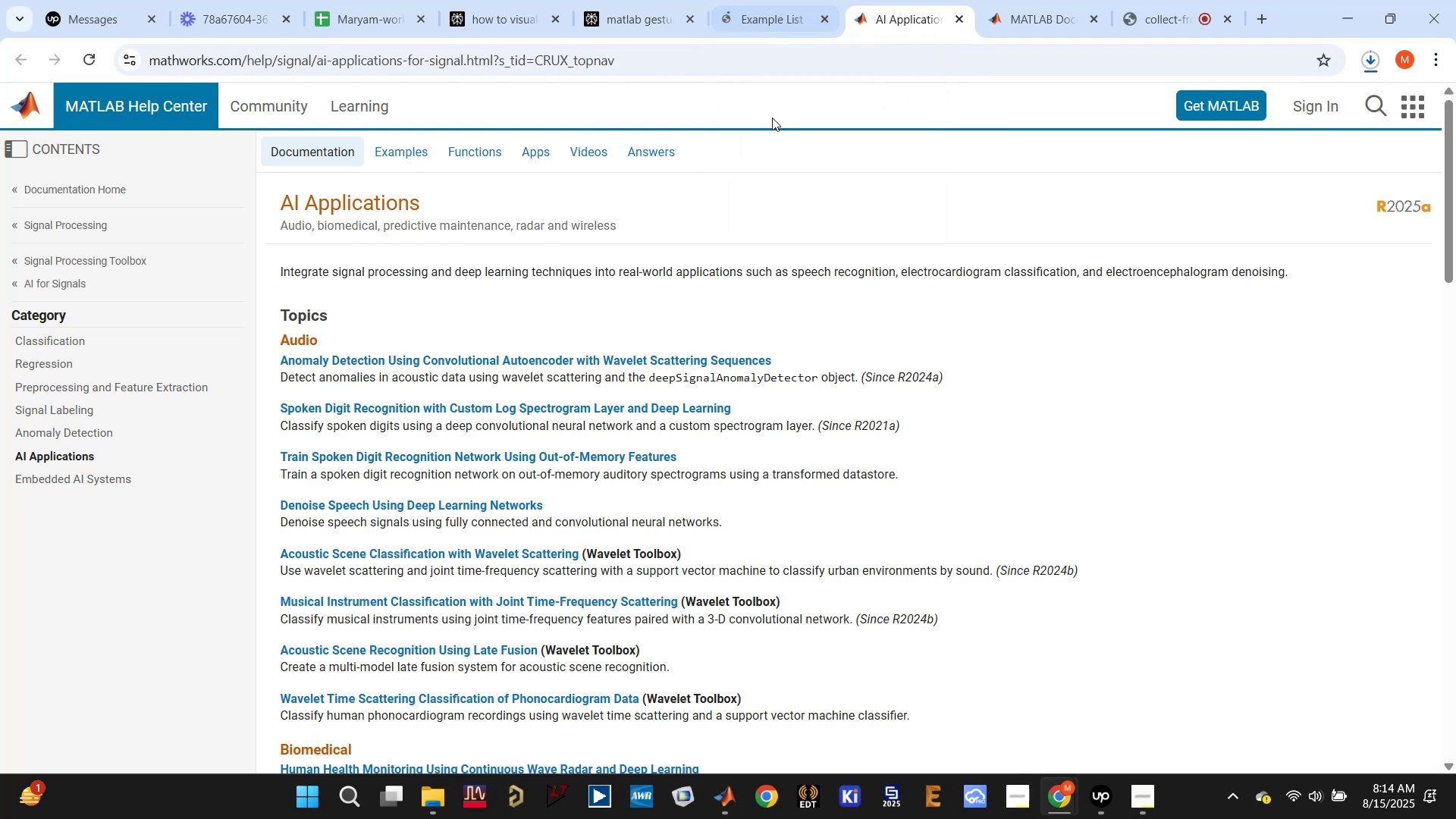 
scroll: coordinate [778, 171], scroll_direction: down, amount: 8.0
 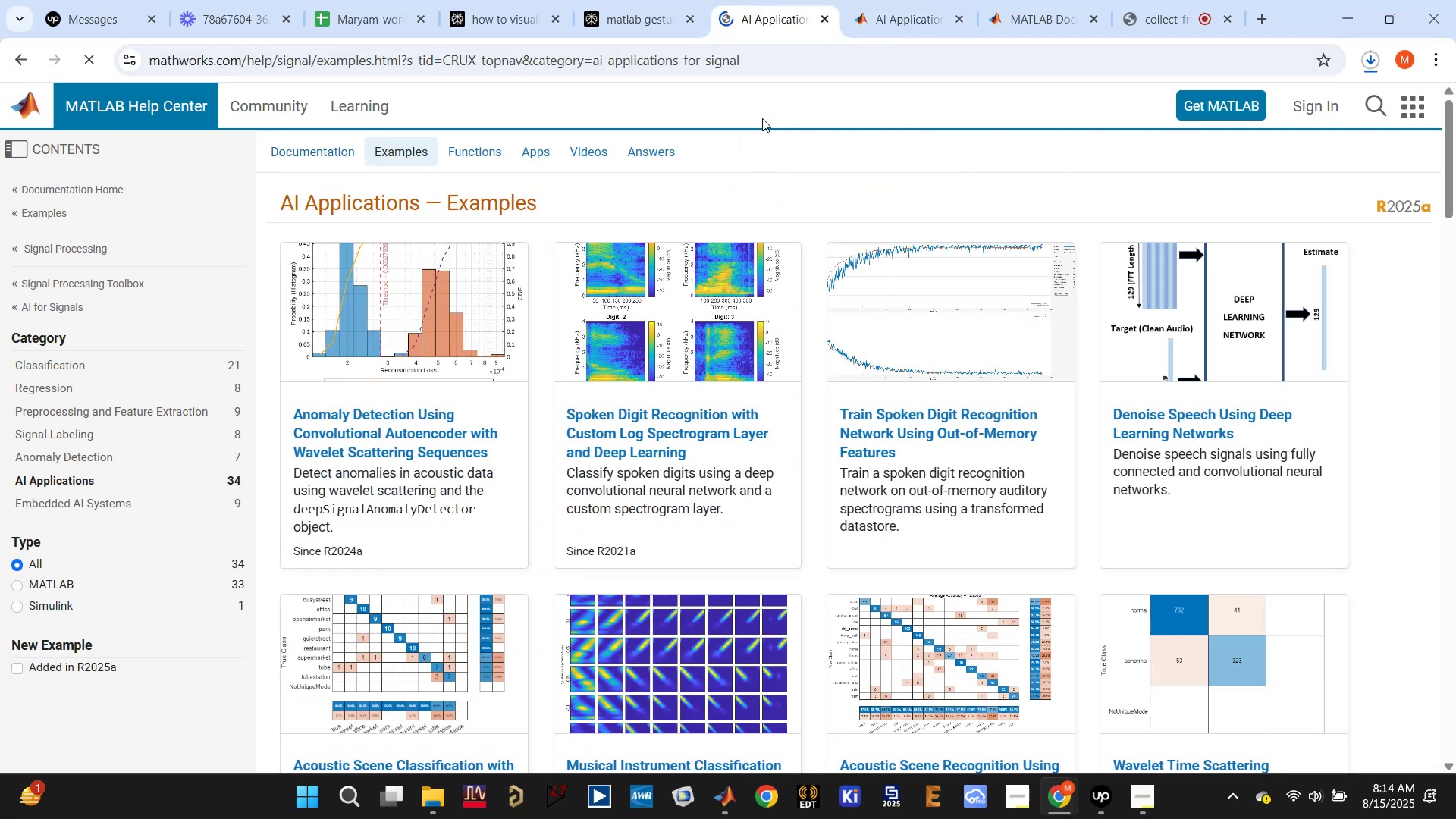 
wait(5.25)
 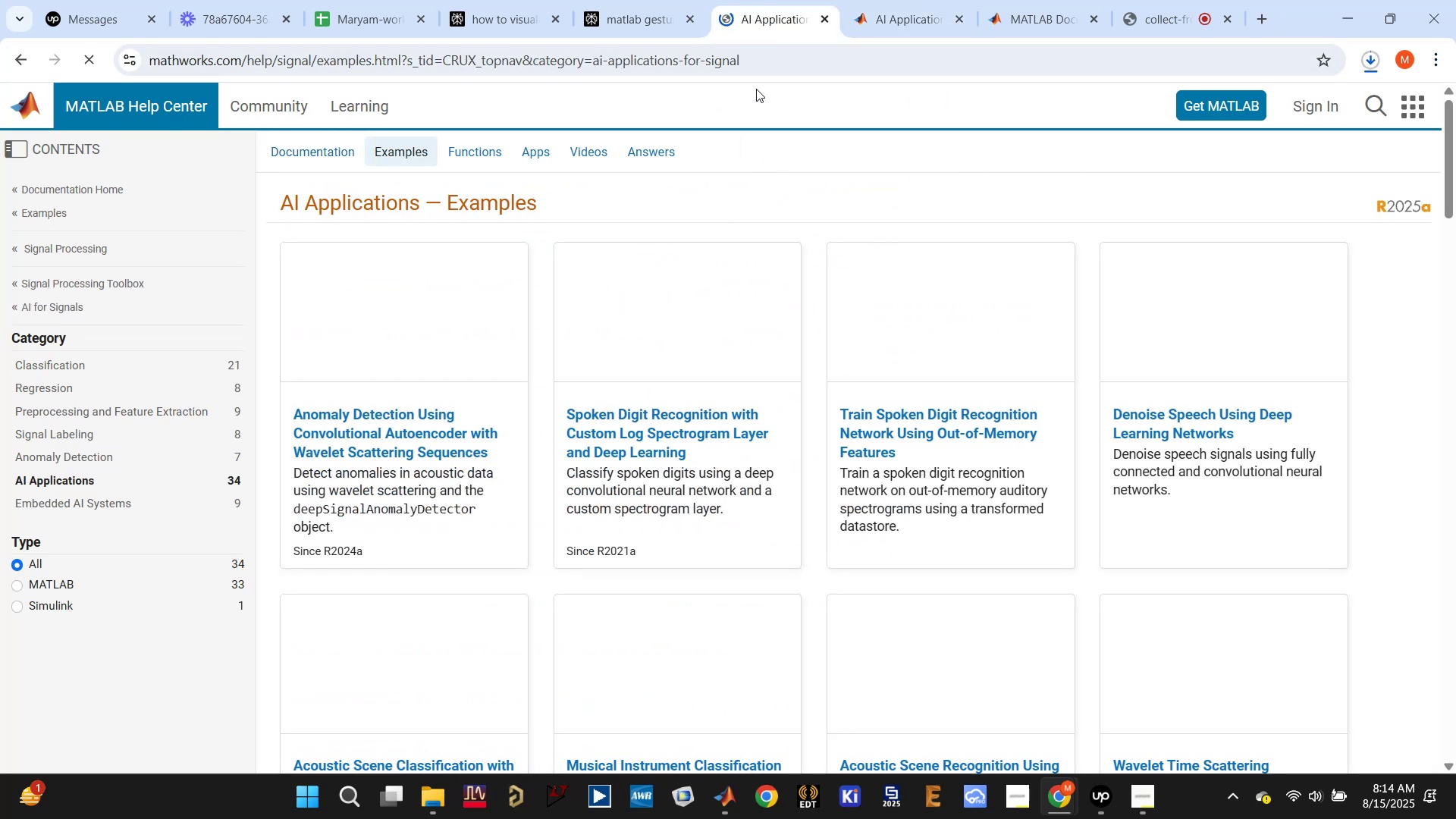 
scroll: coordinate [764, 126], scroll_direction: down, amount: 2.0
 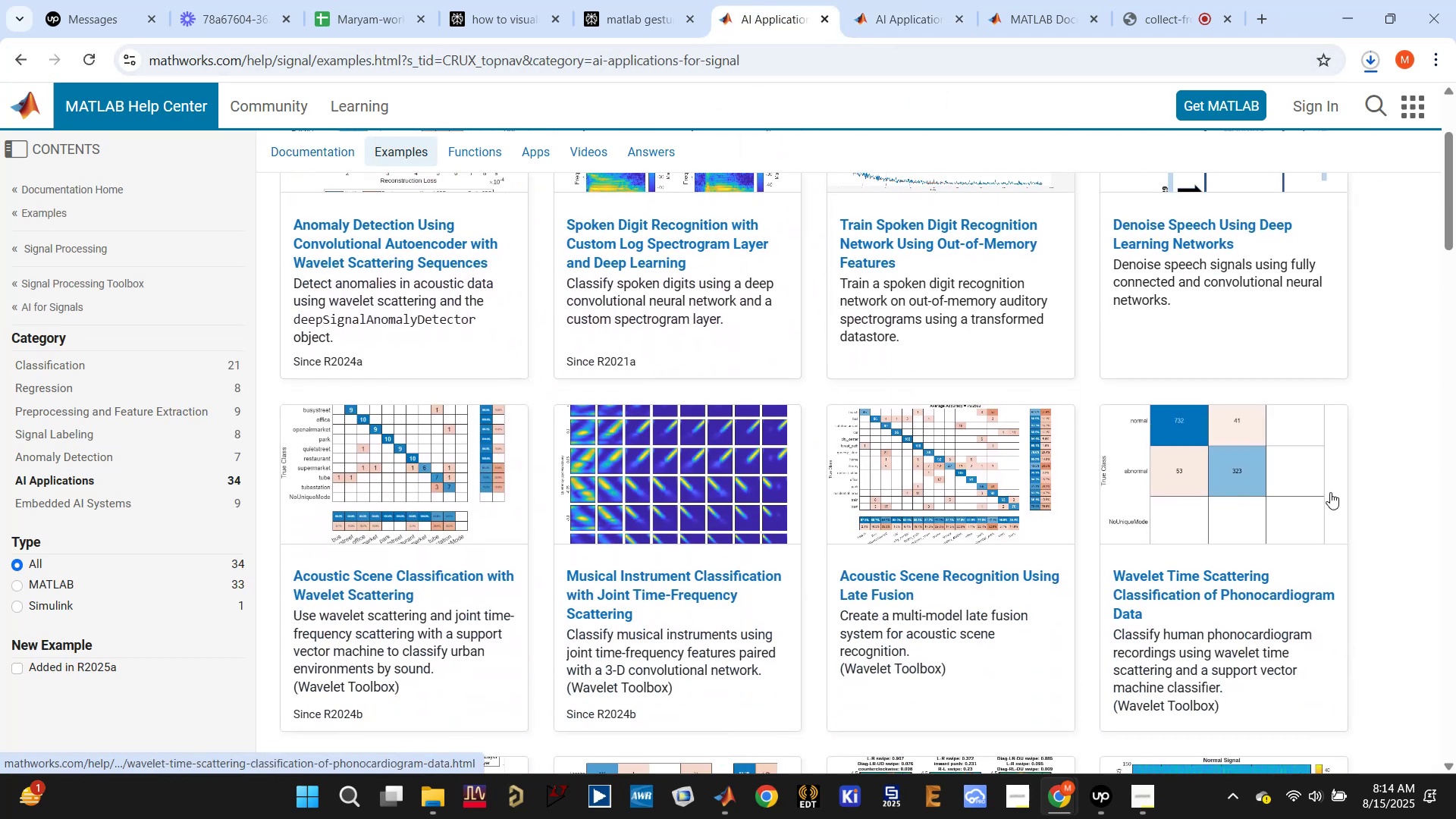 
scroll: coordinate [1330, 491], scroll_direction: up, amount: 1.0
 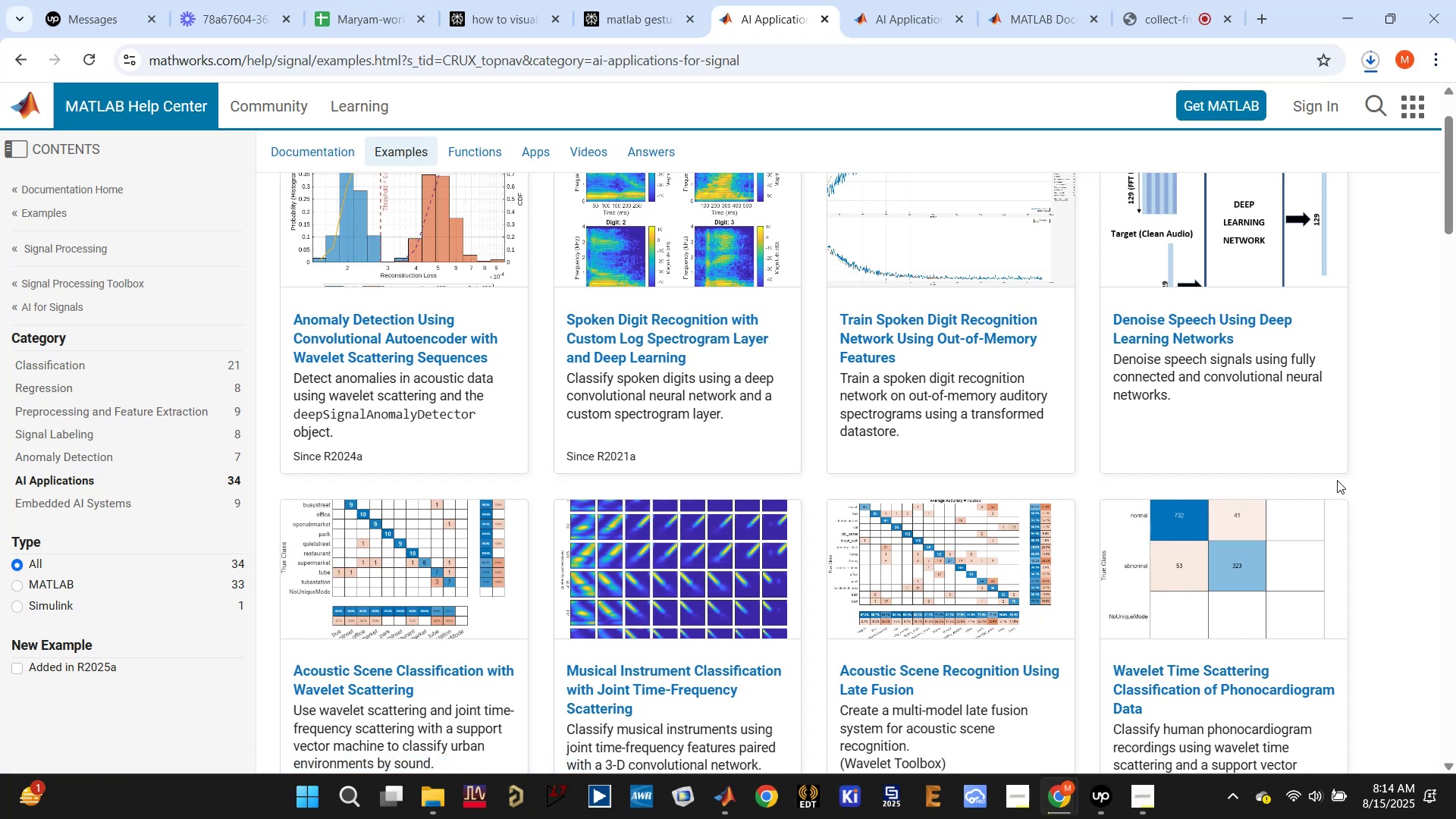 
wait(5.71)
 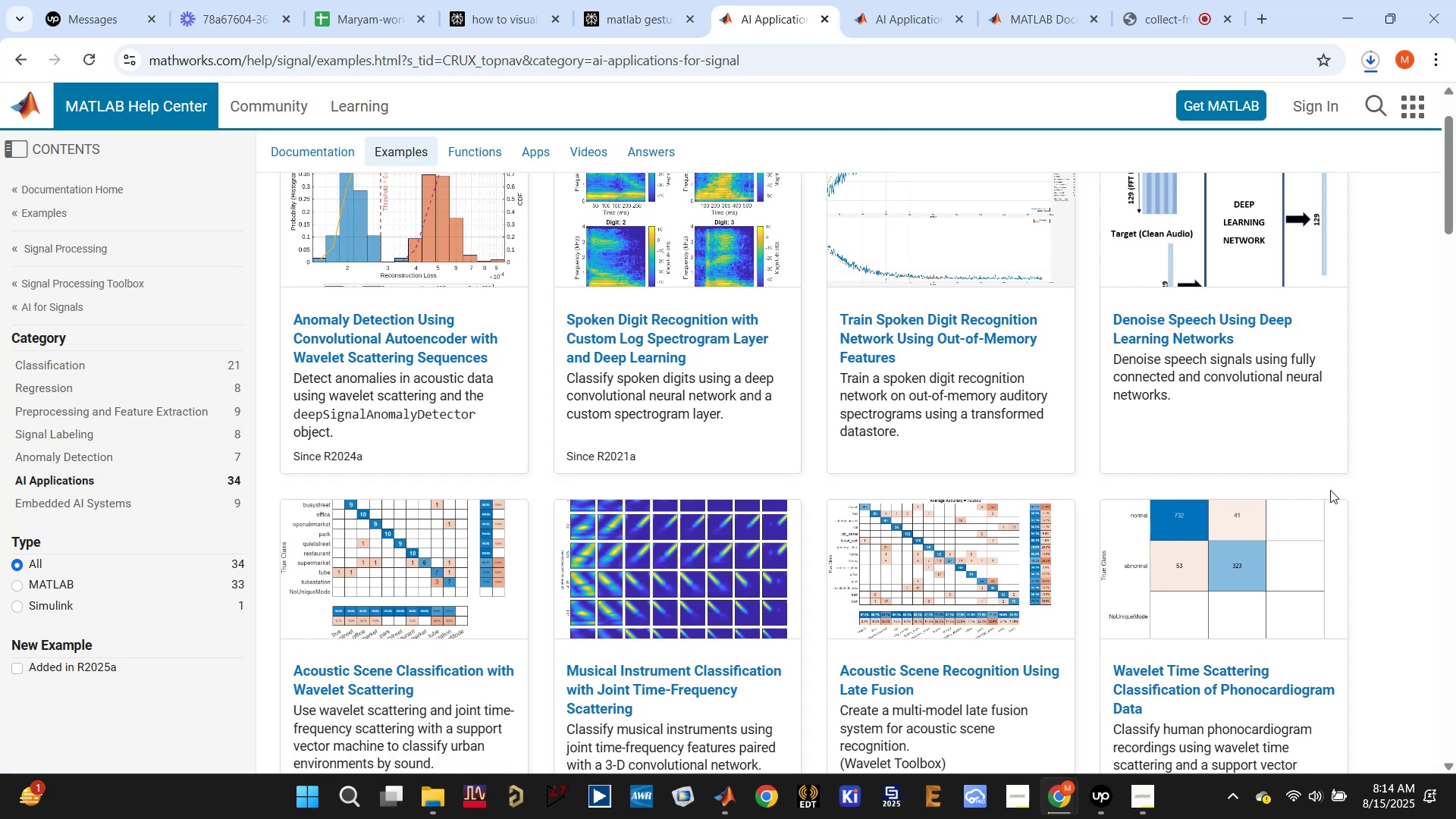 
scroll: coordinate [1141, 538], scroll_direction: down, amount: 5.0
 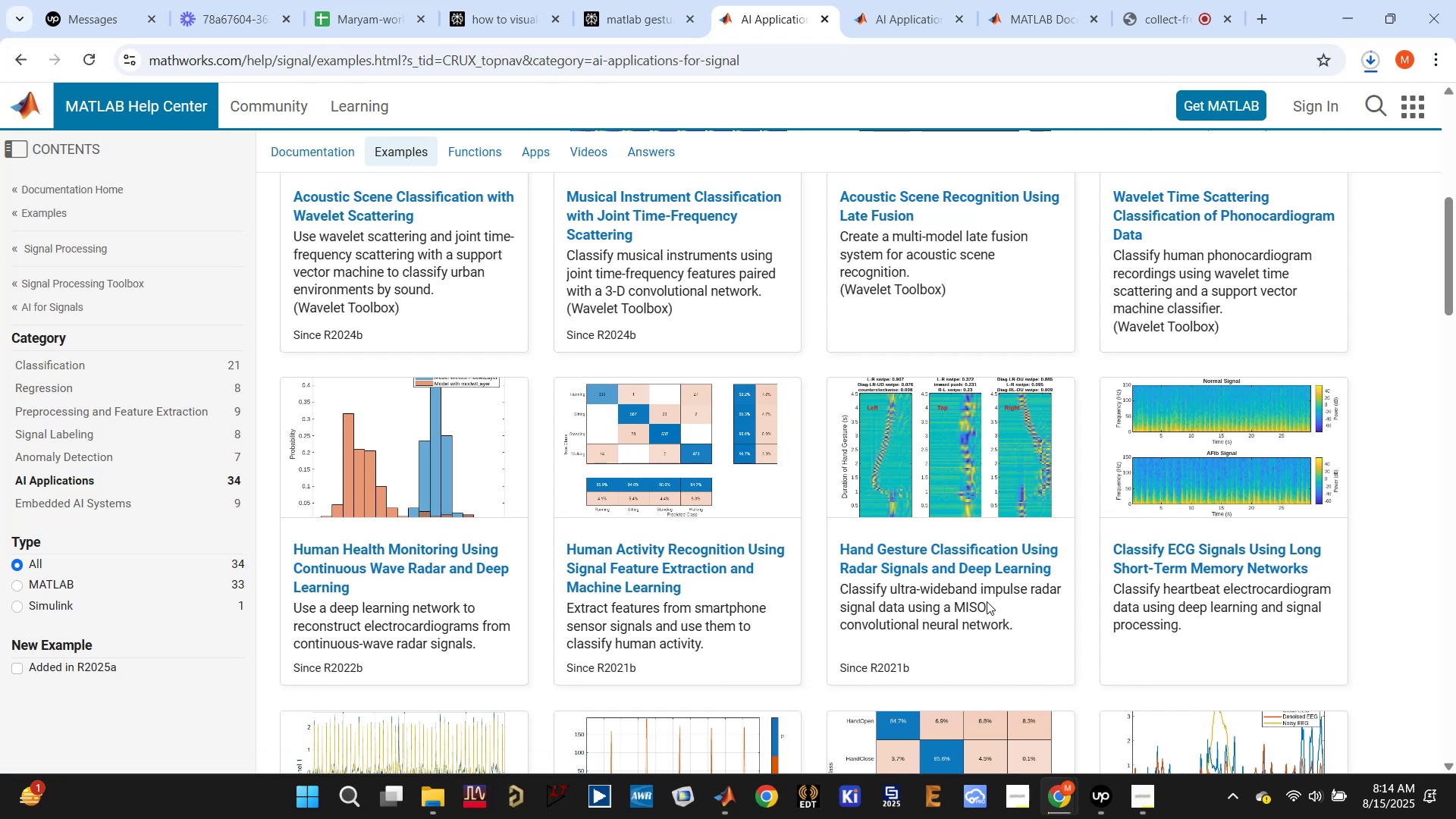 
wait(5.49)
 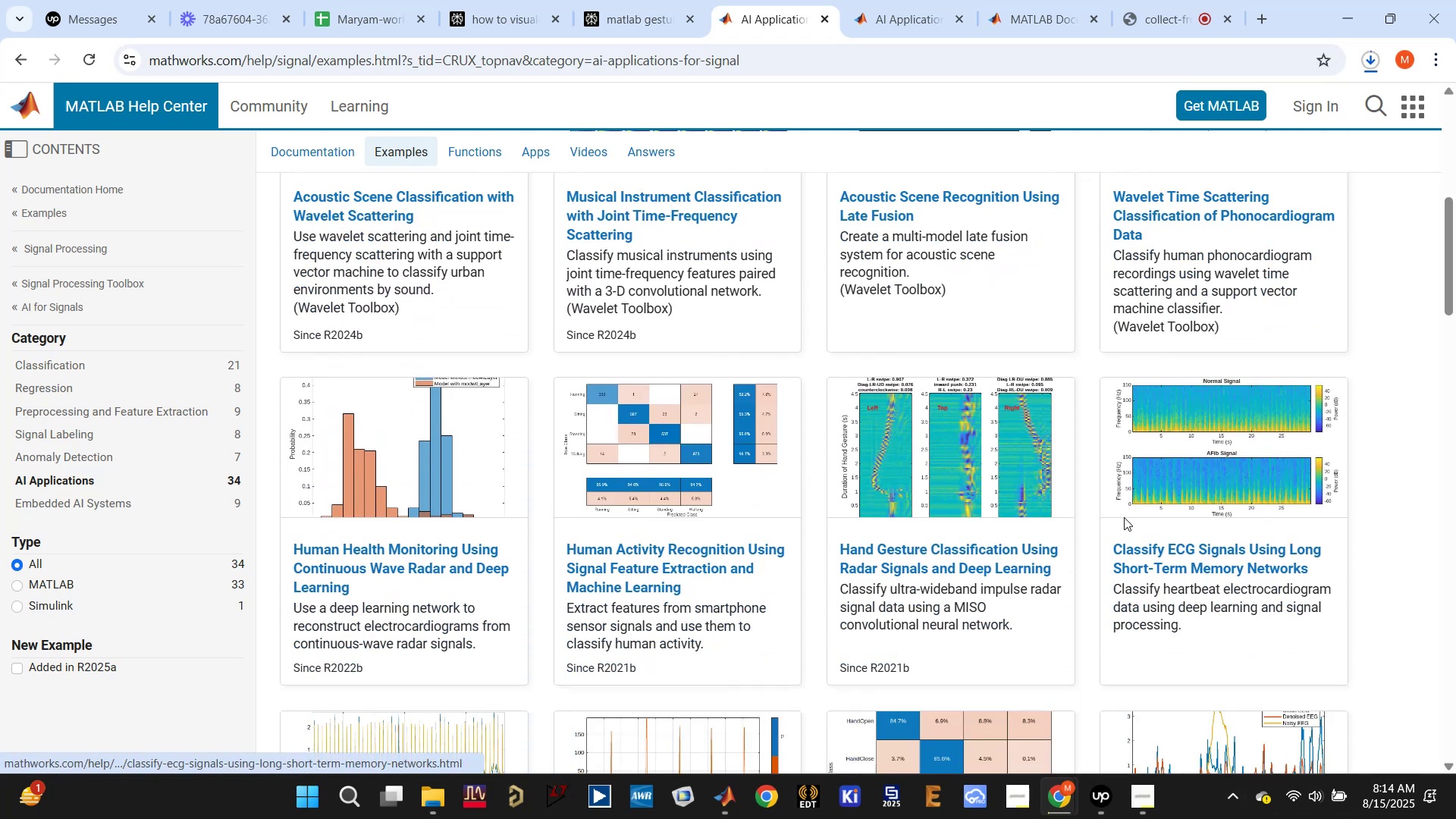 
scroll: coordinate [986, 585], scroll_direction: down, amount: 3.0
 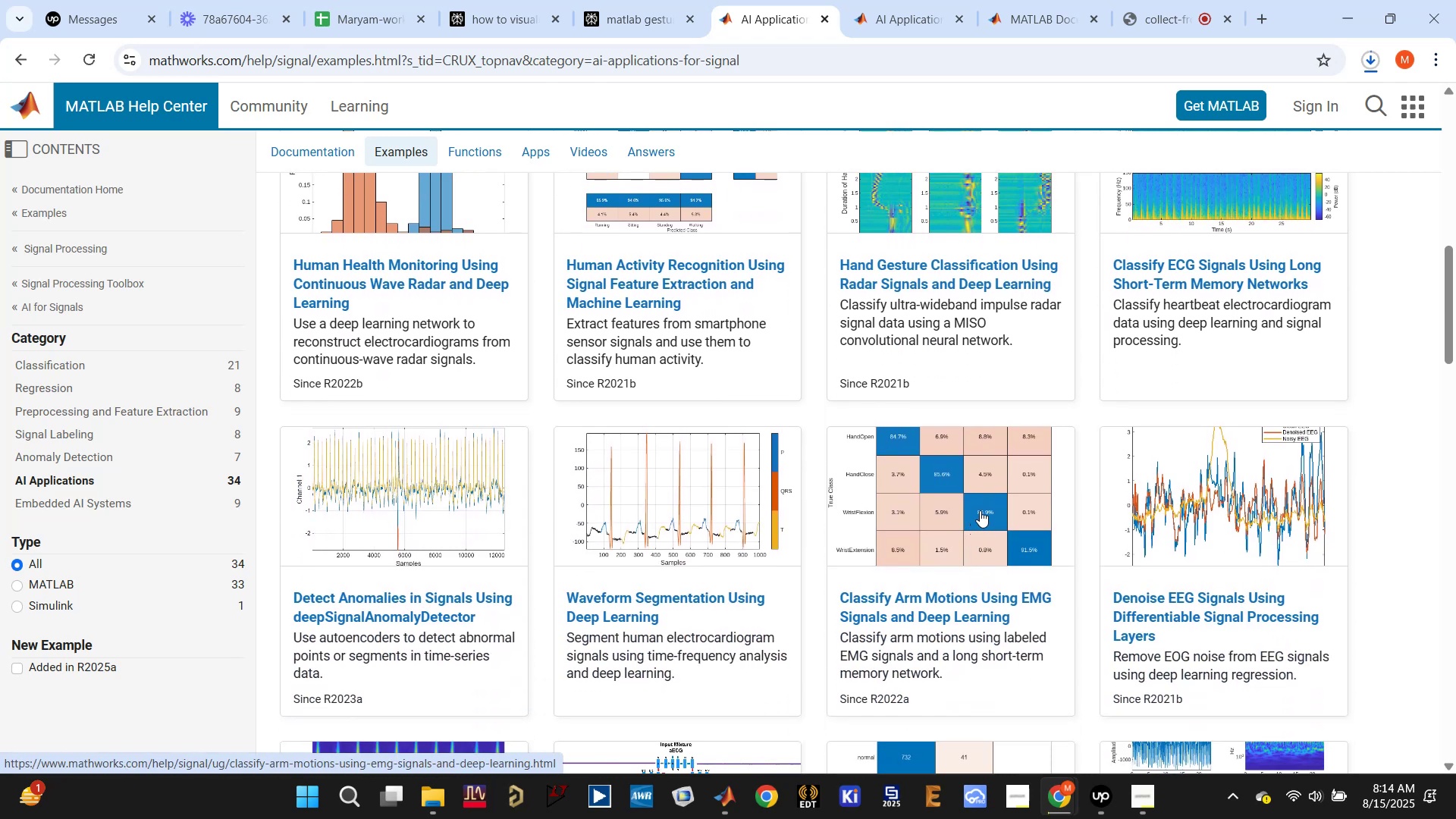 
scroll: coordinate [980, 505], scroll_direction: up, amount: 2.0
 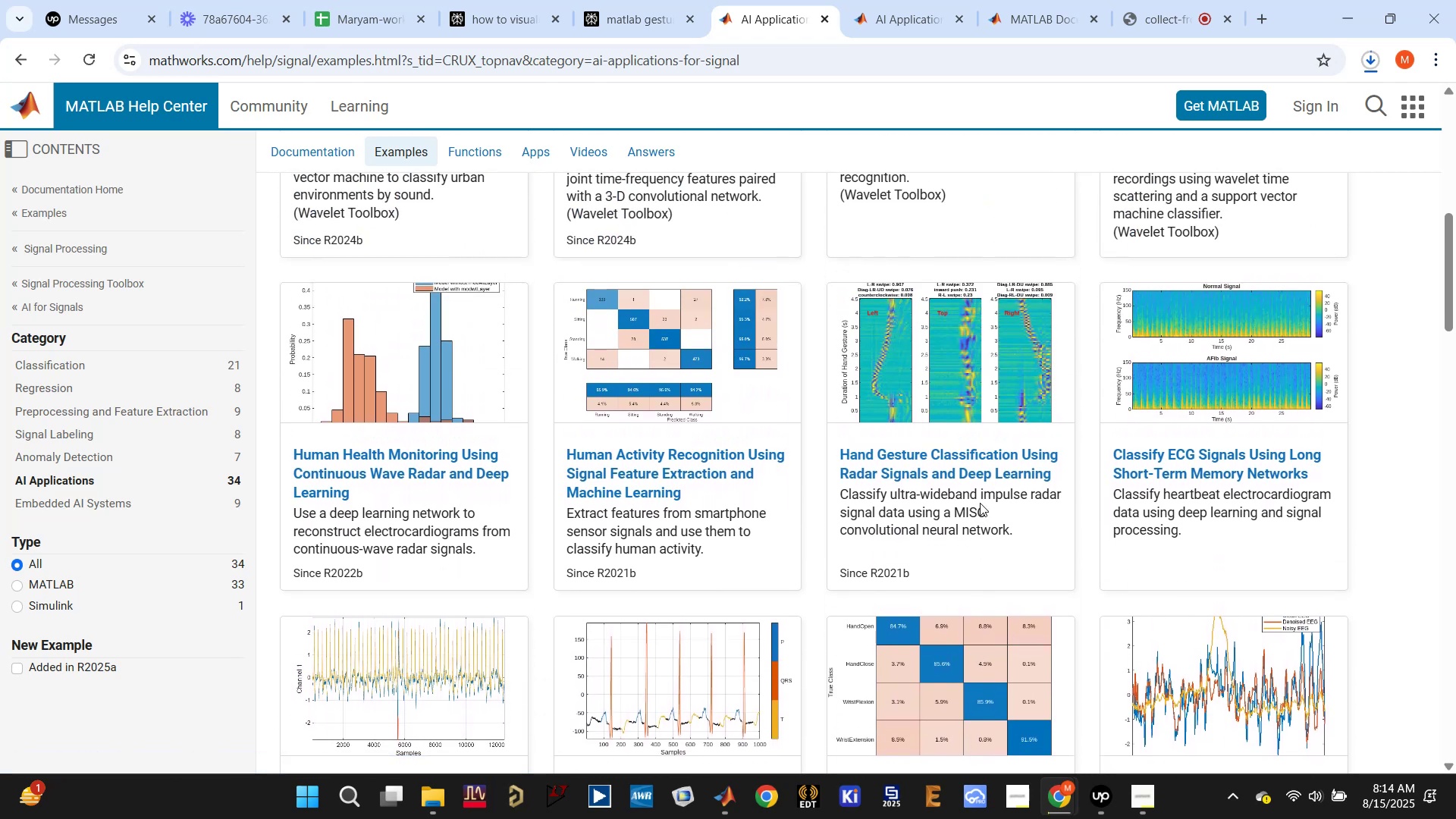 
scroll: coordinate [980, 503], scroll_direction: down, amount: 3.0
 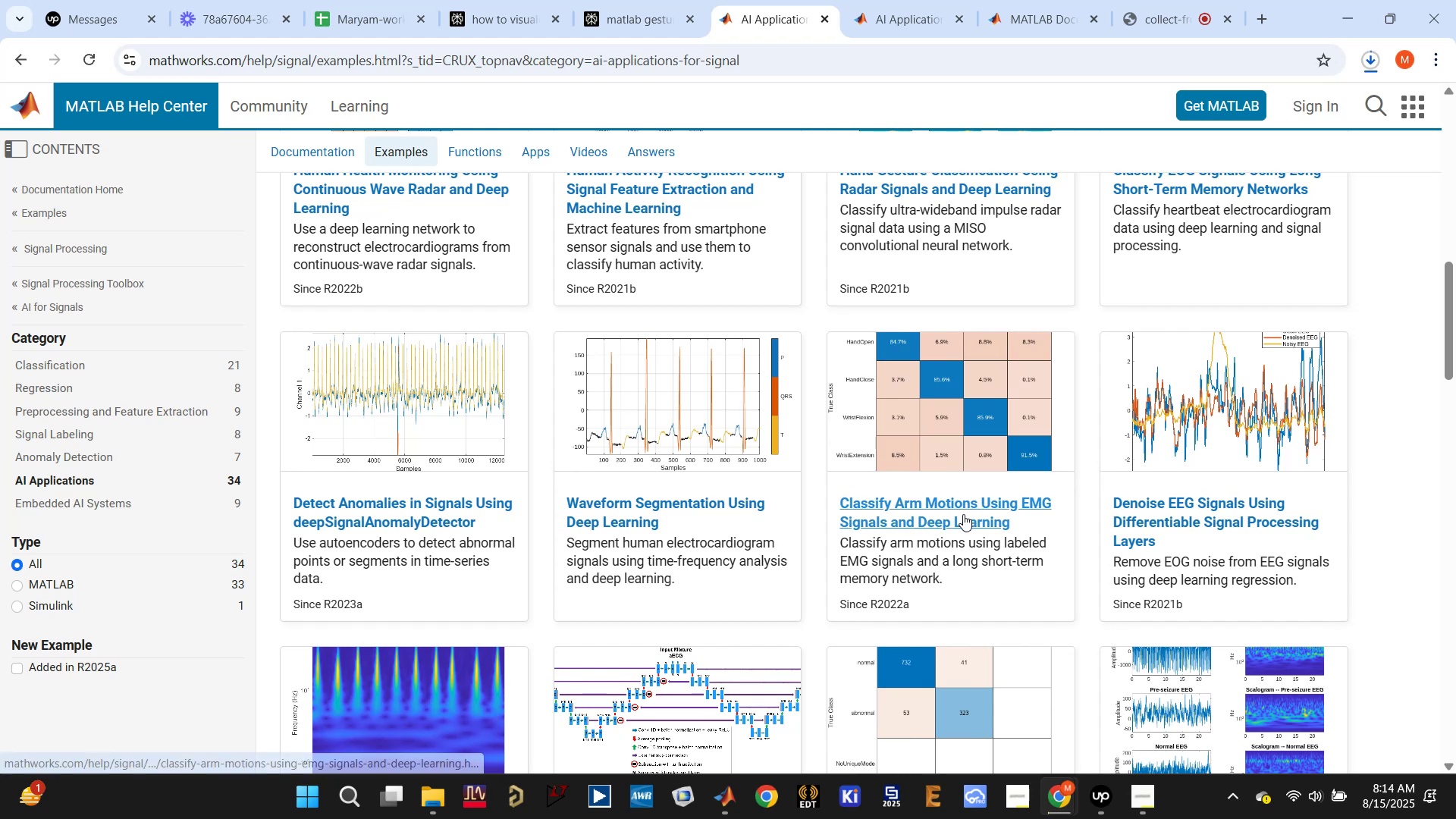 
key(Control+ControlLeft)
 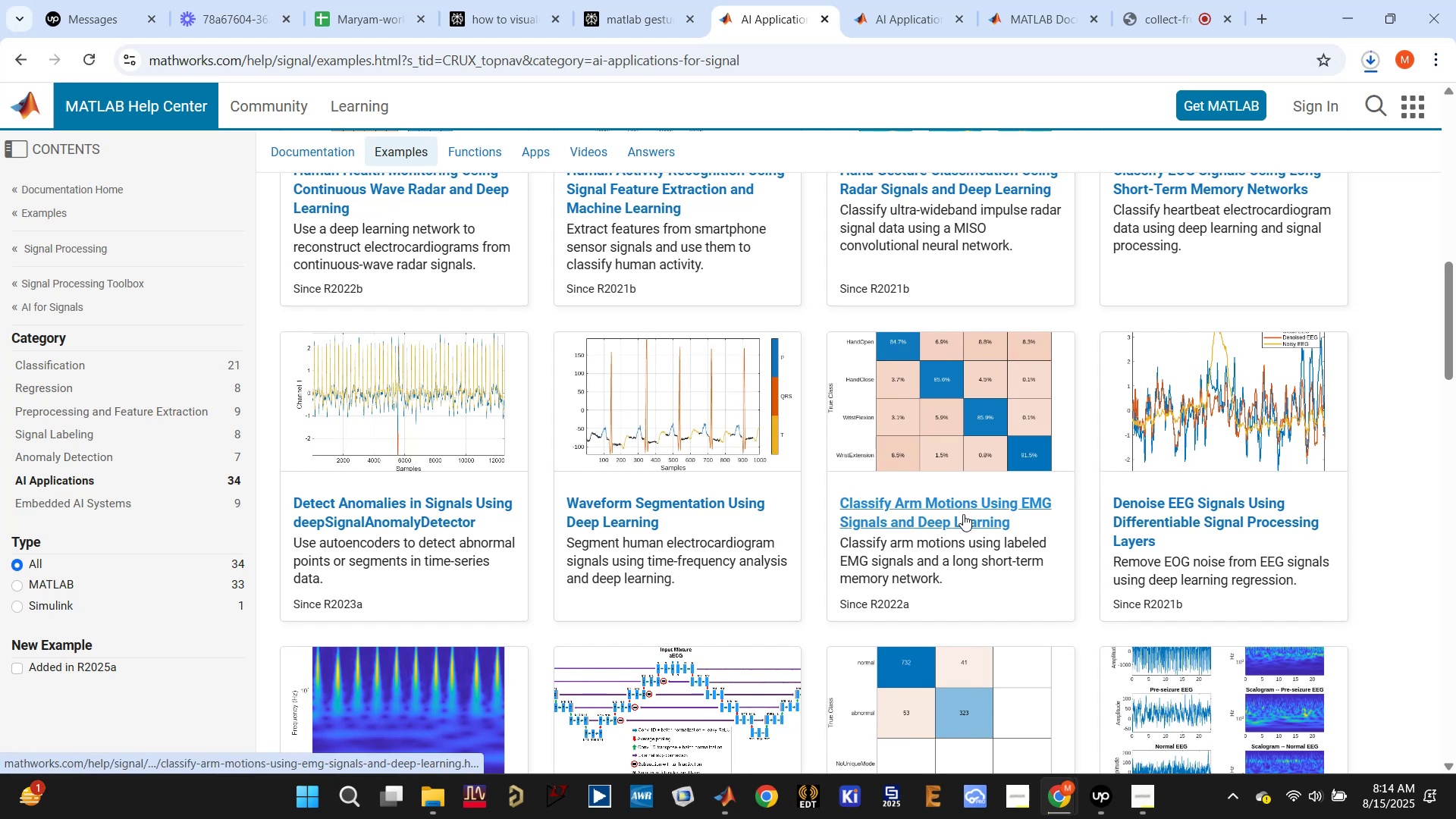 
key(Control+F)
 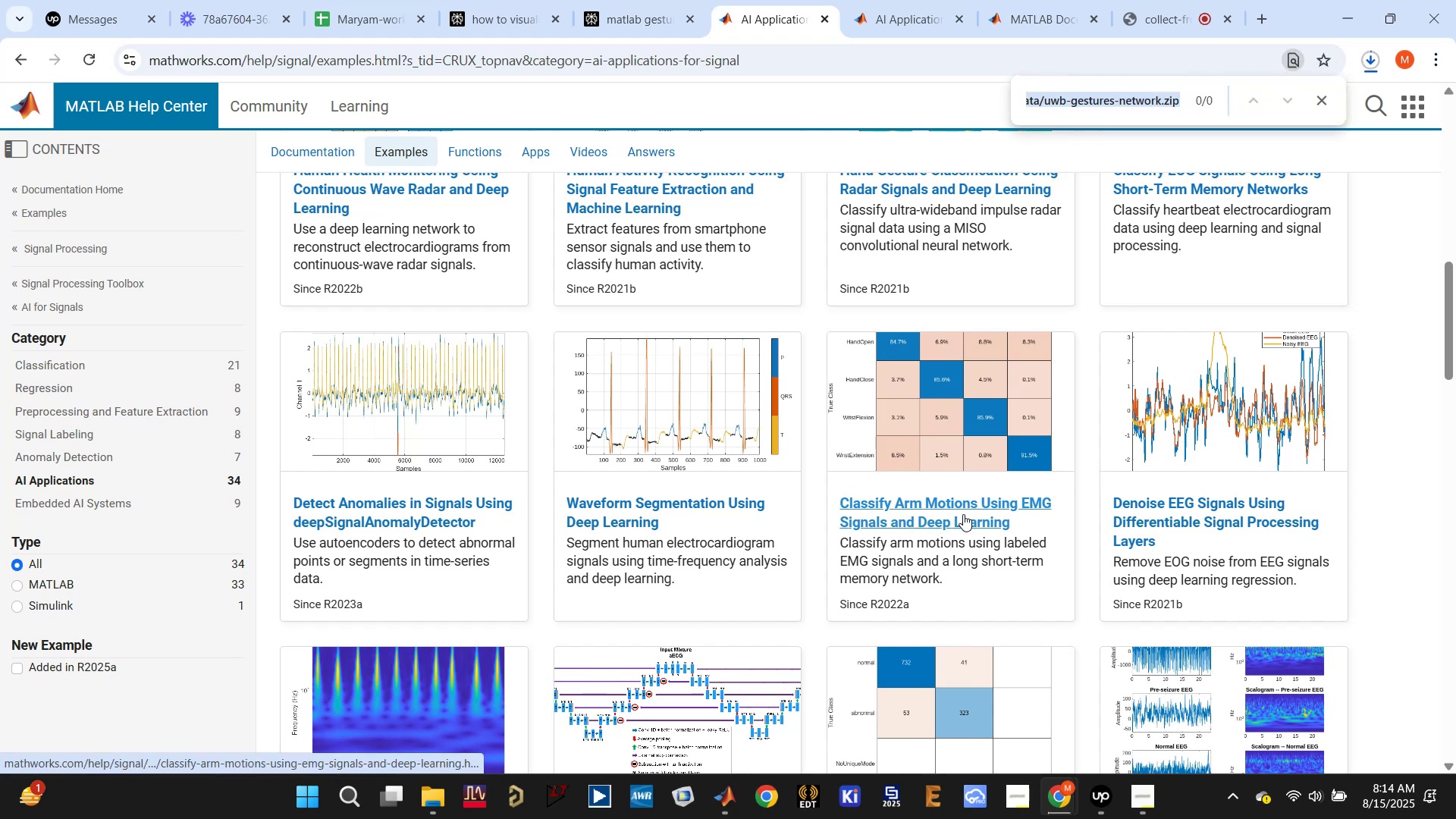 
type(radar)
 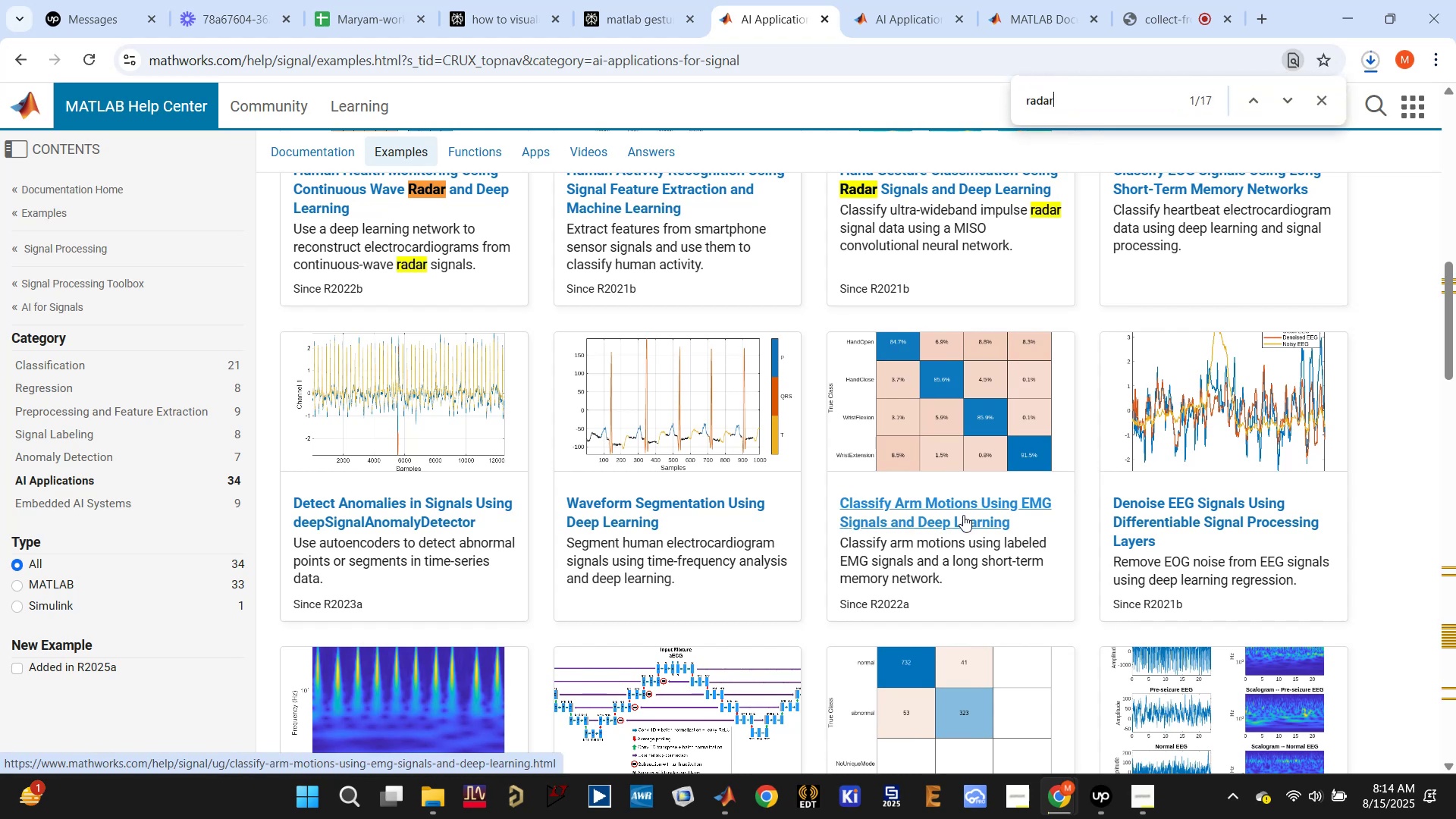 
key(Enter)
 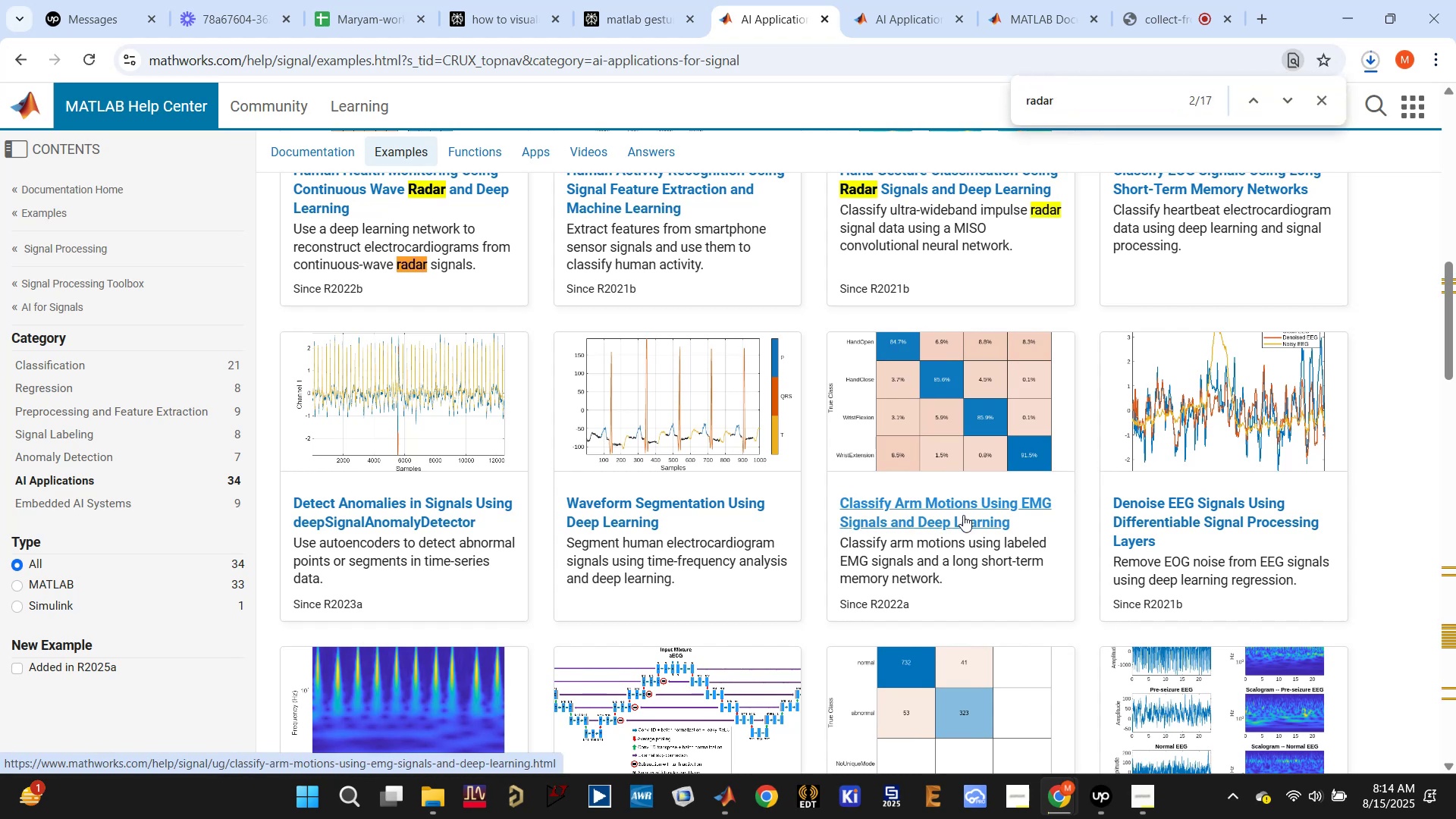 
key(Enter)
 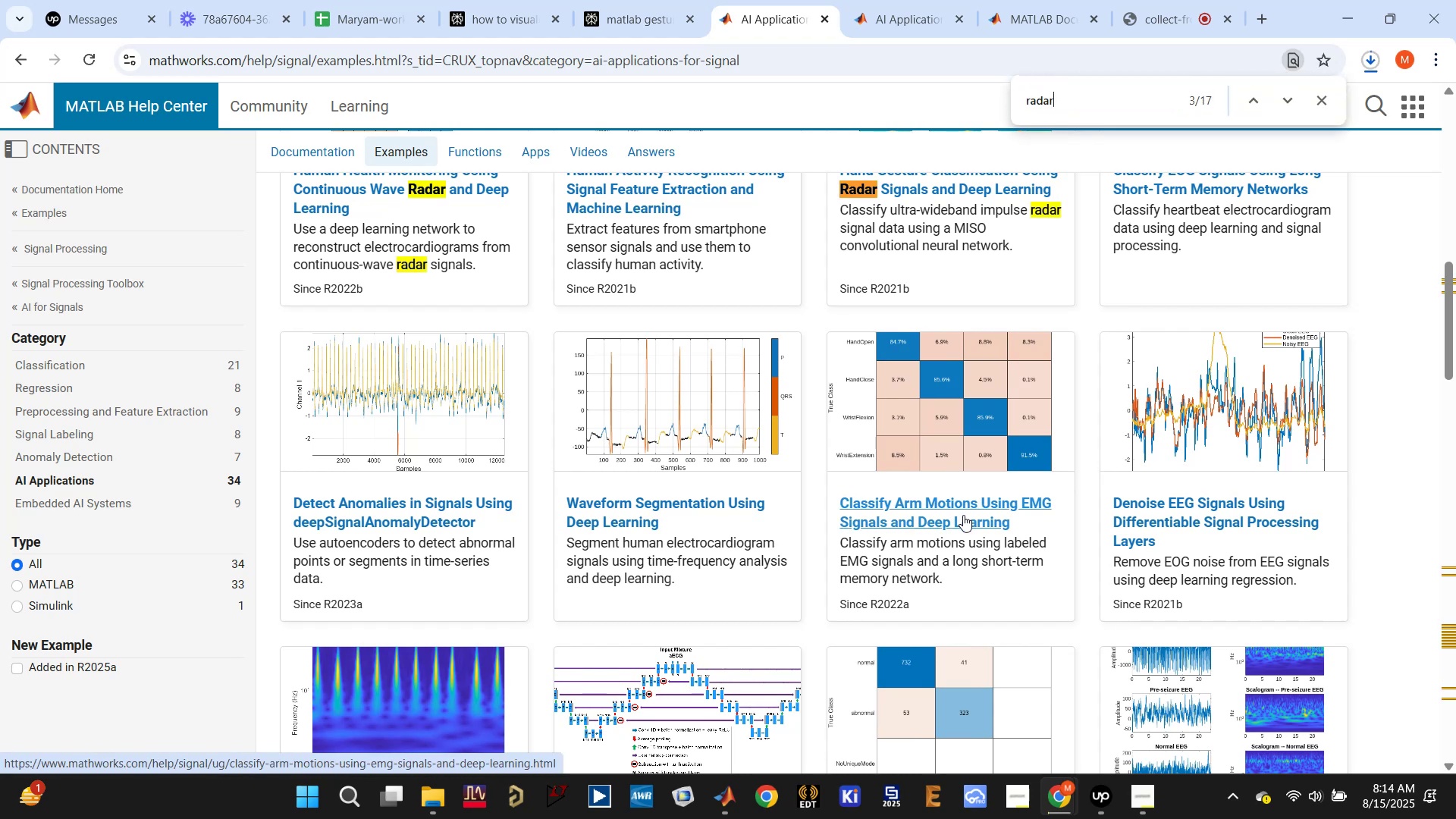 
key(Enter)
 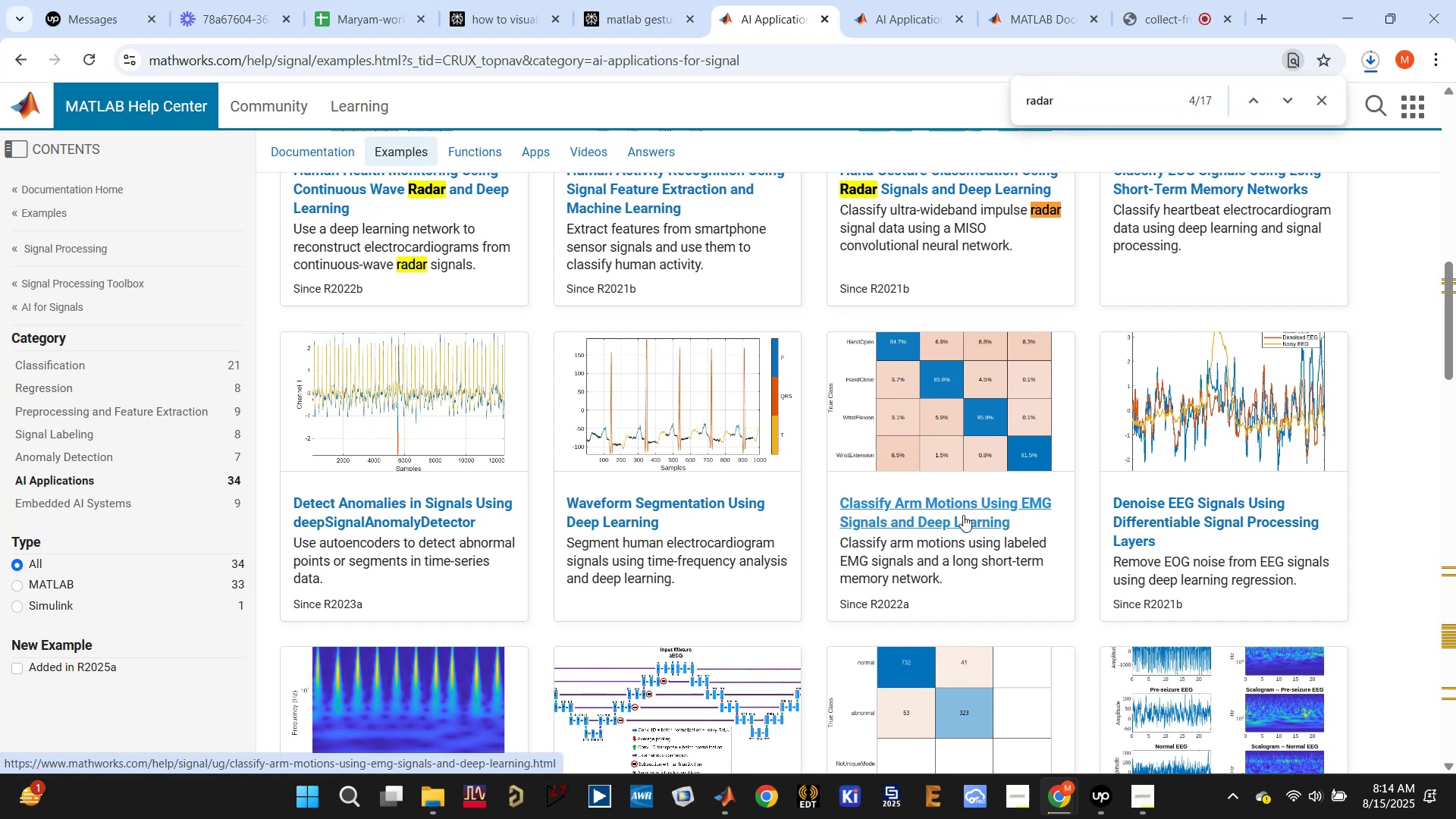 
key(Backspace)
key(Backspace)
key(Backspace)
key(Backspace)
key(Backspace)
type(mmq)
key(Backspace)
key(Backspace)
key(Backspace)
key(Backspace)
type(RADAR)
 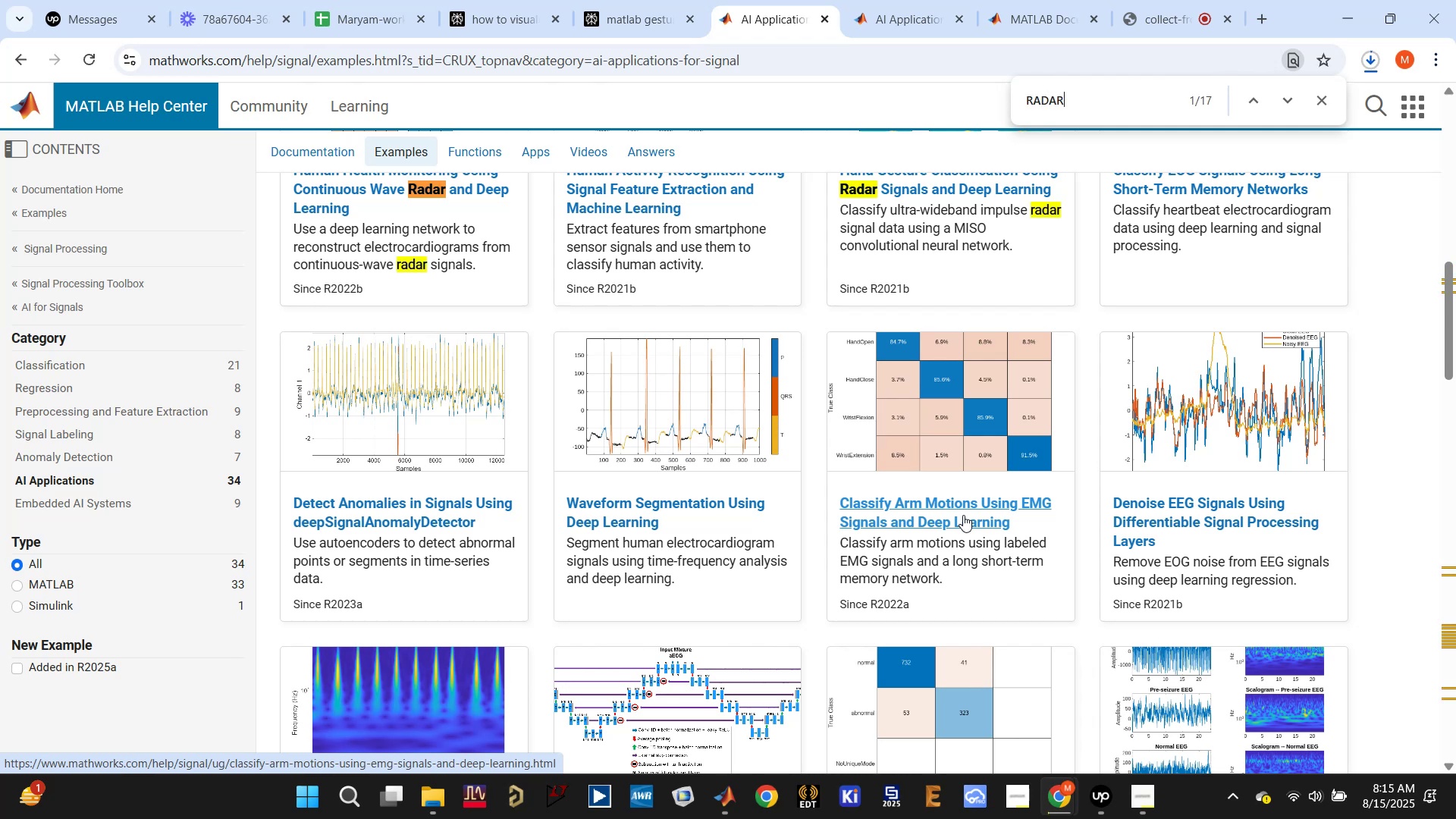 
key(Enter)
 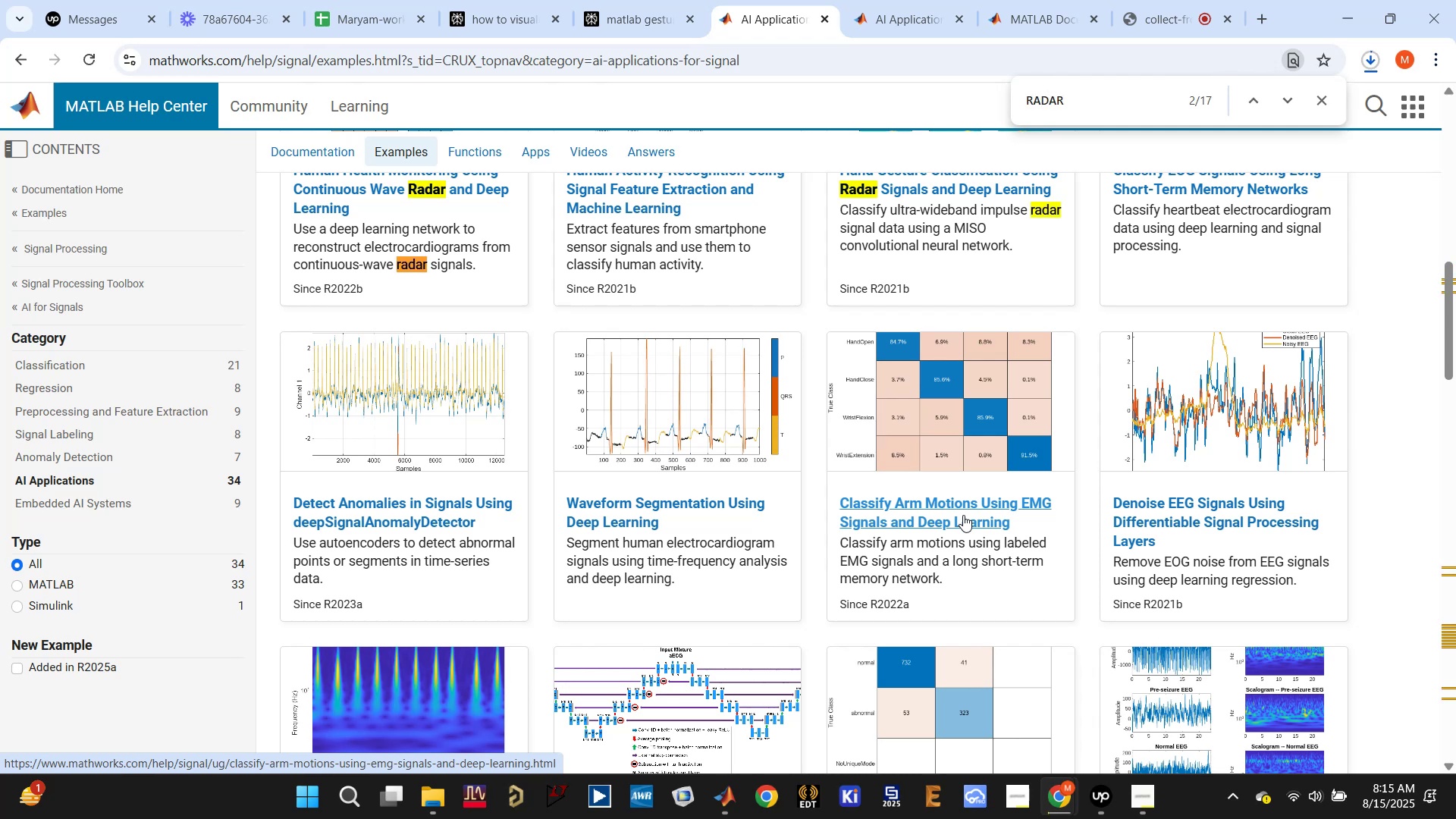 
key(Enter)
 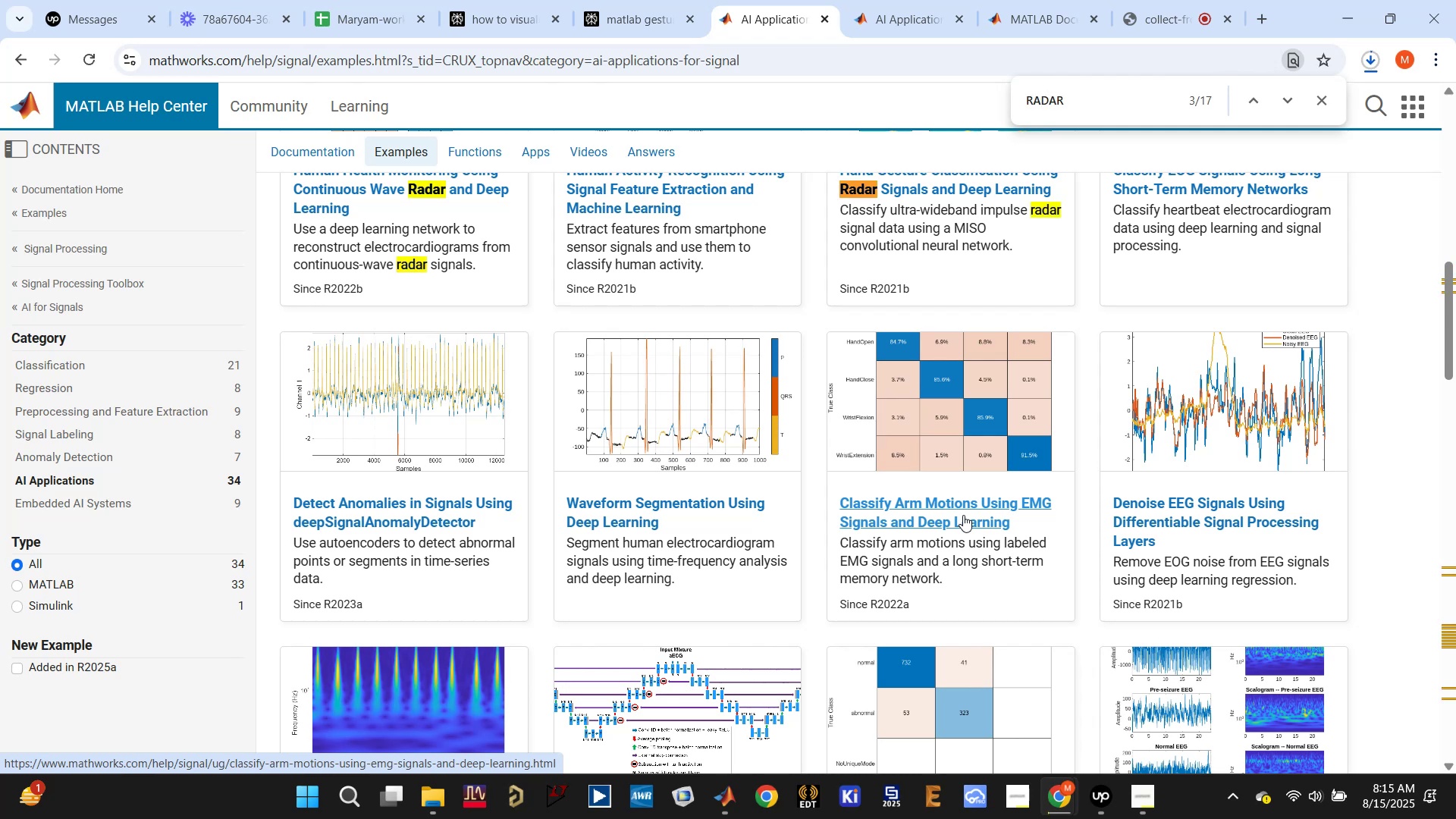 
key(Enter)
 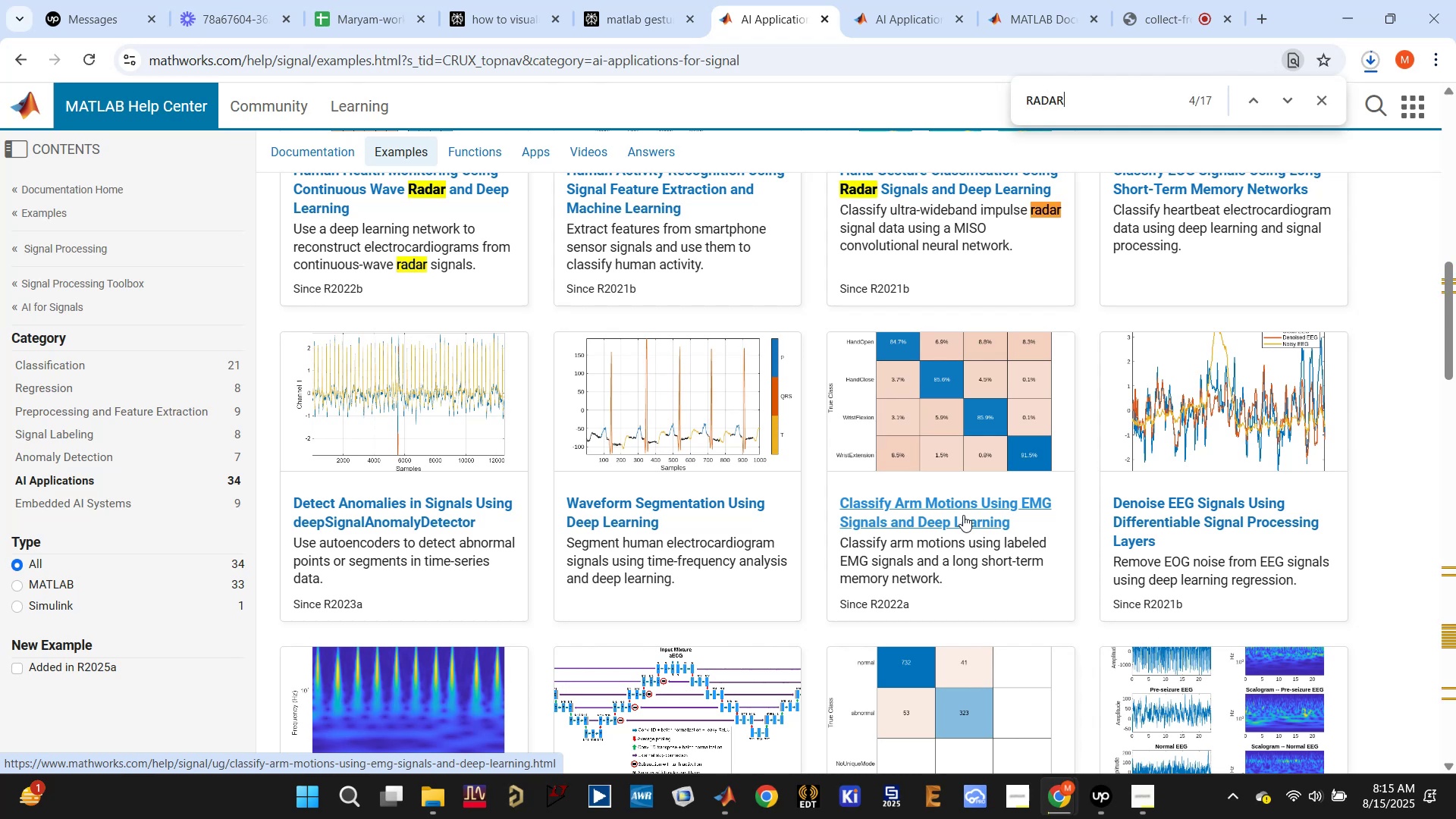 
key(Enter)
 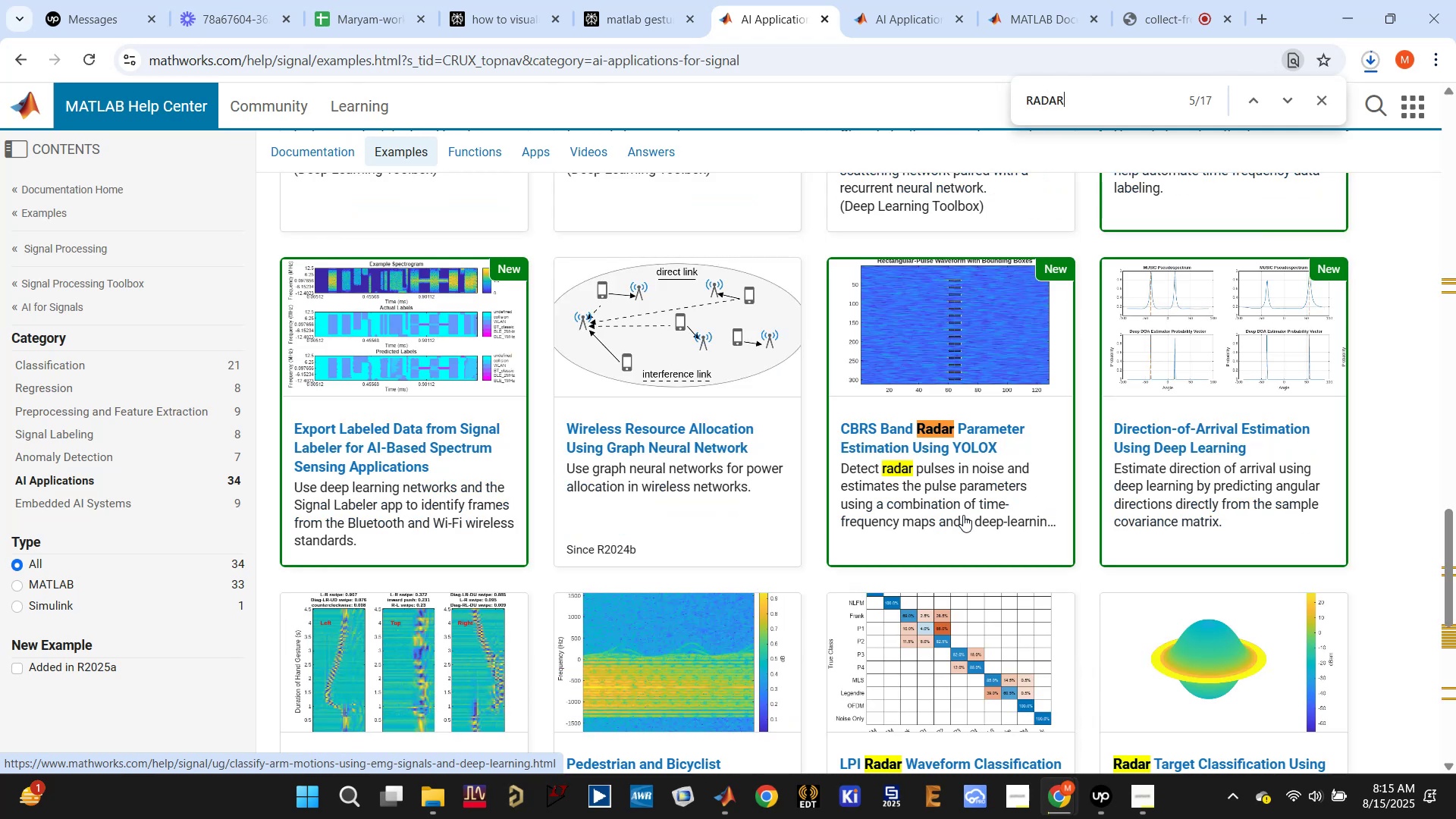 
key(Enter)
 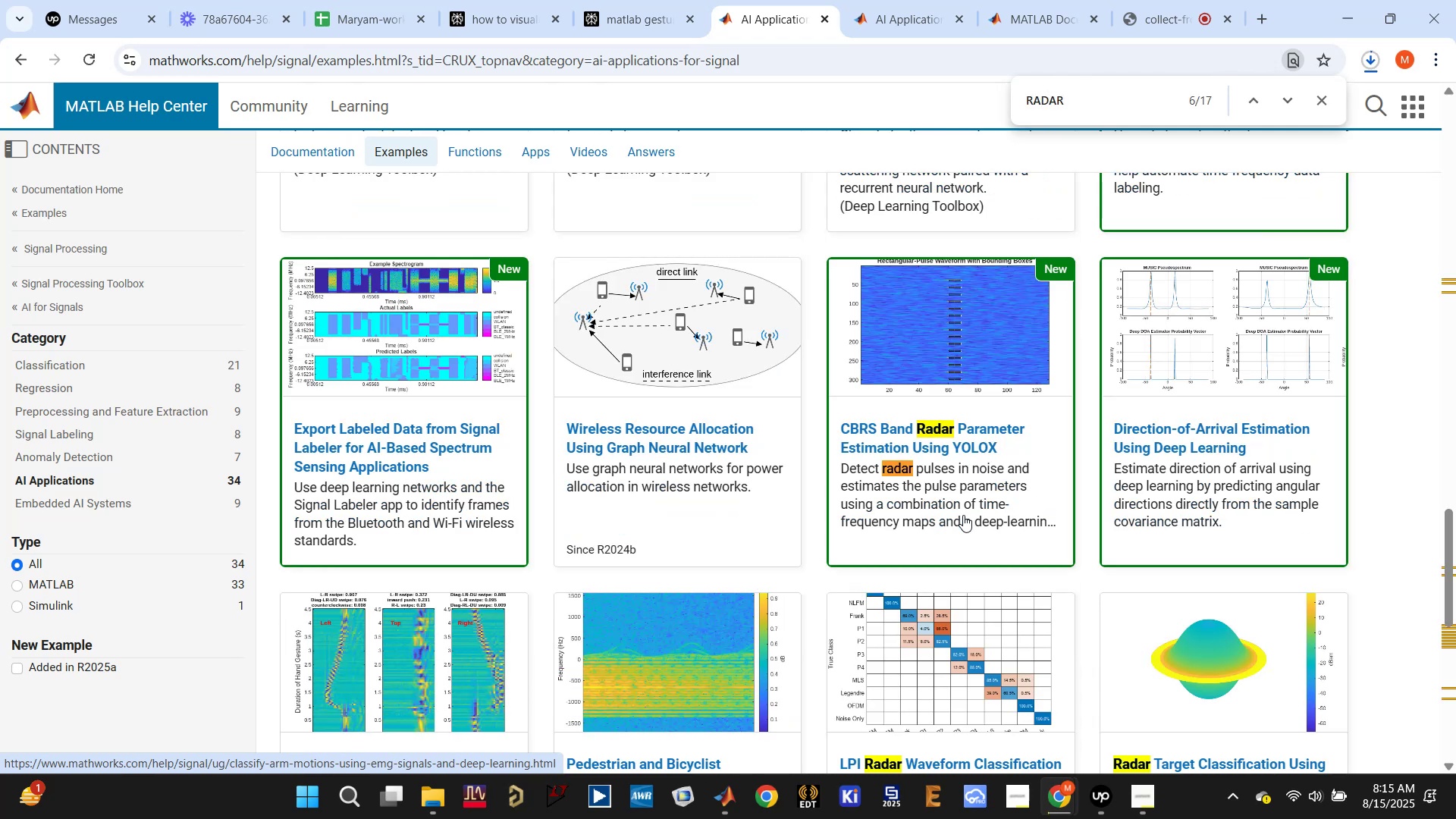 
key(Enter)
 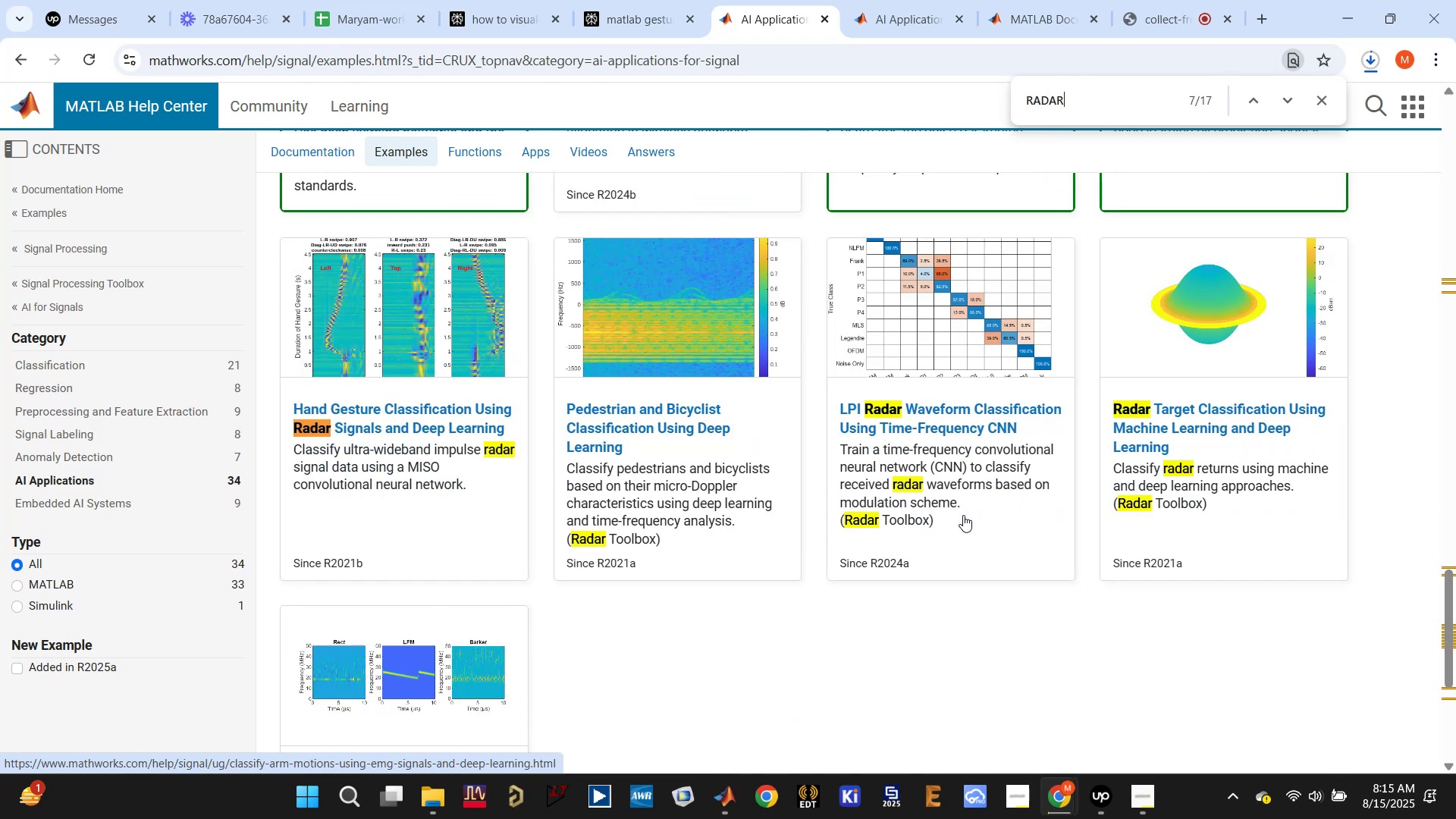 
key(Enter)
 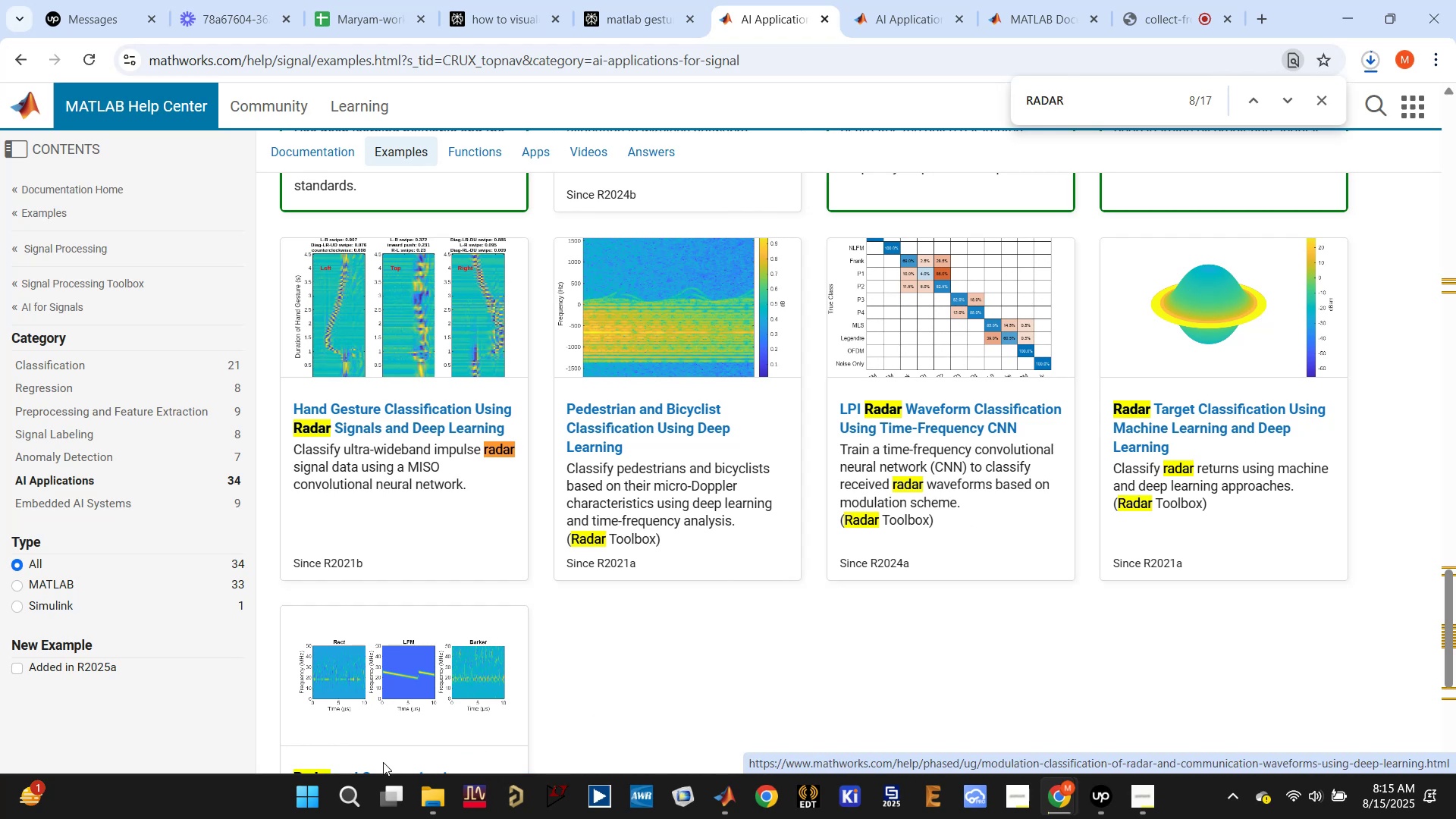 
left_click([431, 403])
 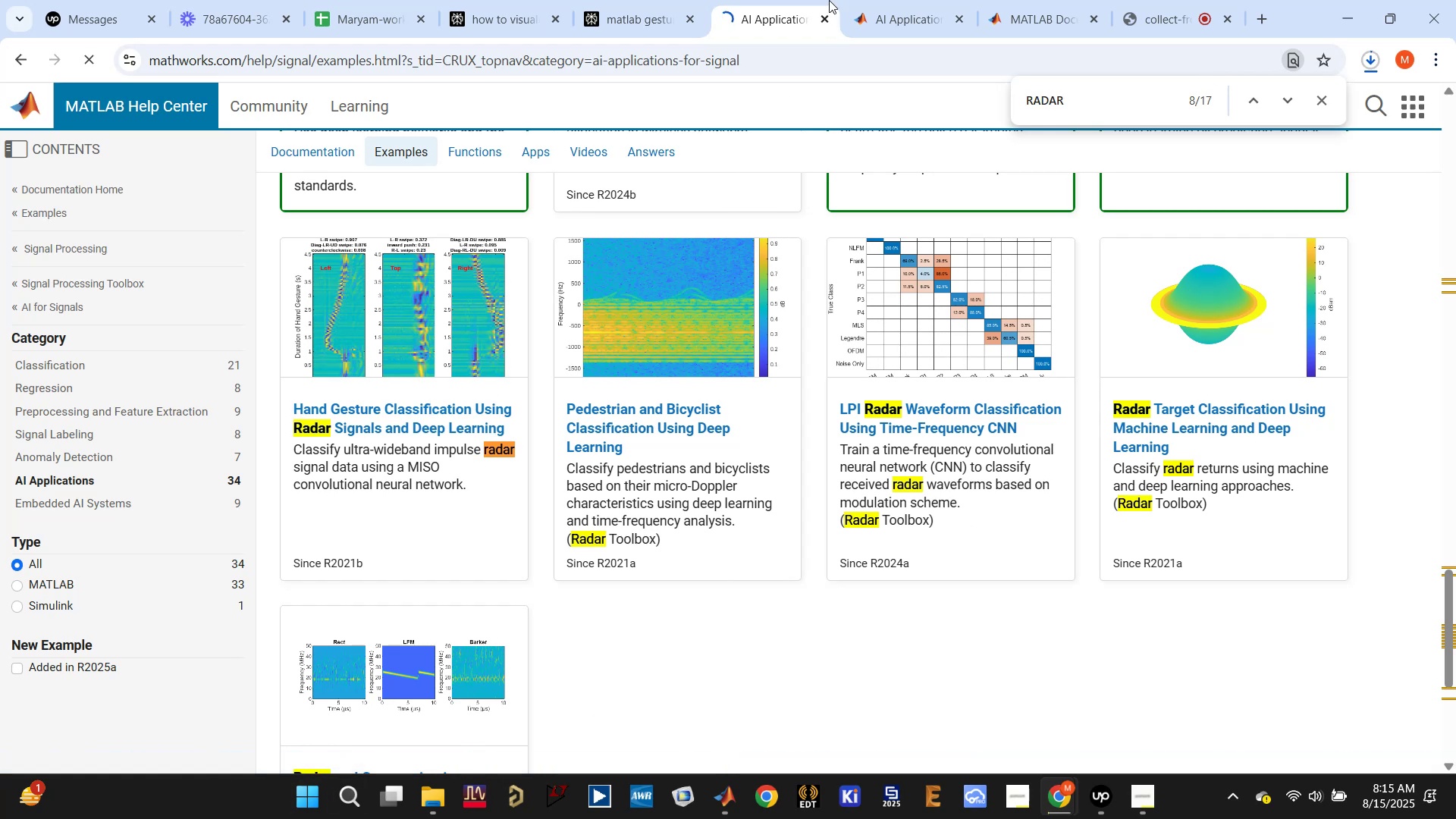 
left_click([893, 10])
 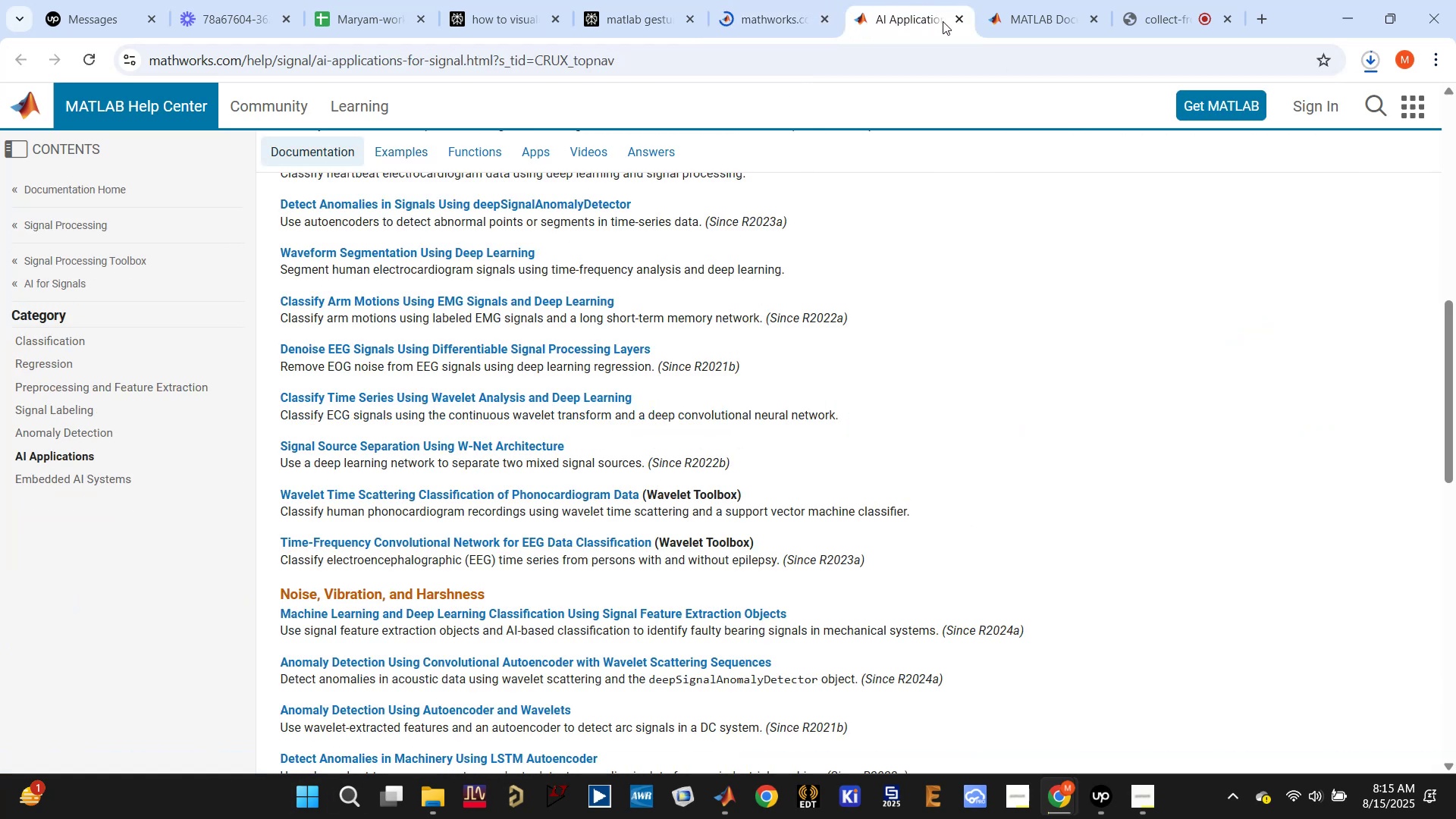 
left_click([954, 21])
 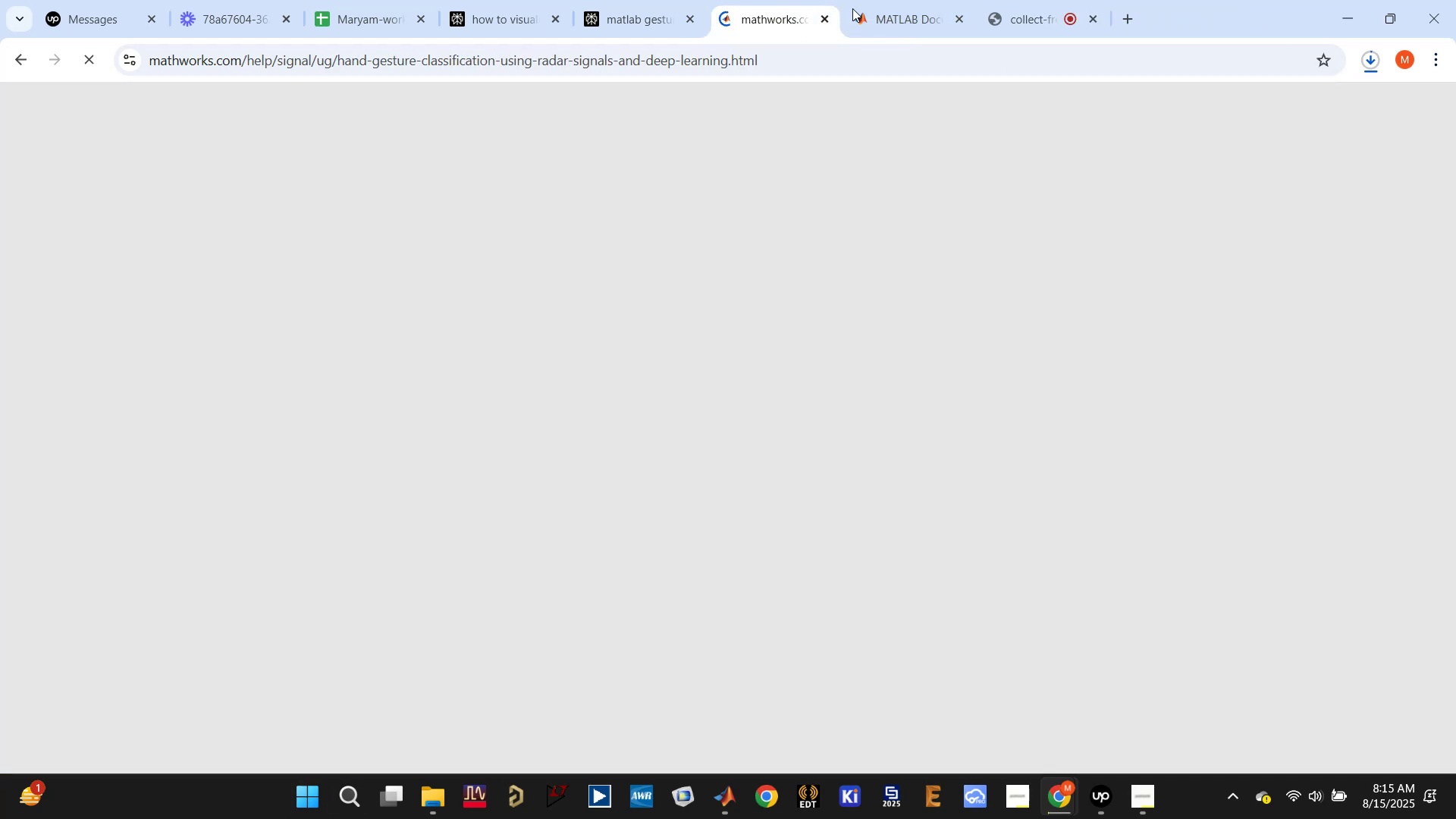 
left_click([880, 4])
 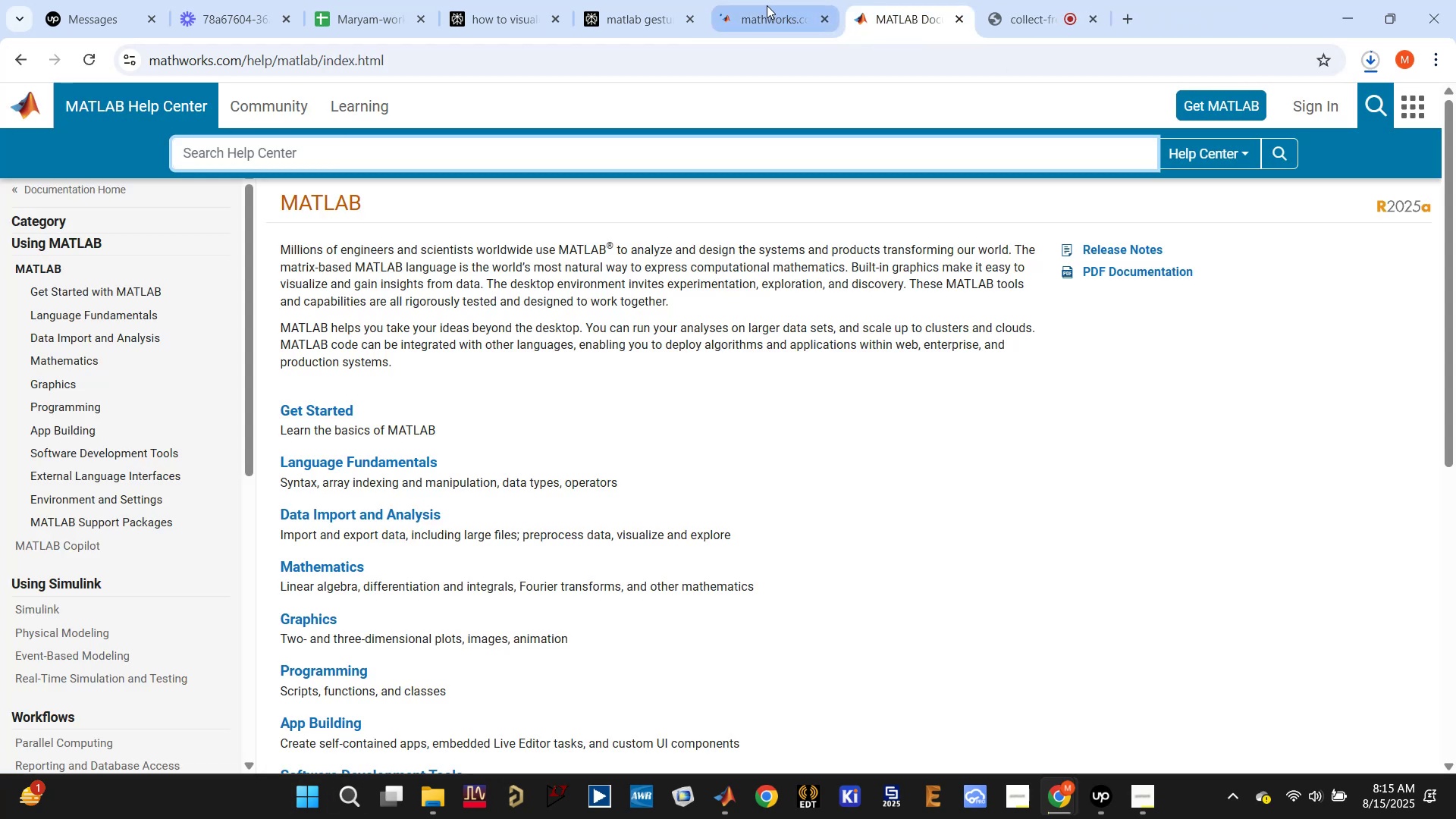 
left_click([764, 5])
 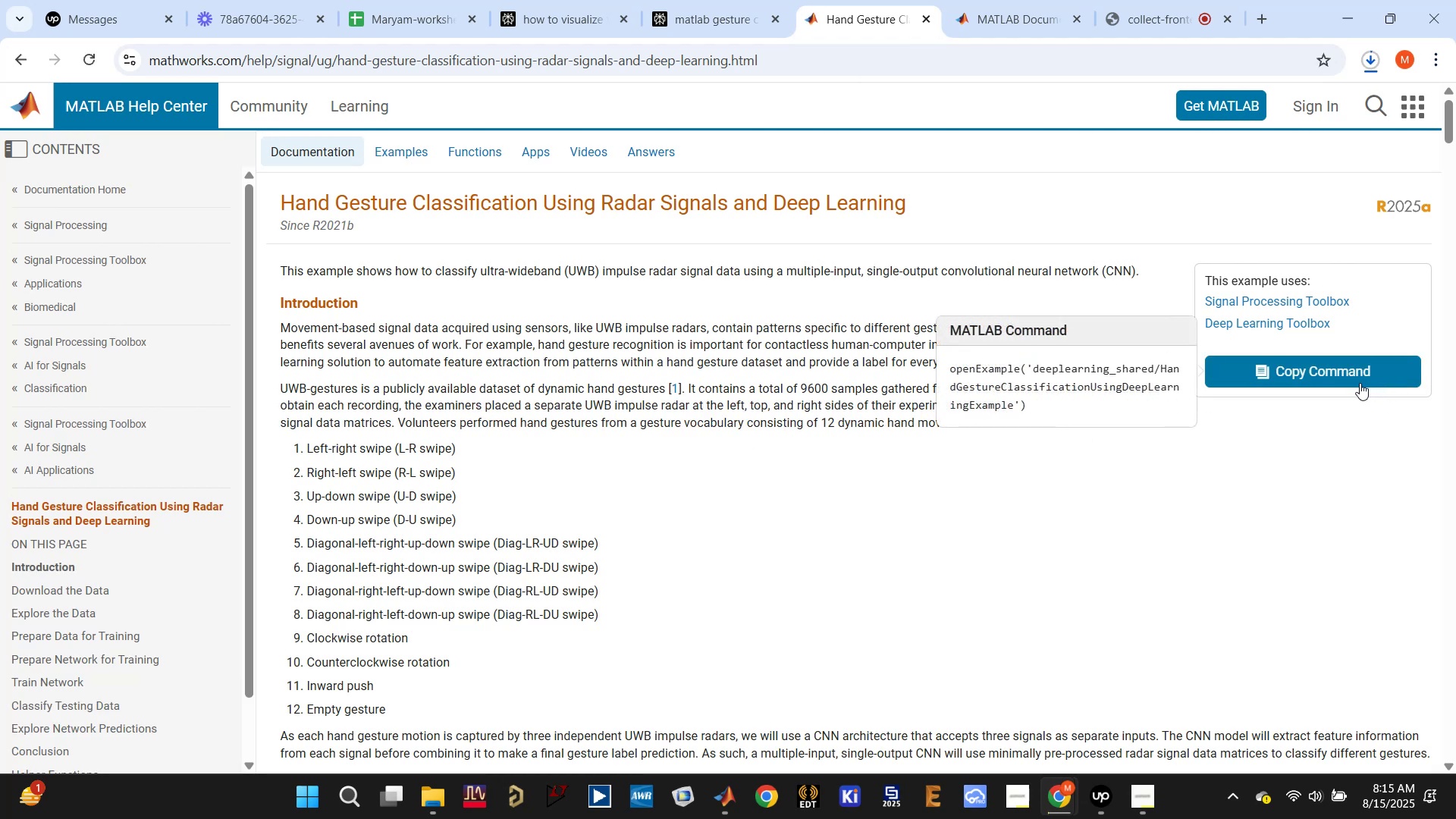 
wait(11.28)
 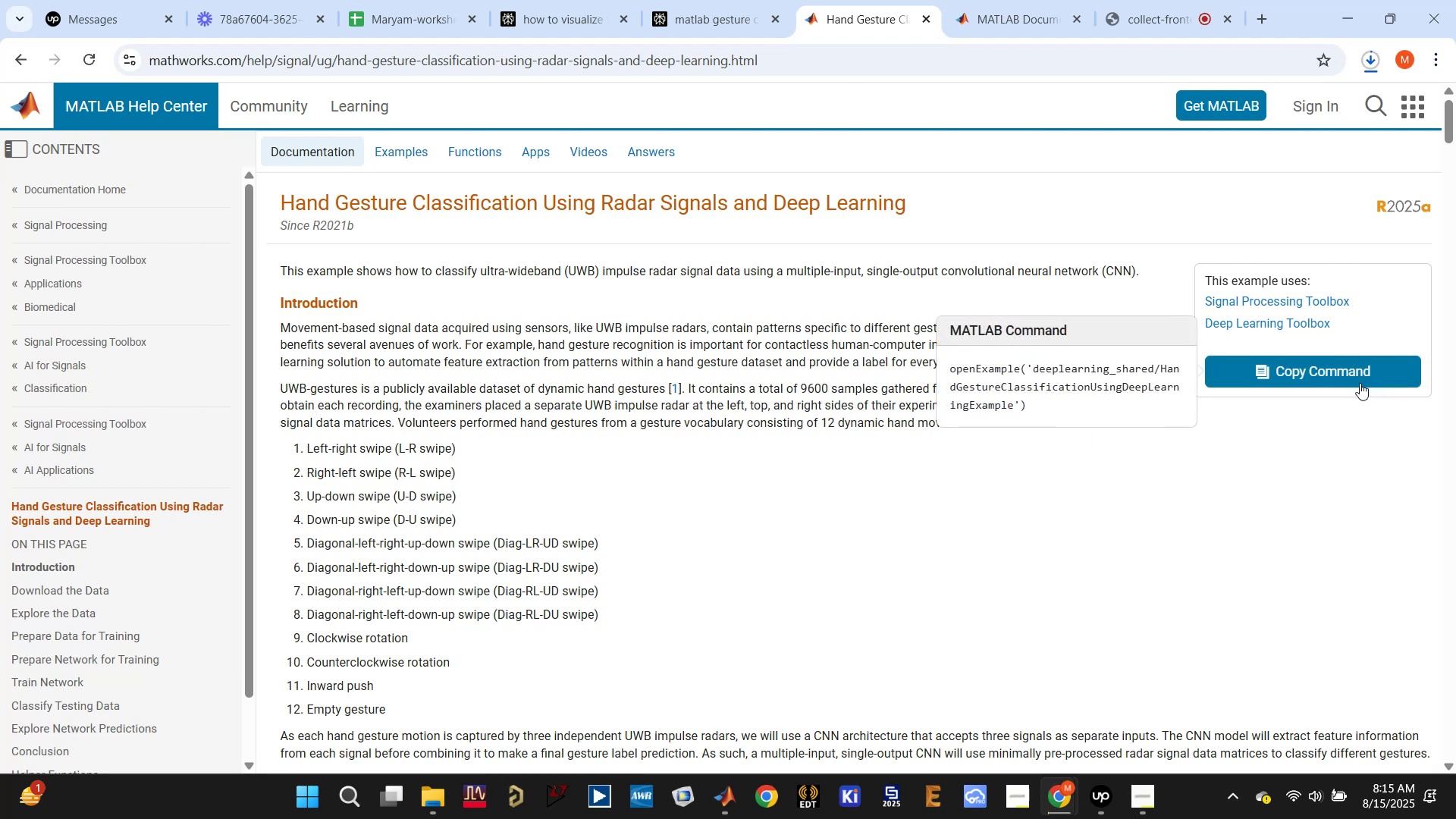 
left_click([118, 683])
 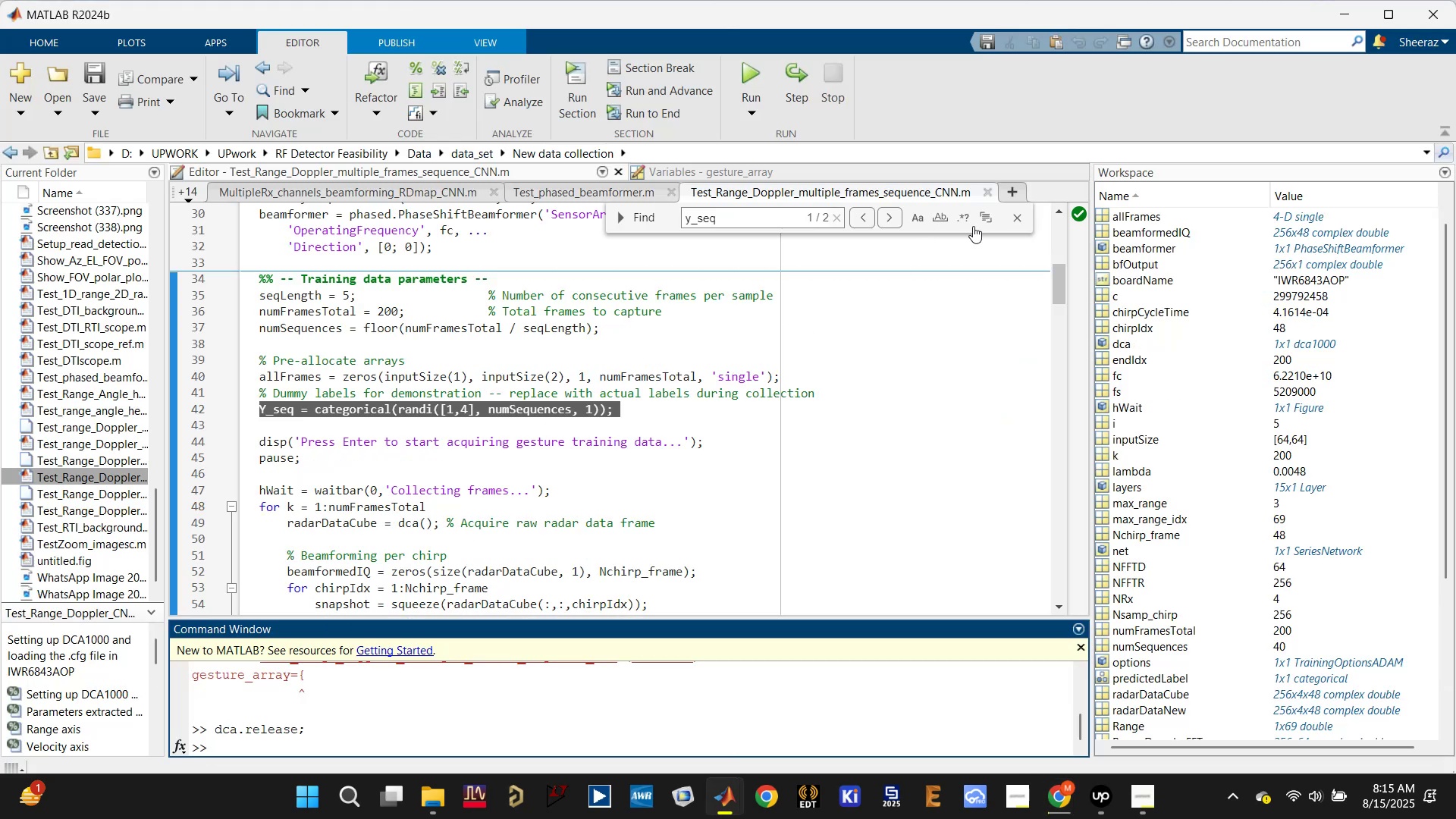 
left_click([1012, 219])
 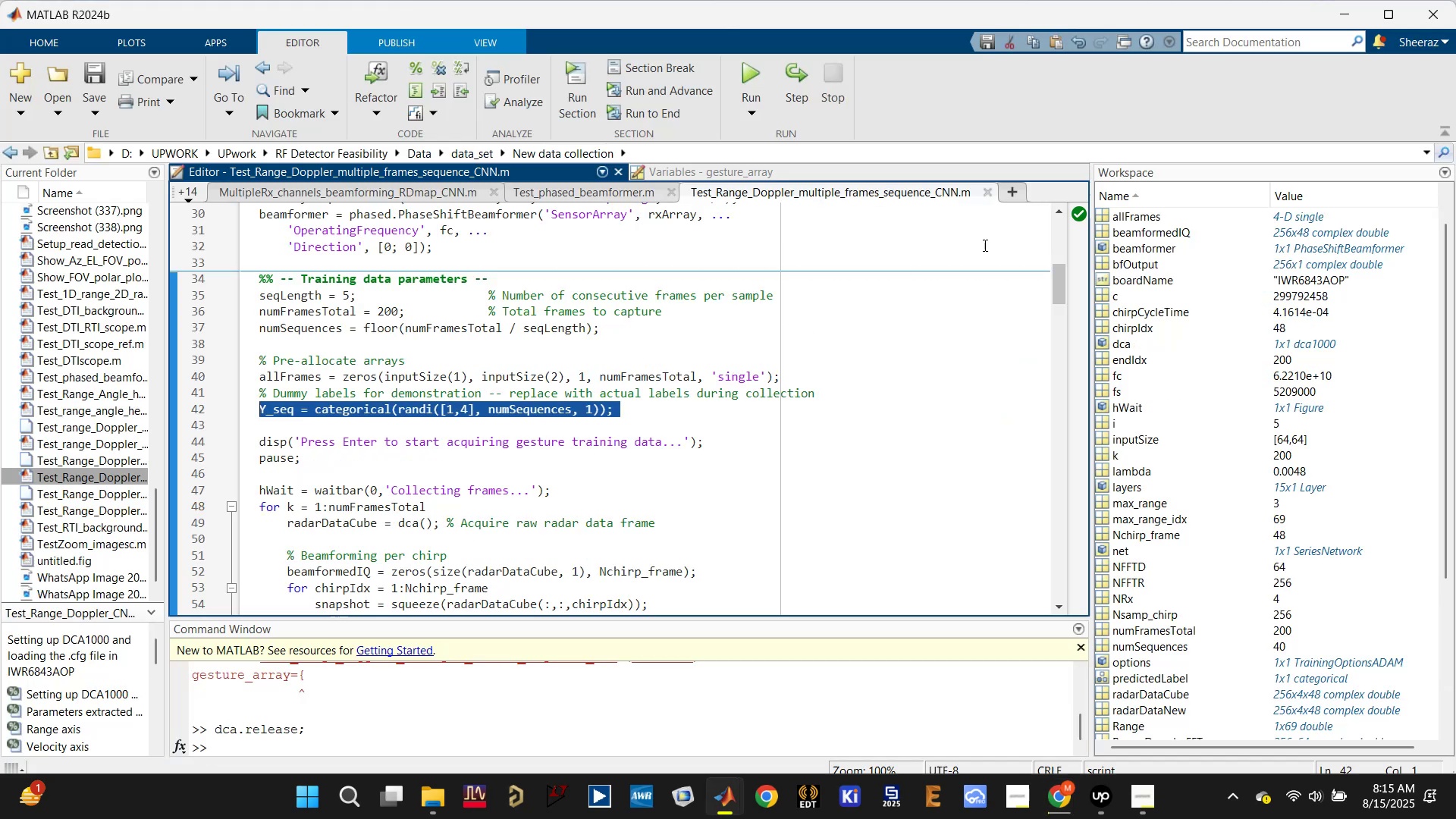 
key(Control+T)
 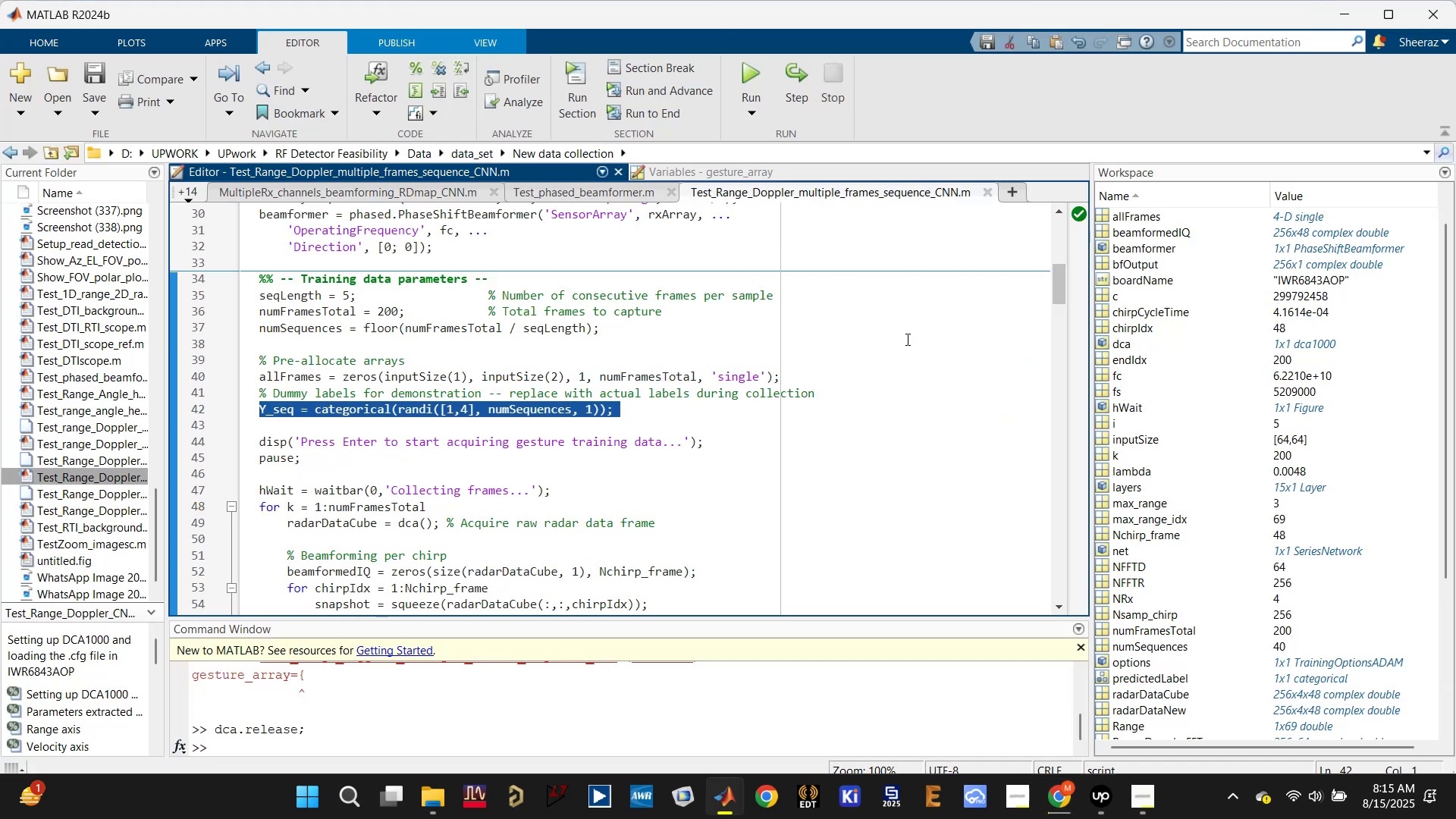 
left_click([908, 379])
 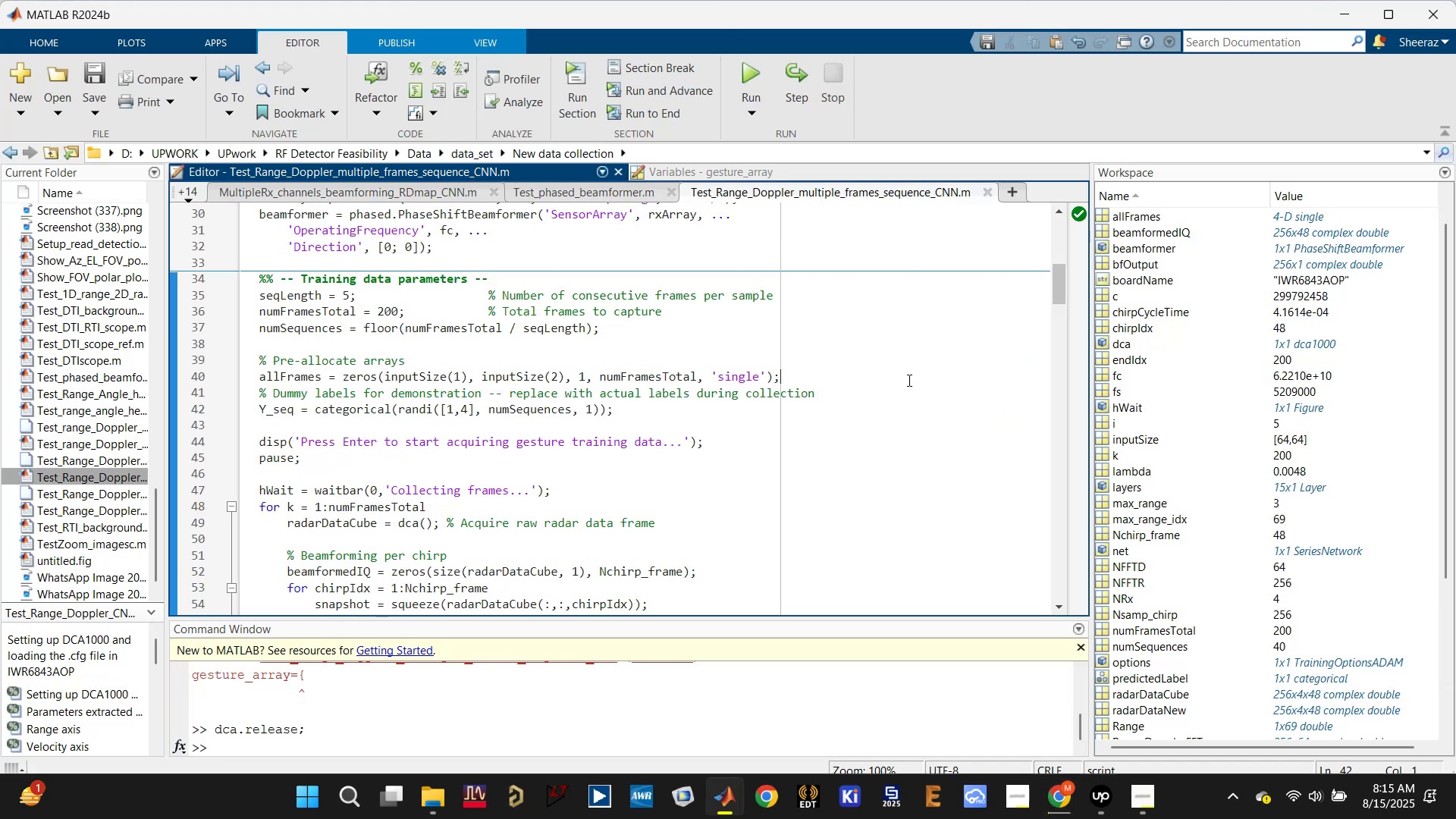 
key(Control+T)
 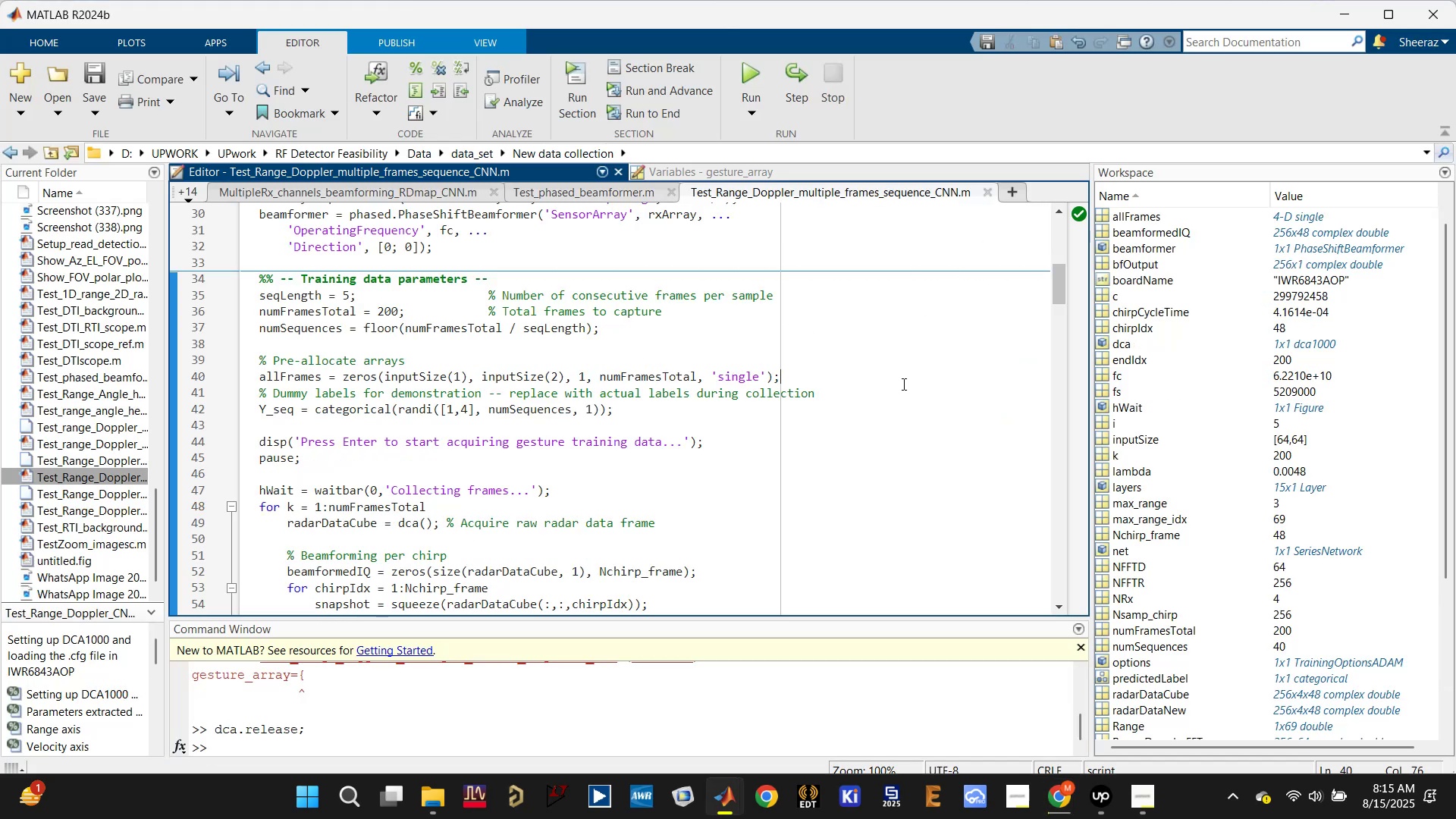 
left_click([904, 387])
 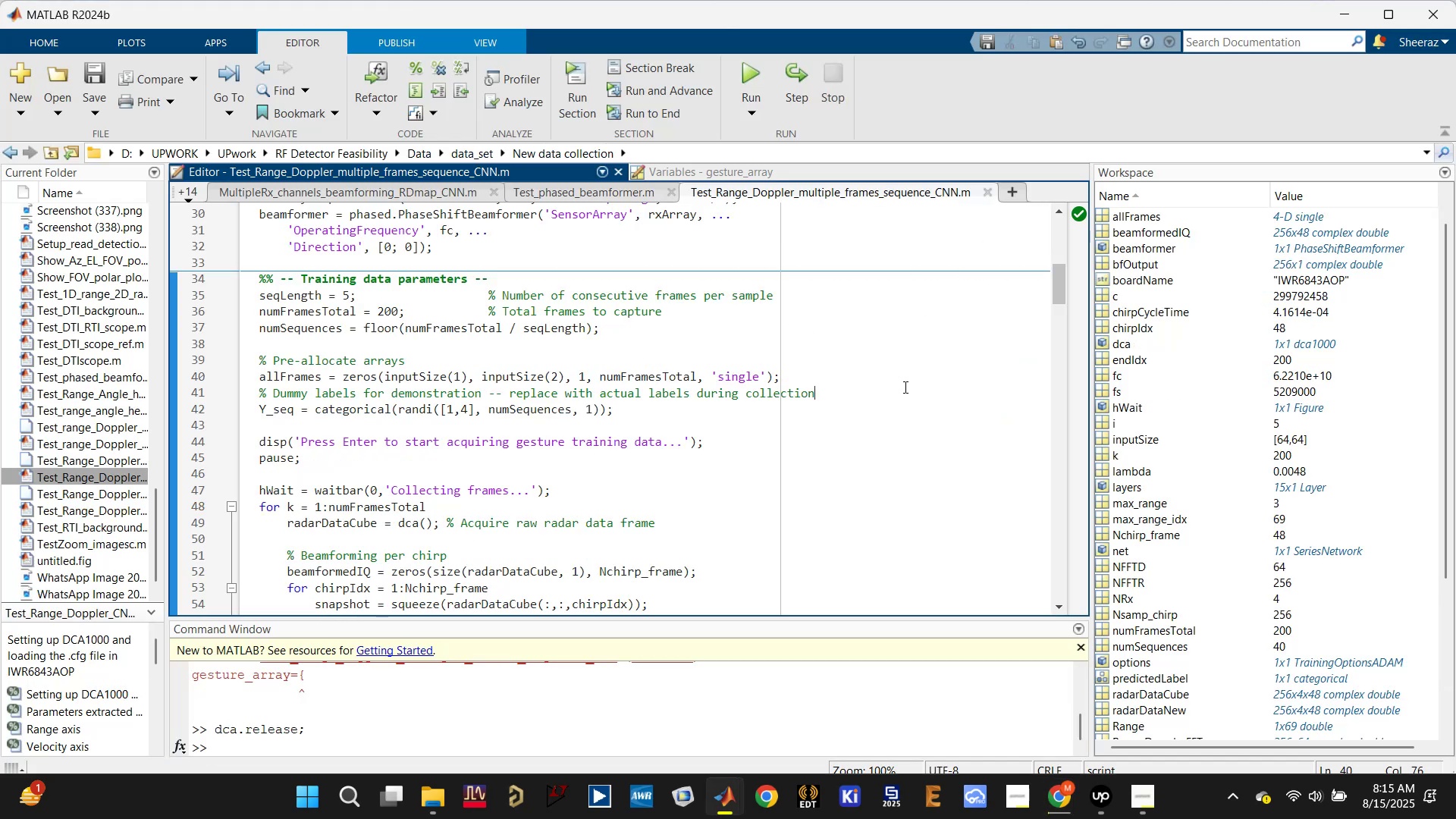 
key(Control+T)
 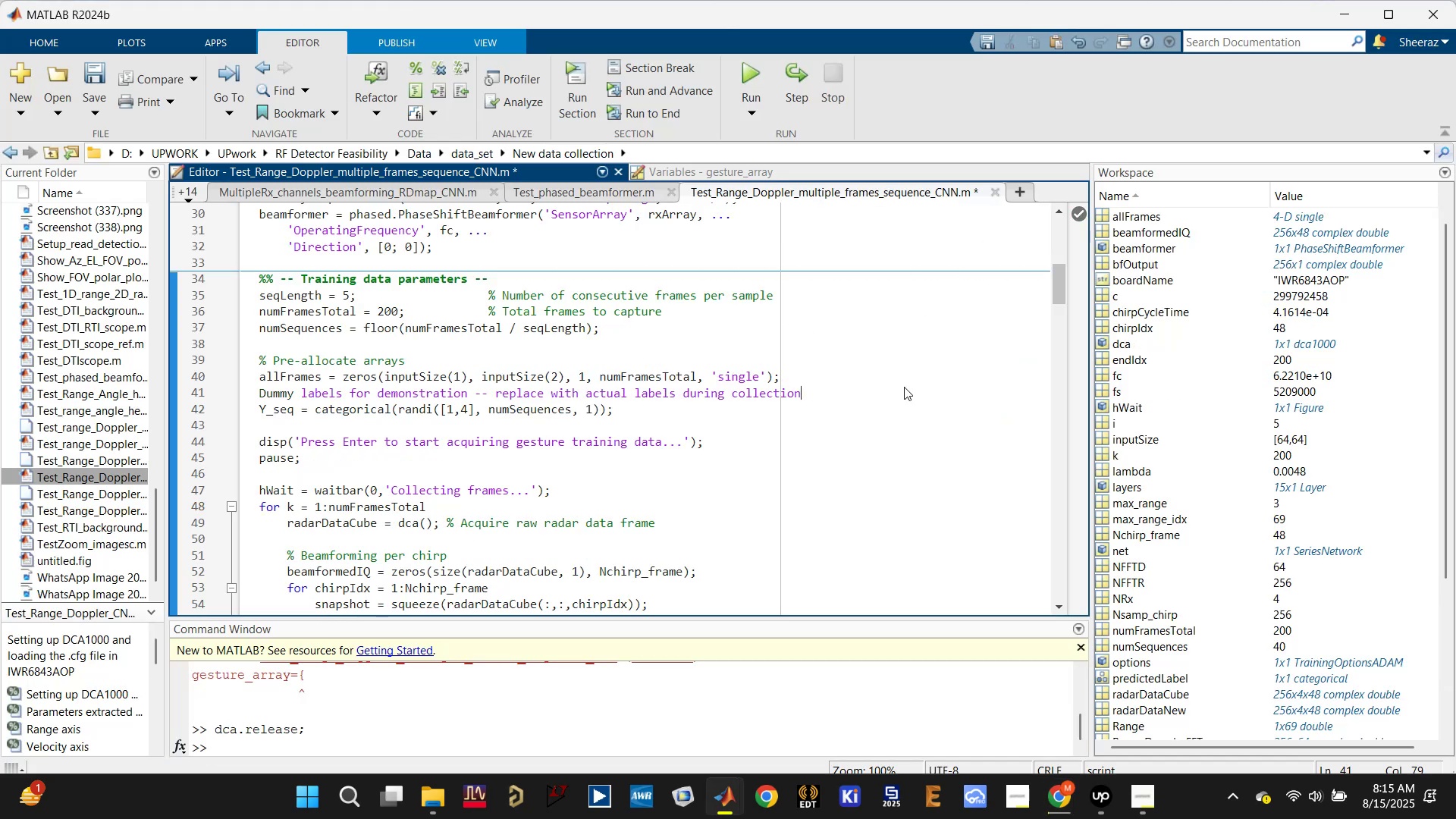 
hold_key(key=ControlLeft, duration=0.6)
 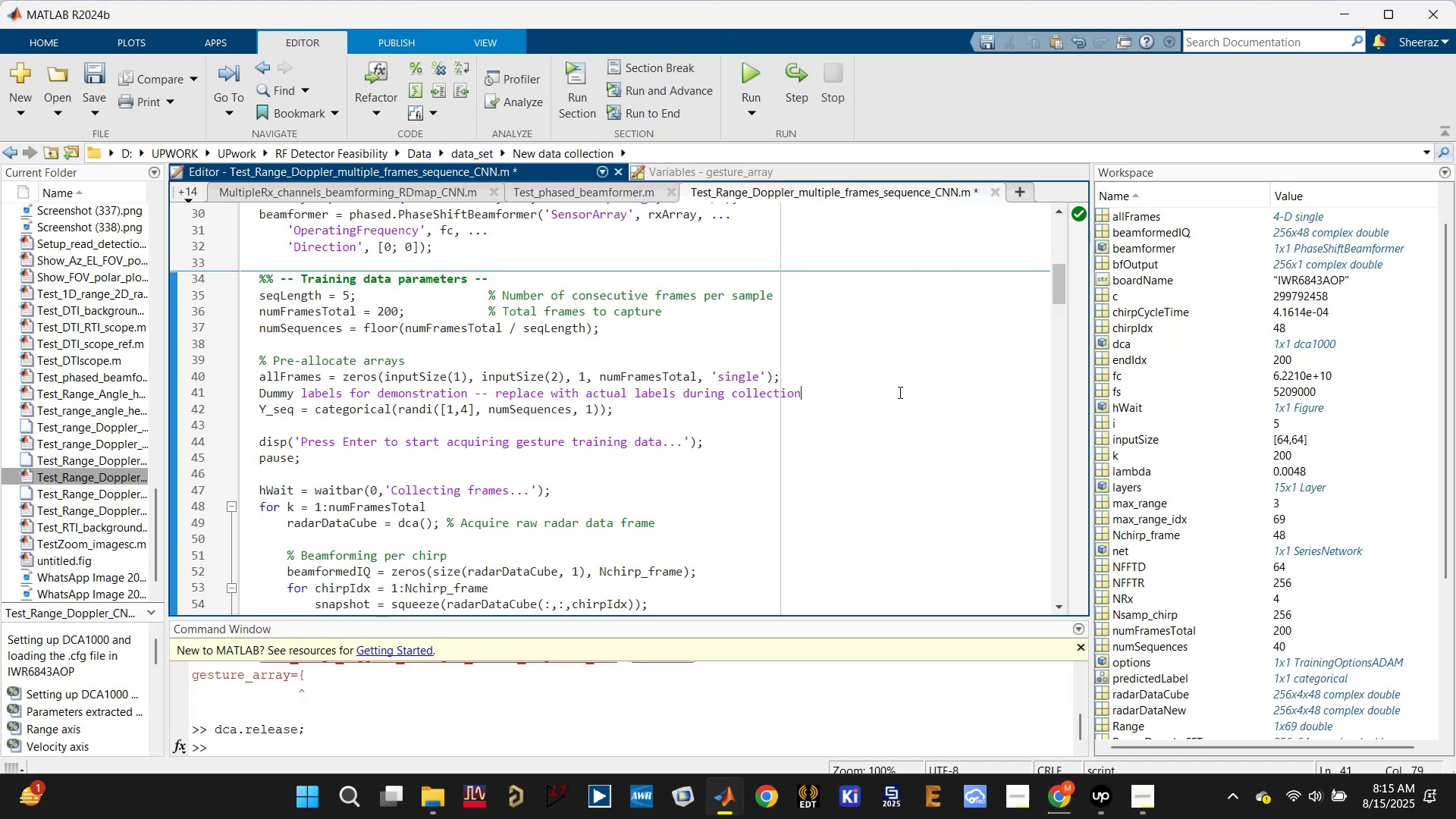 
key(Control+Z)
 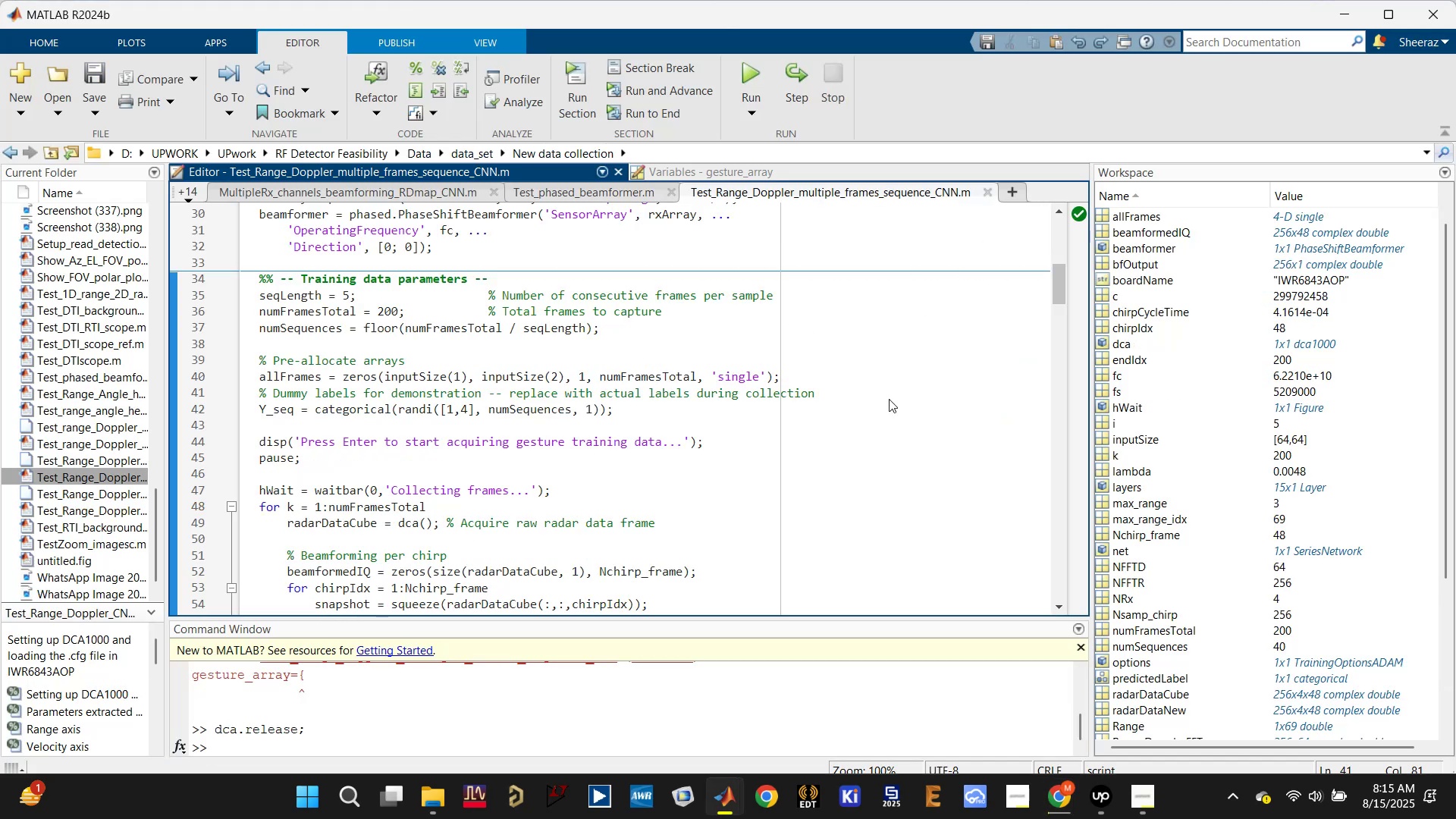 
left_click([889, 399])
 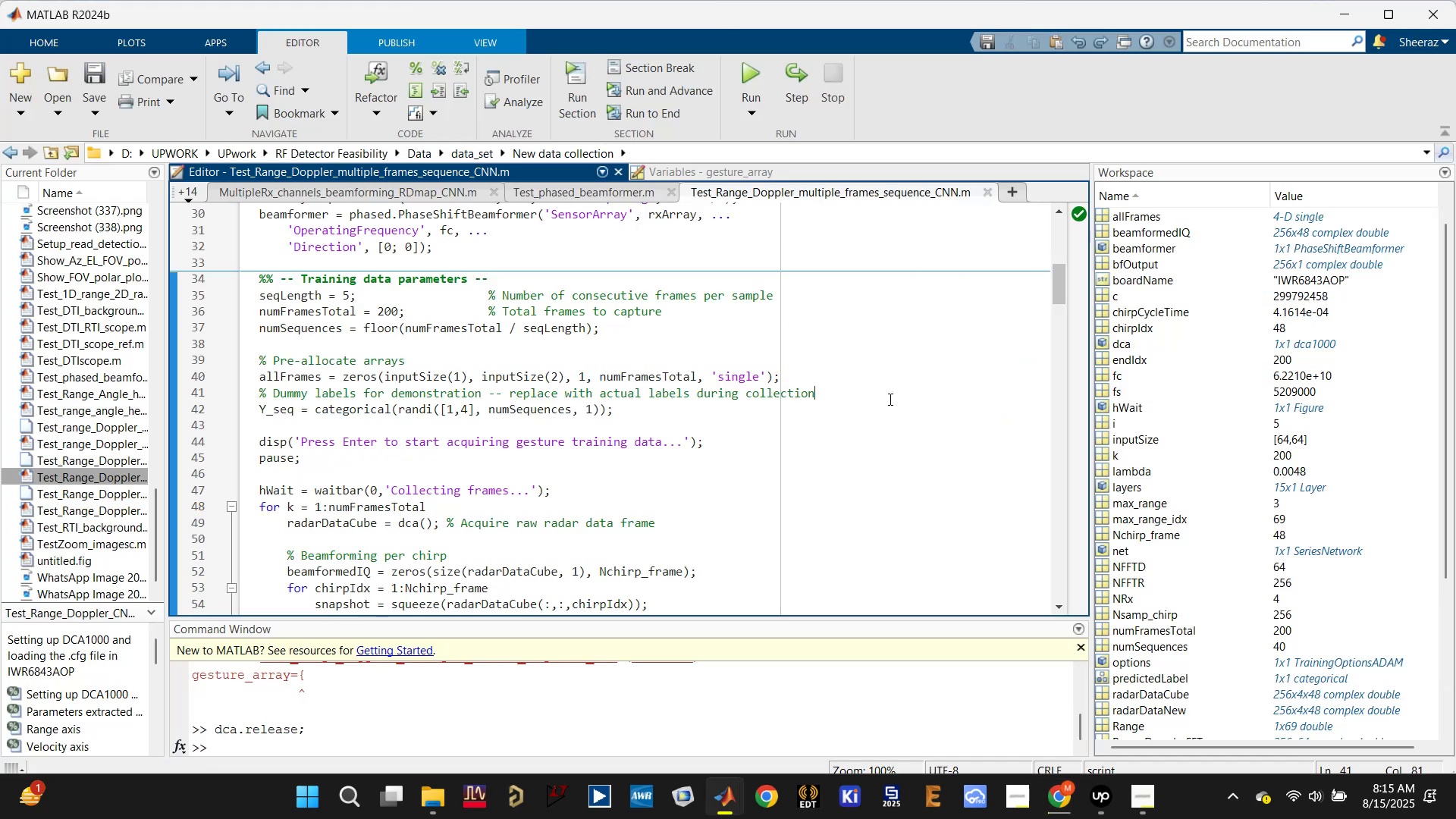 
hold_key(key=ControlLeft, duration=0.41)
 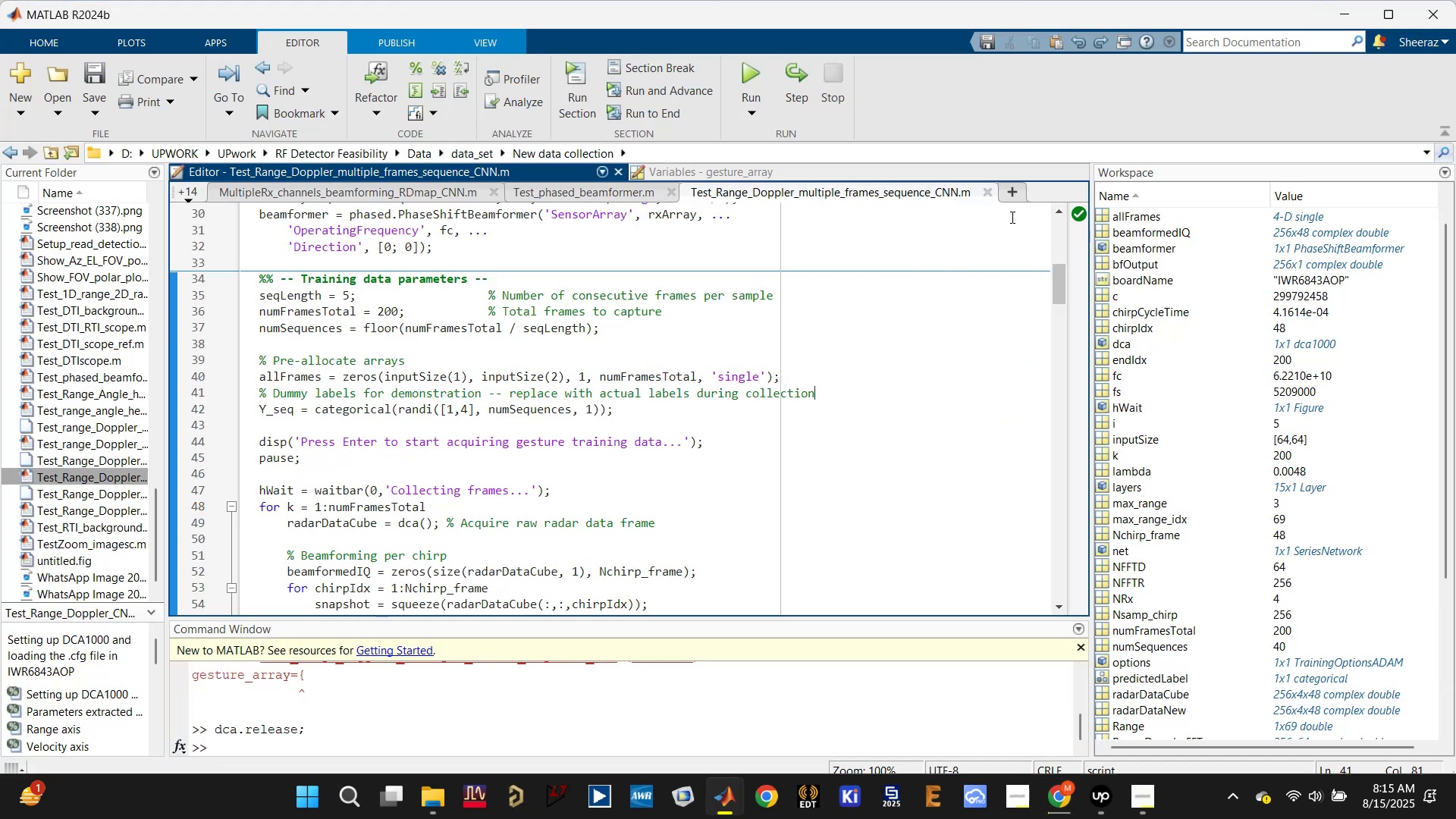 
left_click([1013, 192])
 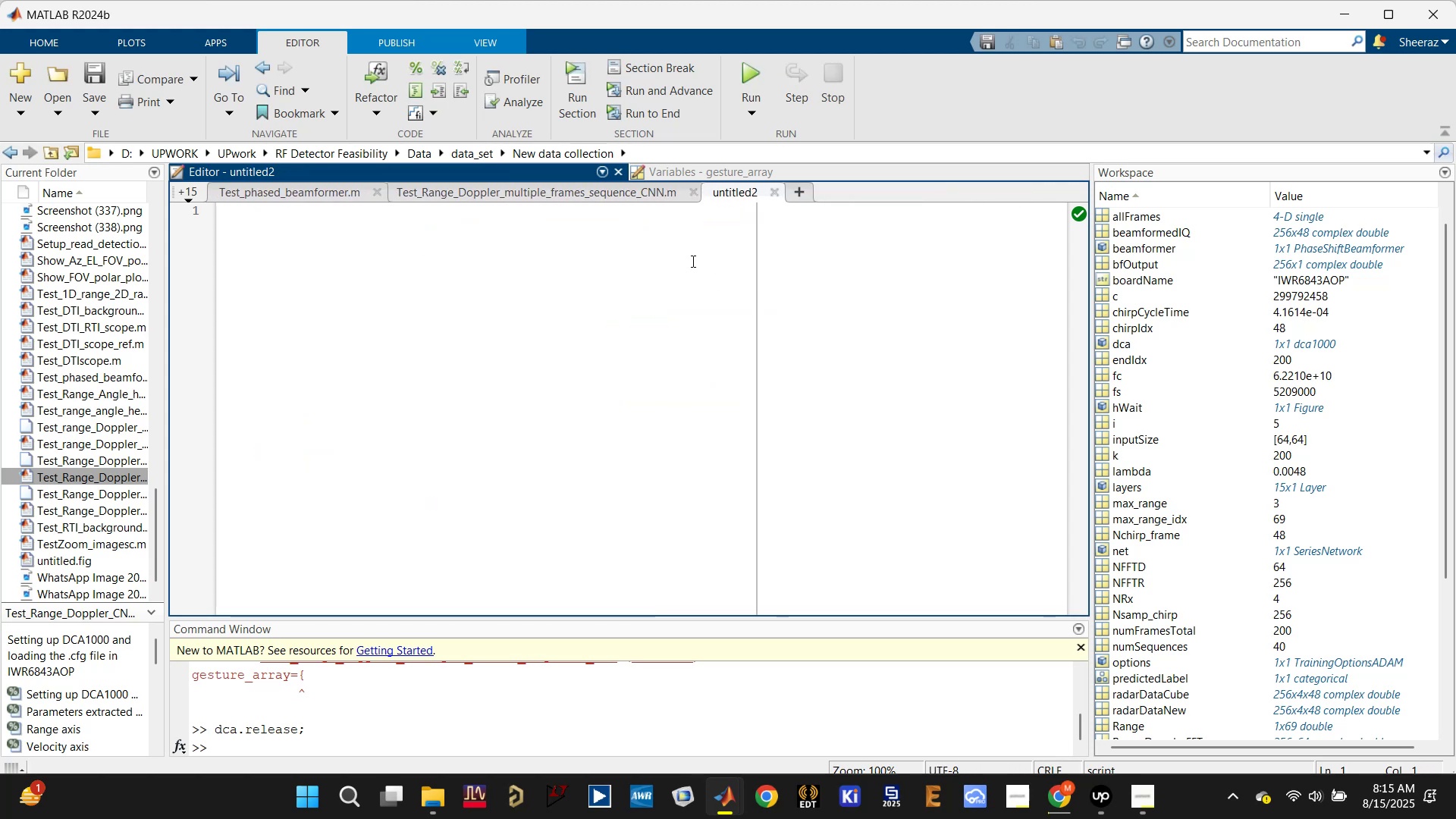 
left_click([615, 203])
 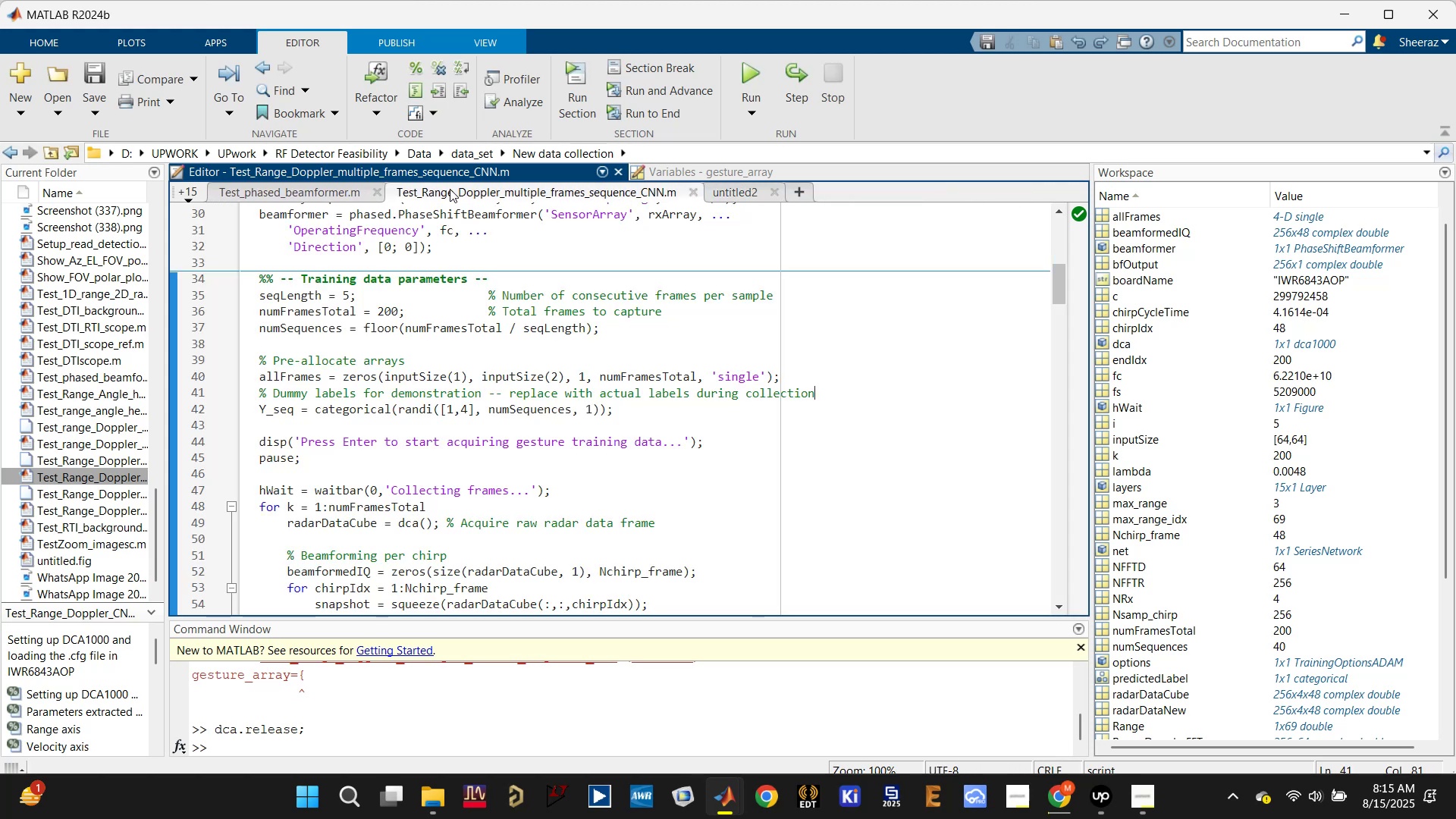 
left_click([309, 193])
 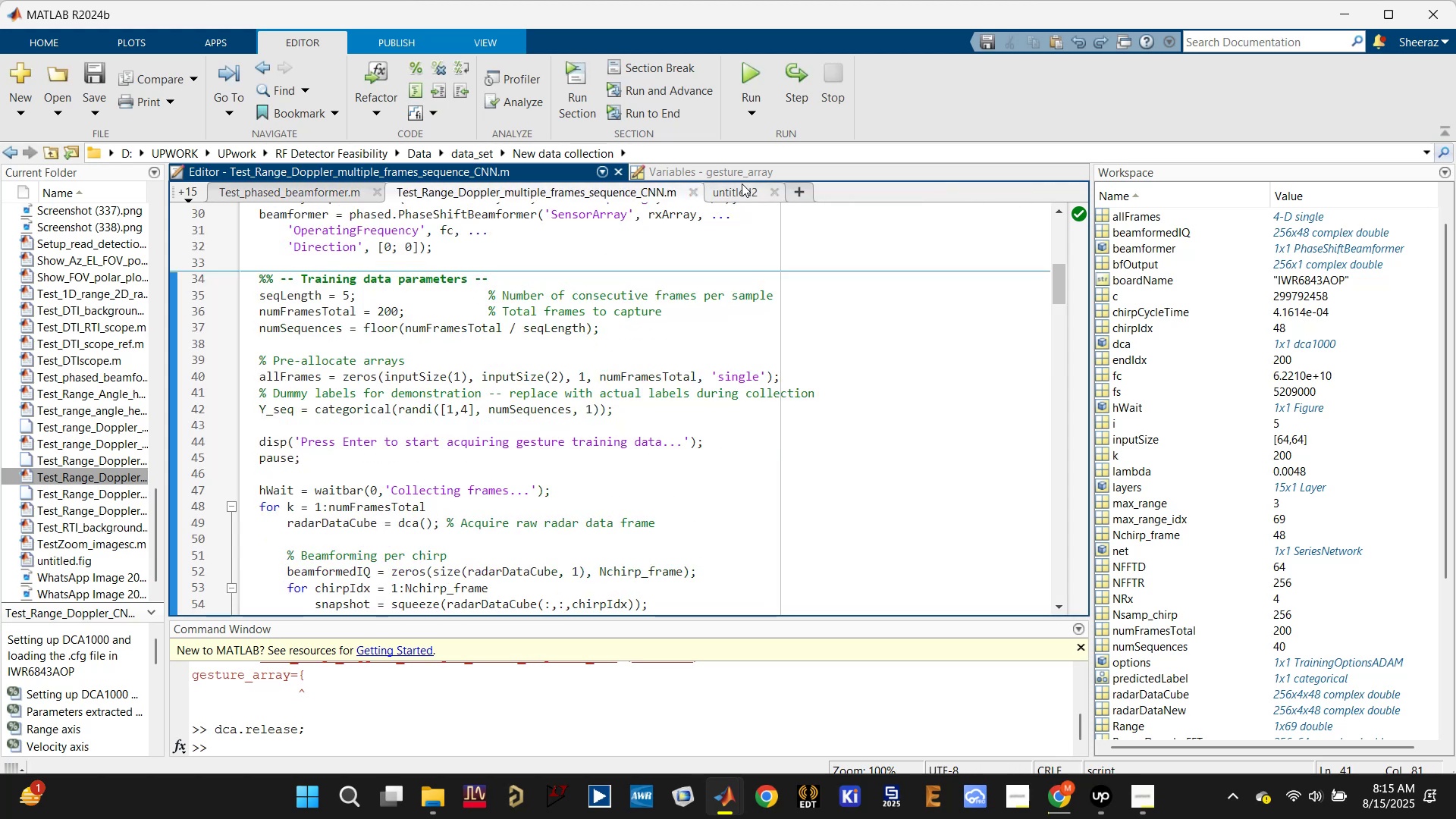 
key(Control+S)
 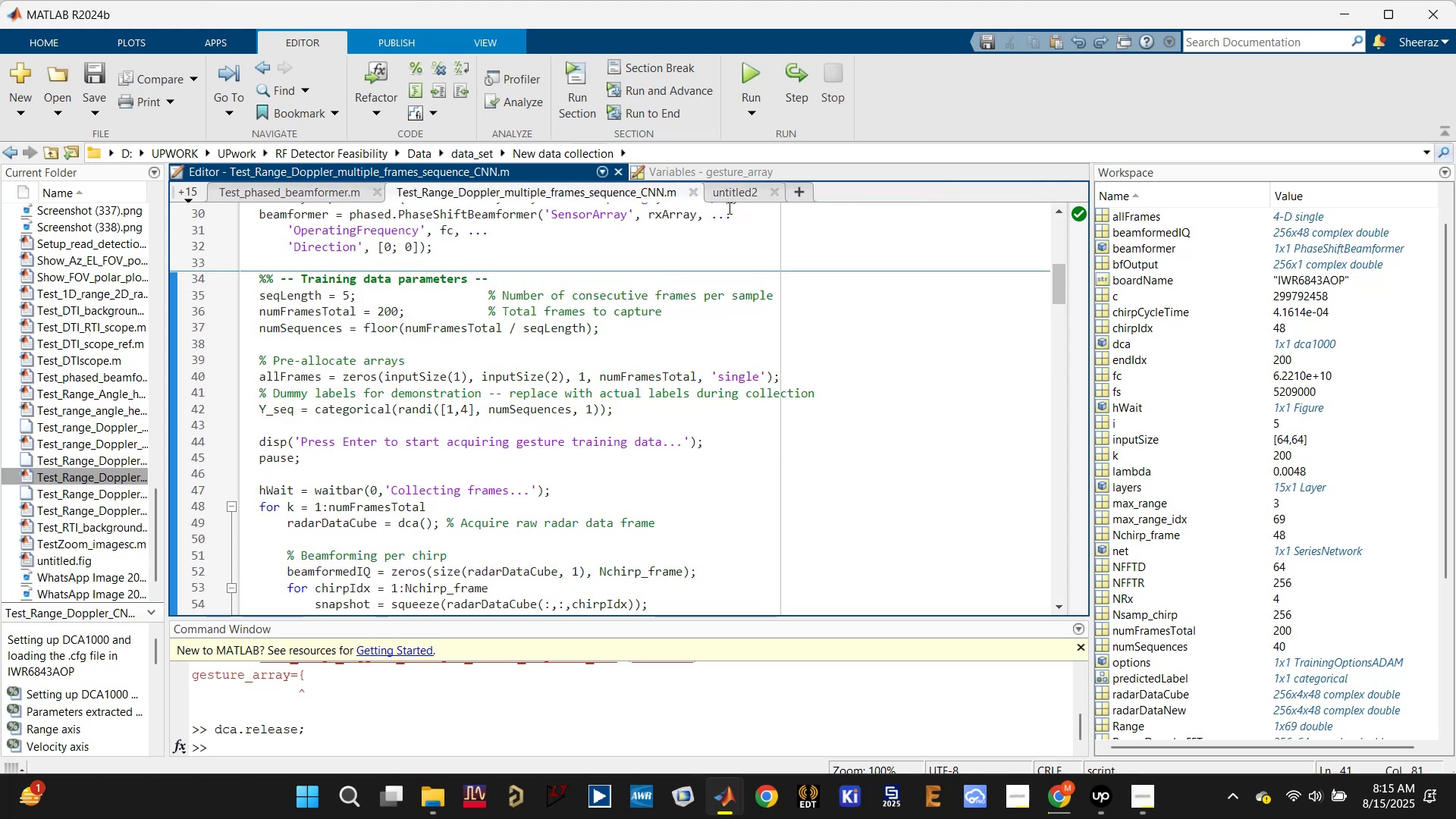 
key(CapsLock)
 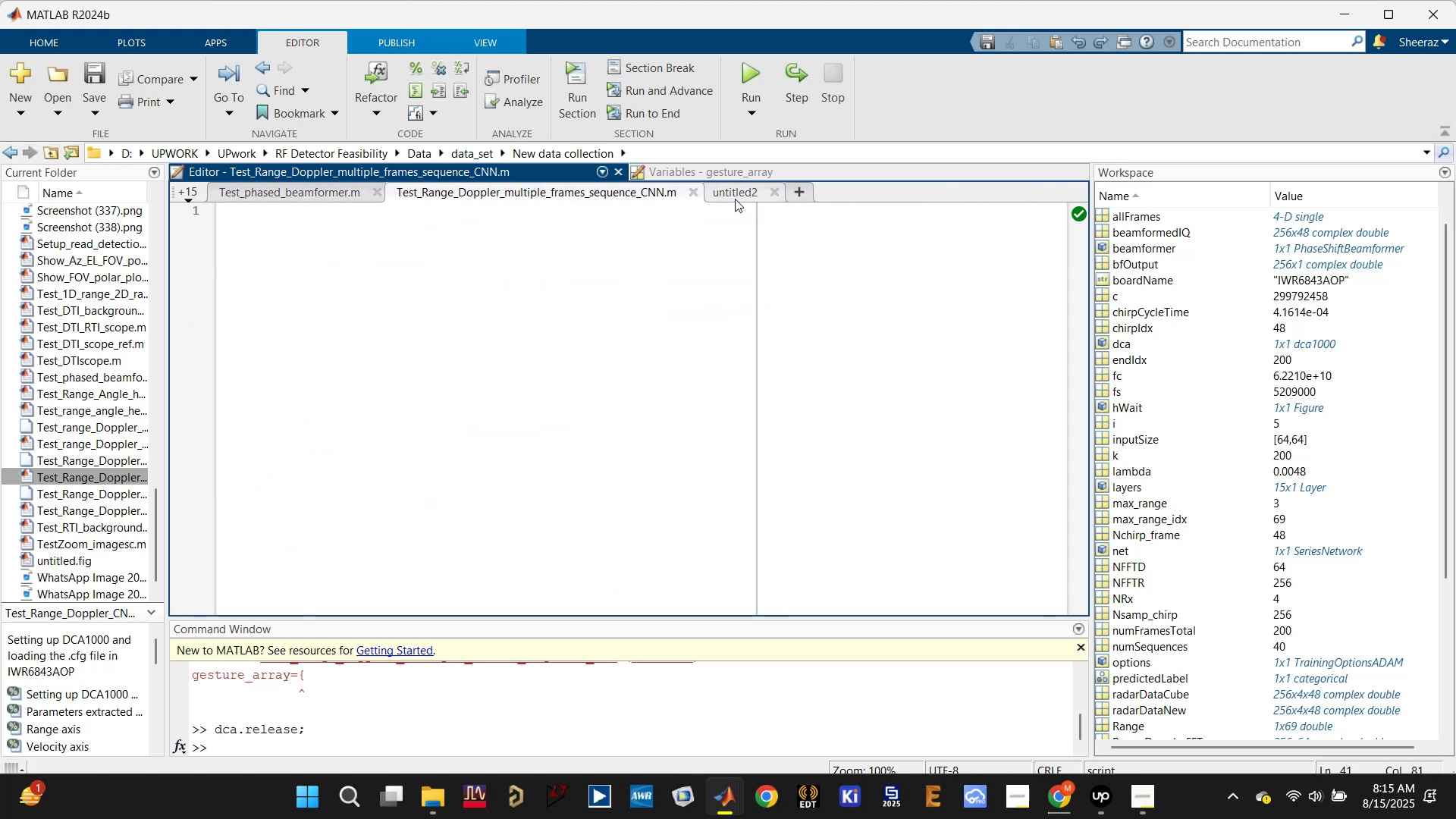 
double_click([680, 308])
 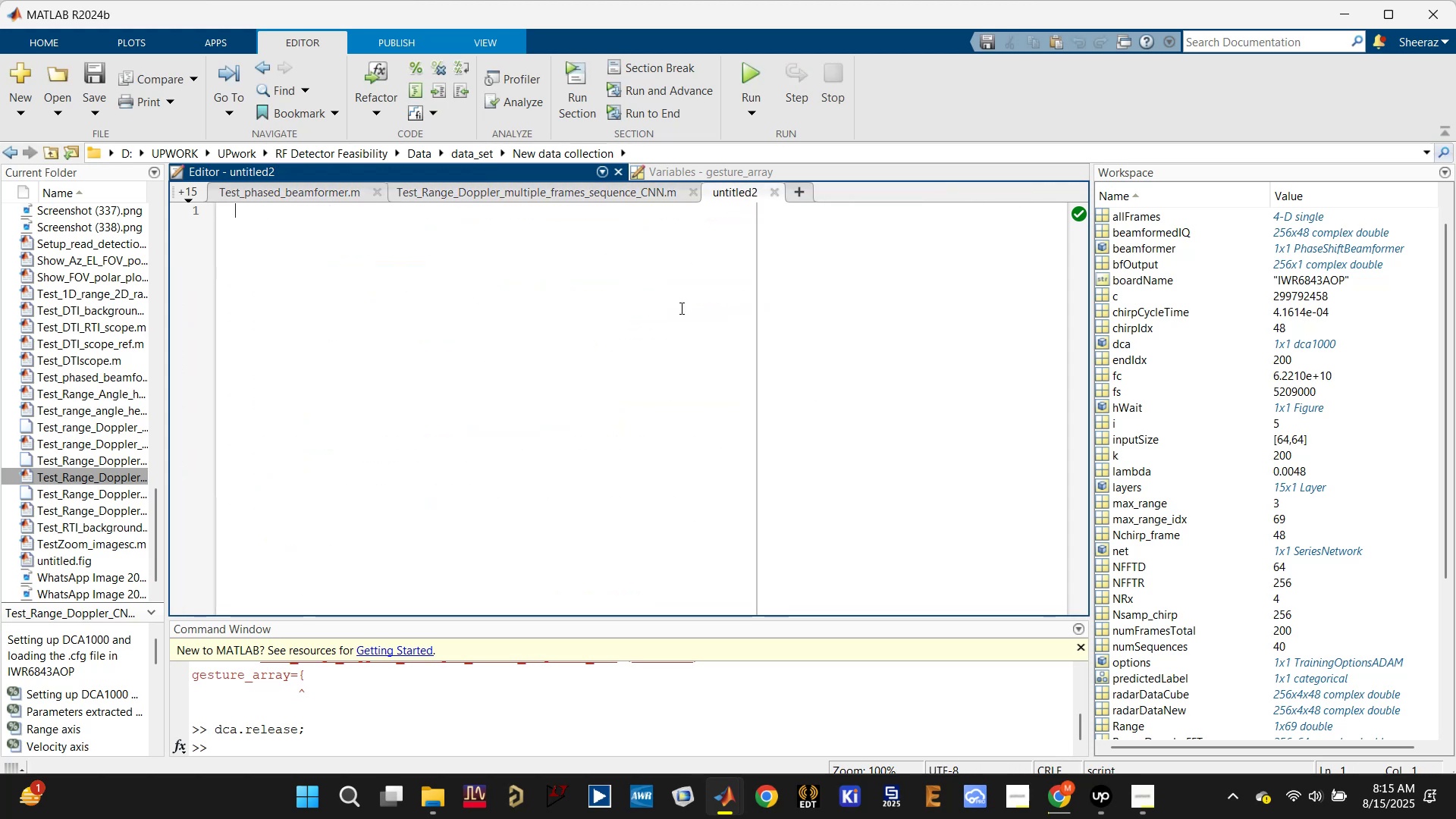 
key(Control+V)
 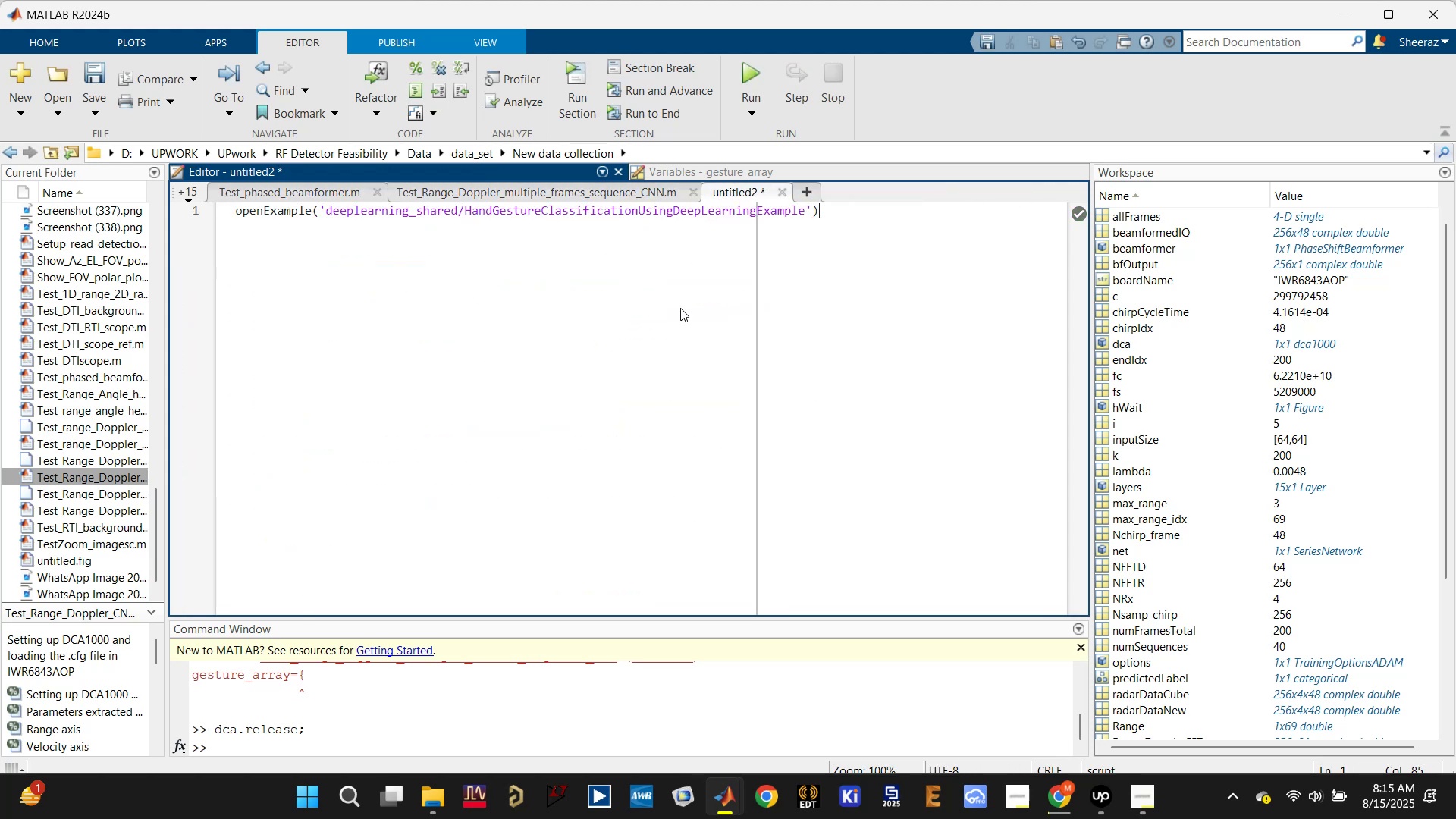 
hold_key(key=ControlLeft, duration=0.93)
 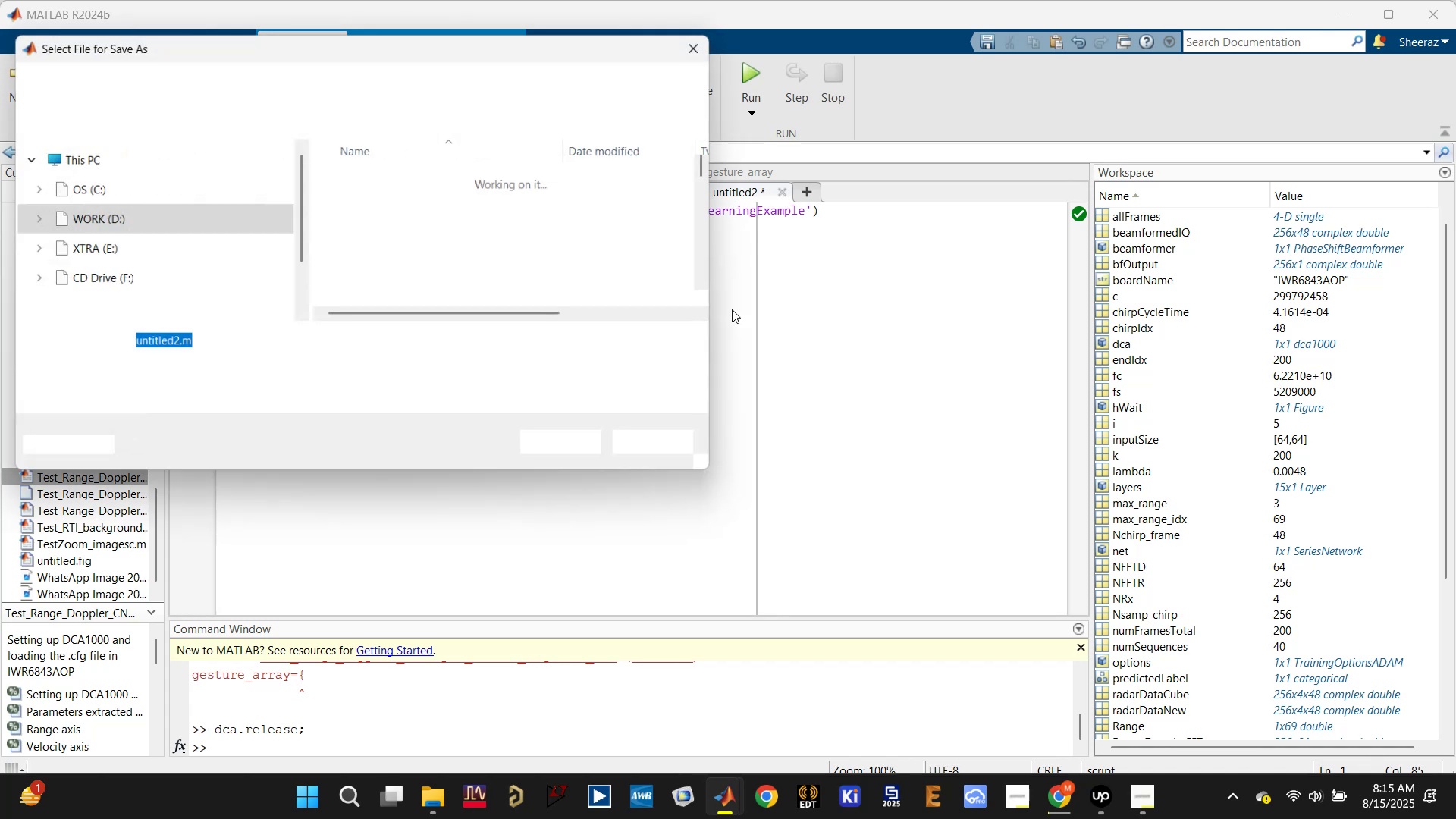 
left_click([174, 340])
 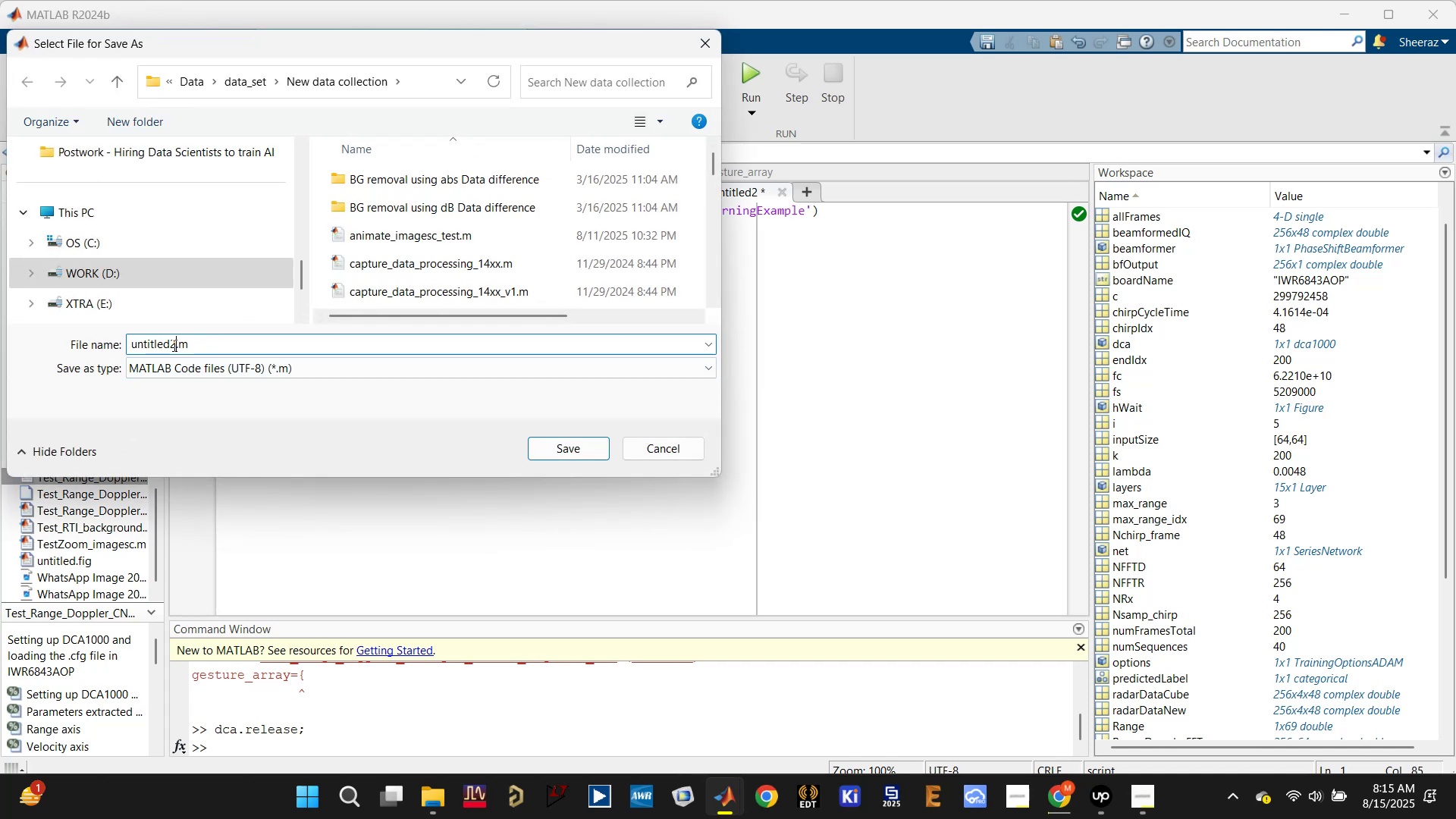 
left_click_drag(start_coordinate=[173, 345], to_coordinate=[72, 343])
 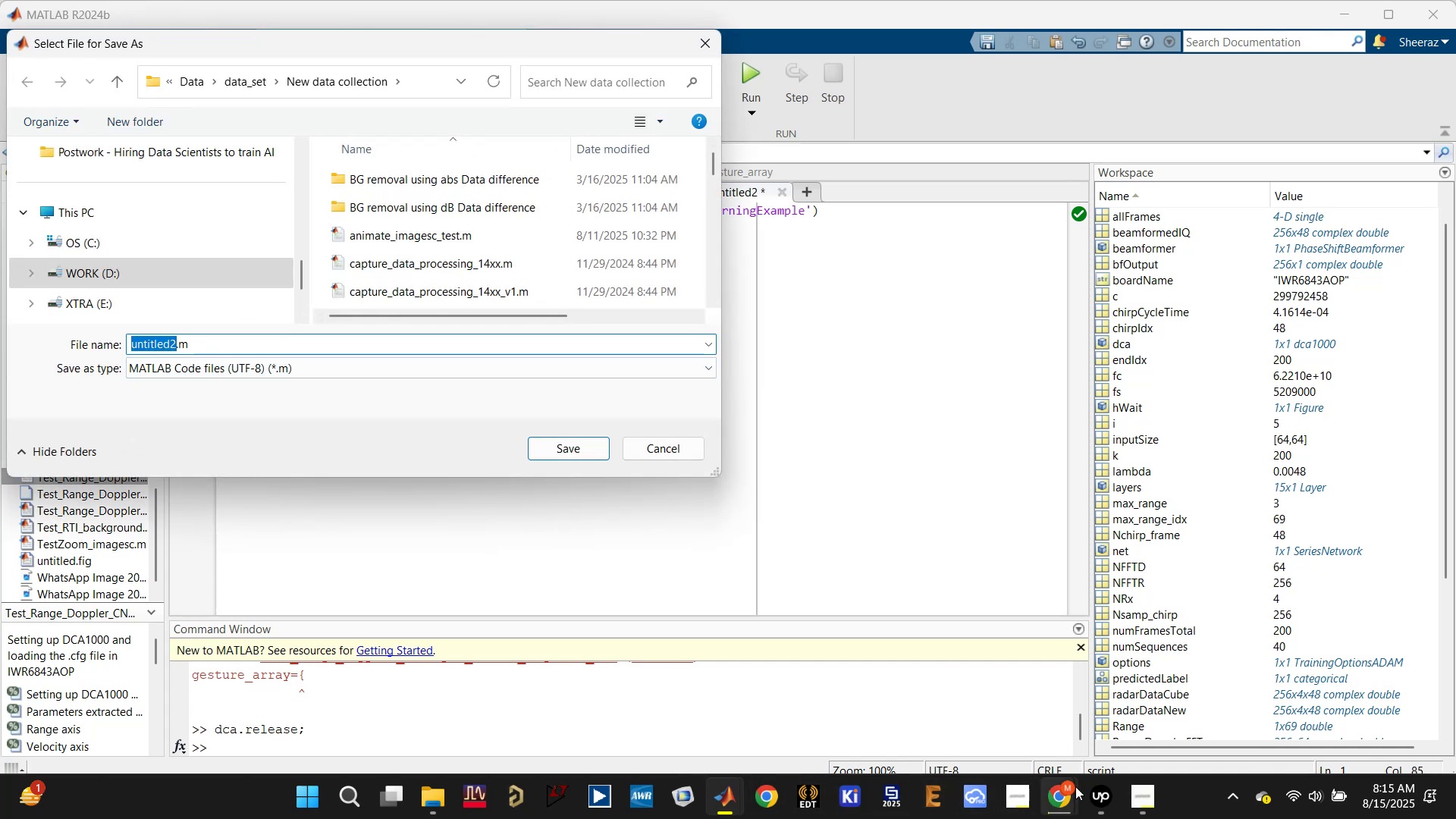 
left_click([915, 684])
 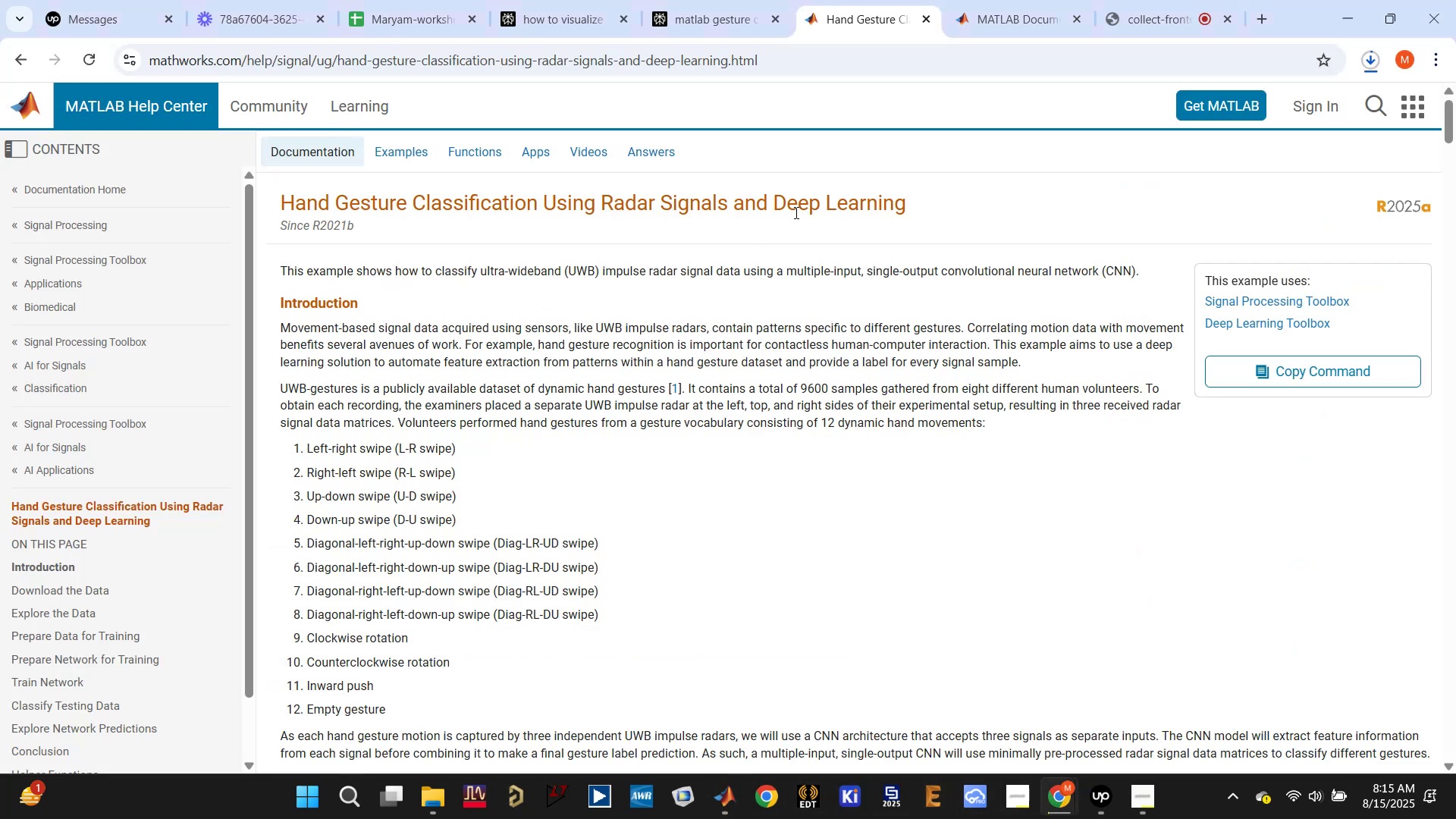 
double_click([796, 209])
 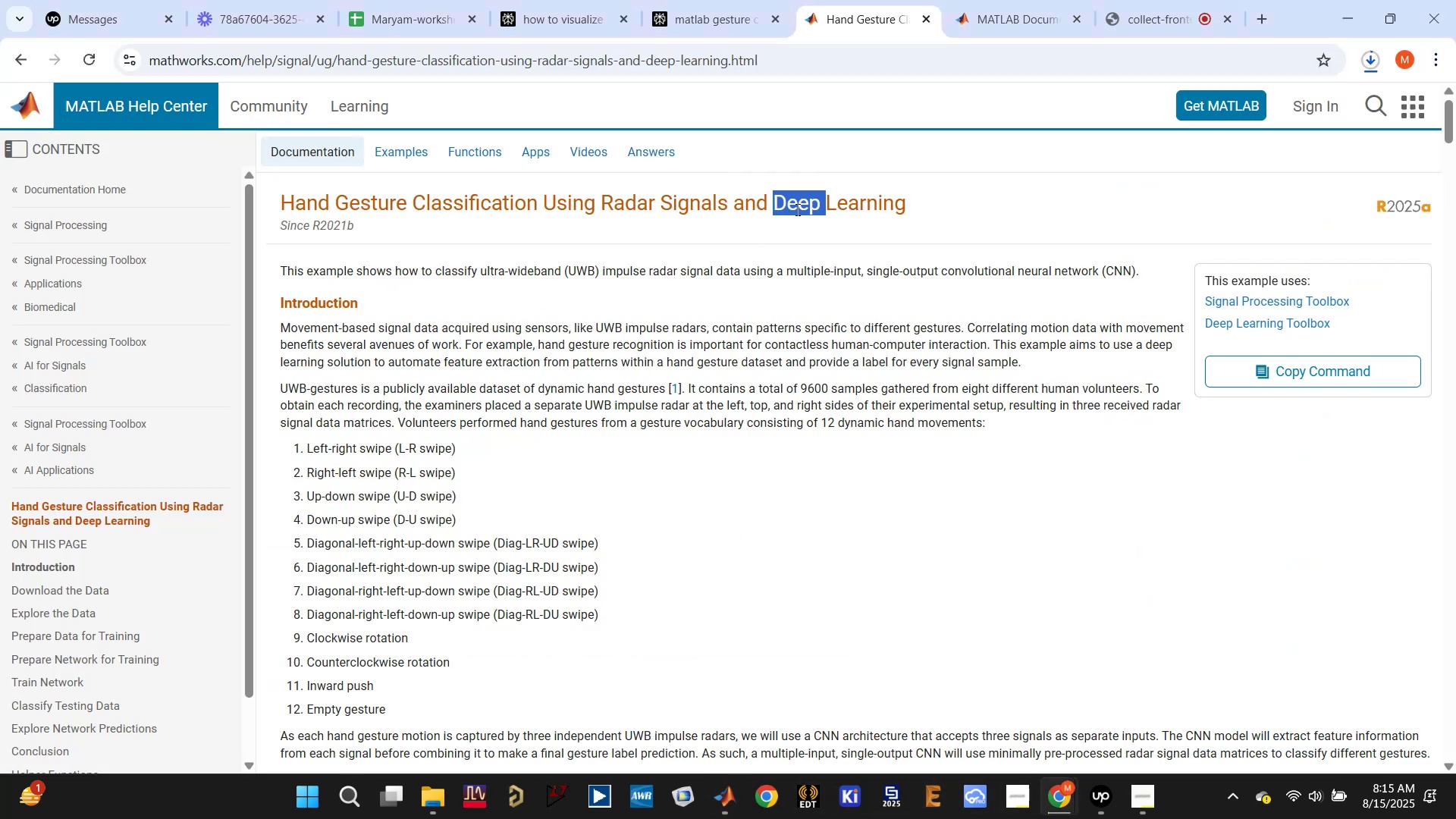 
triple_click([796, 209])
 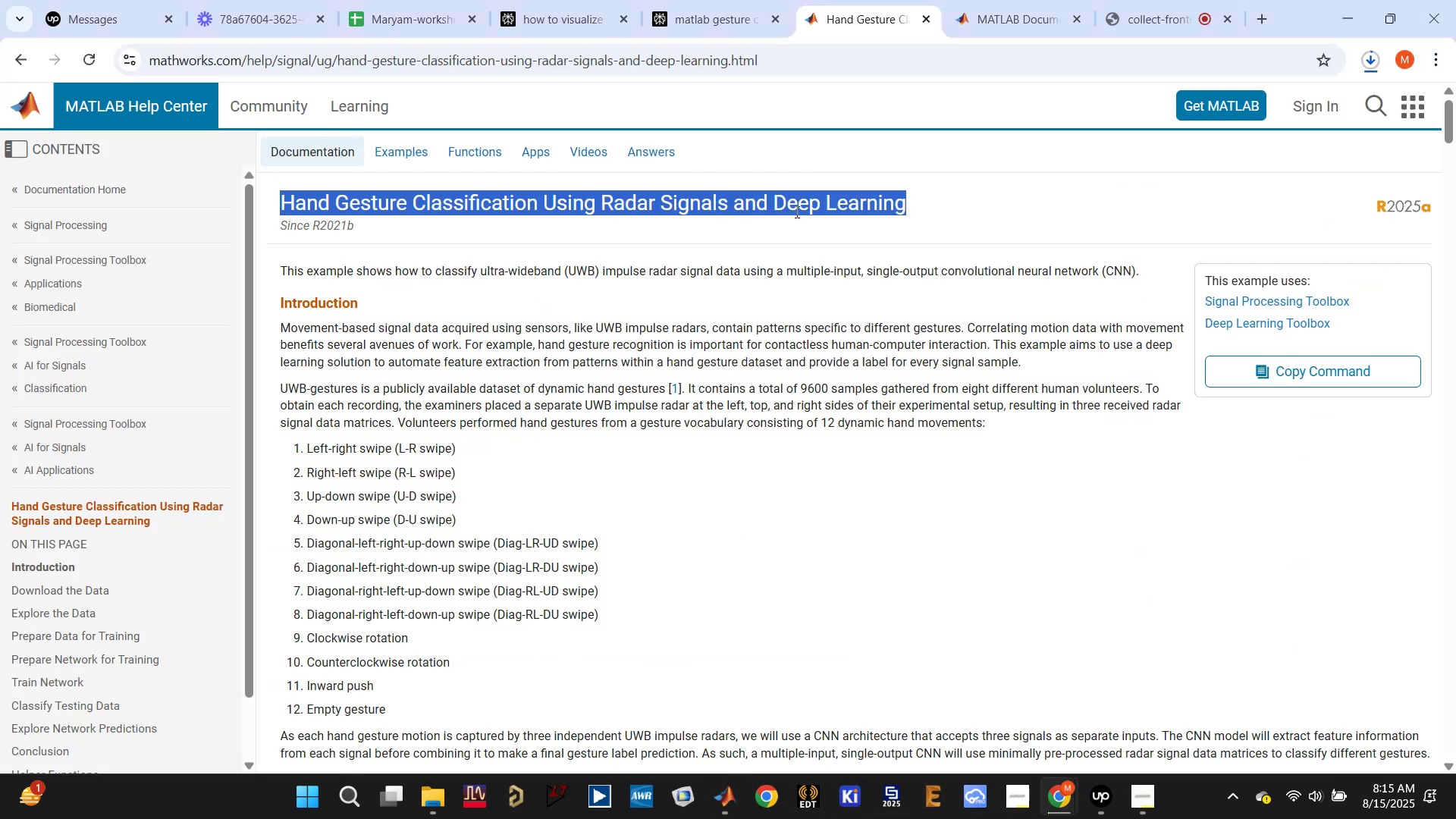 
key(Control+ControlLeft)
 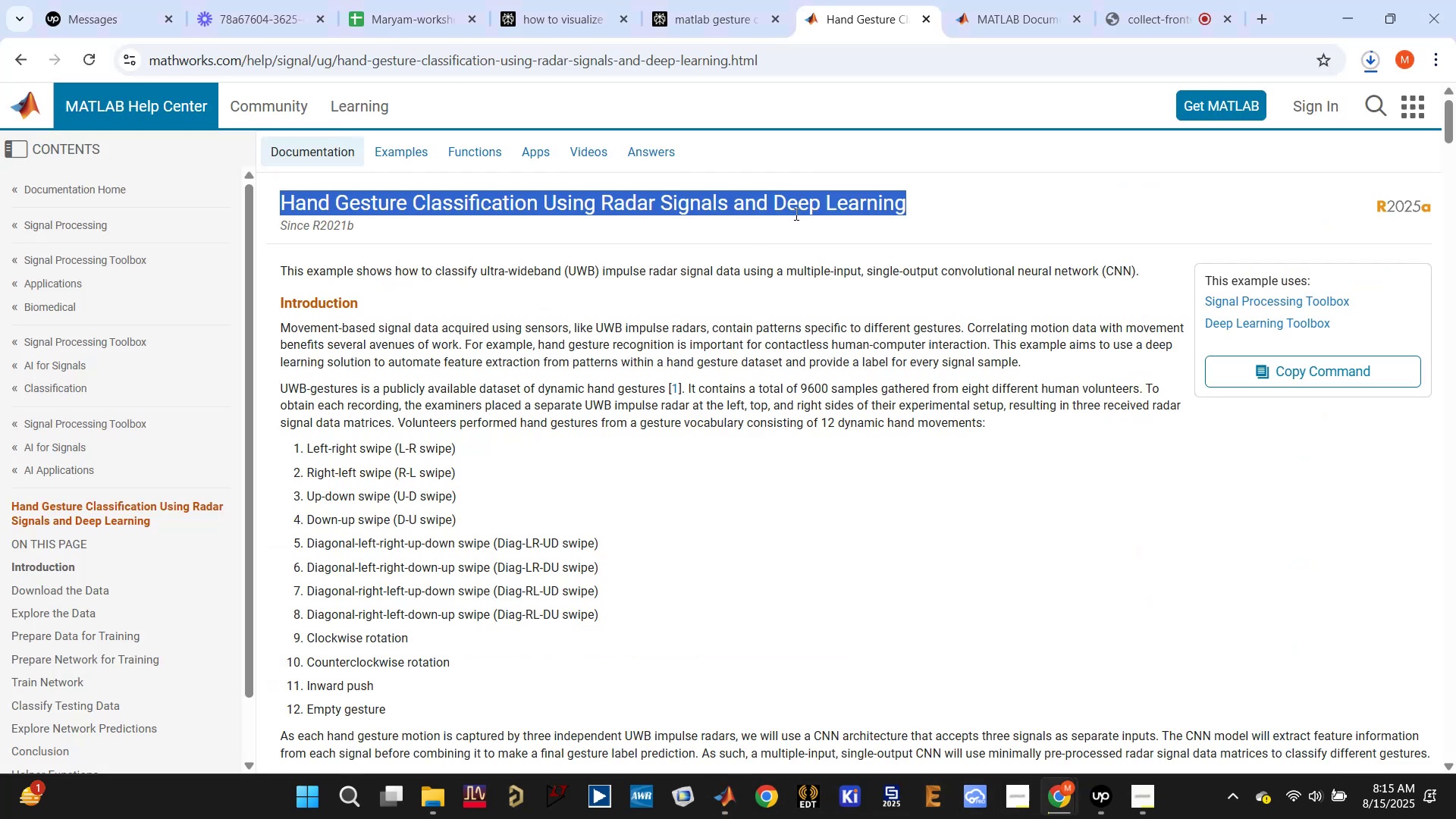 
key(Control+C)
 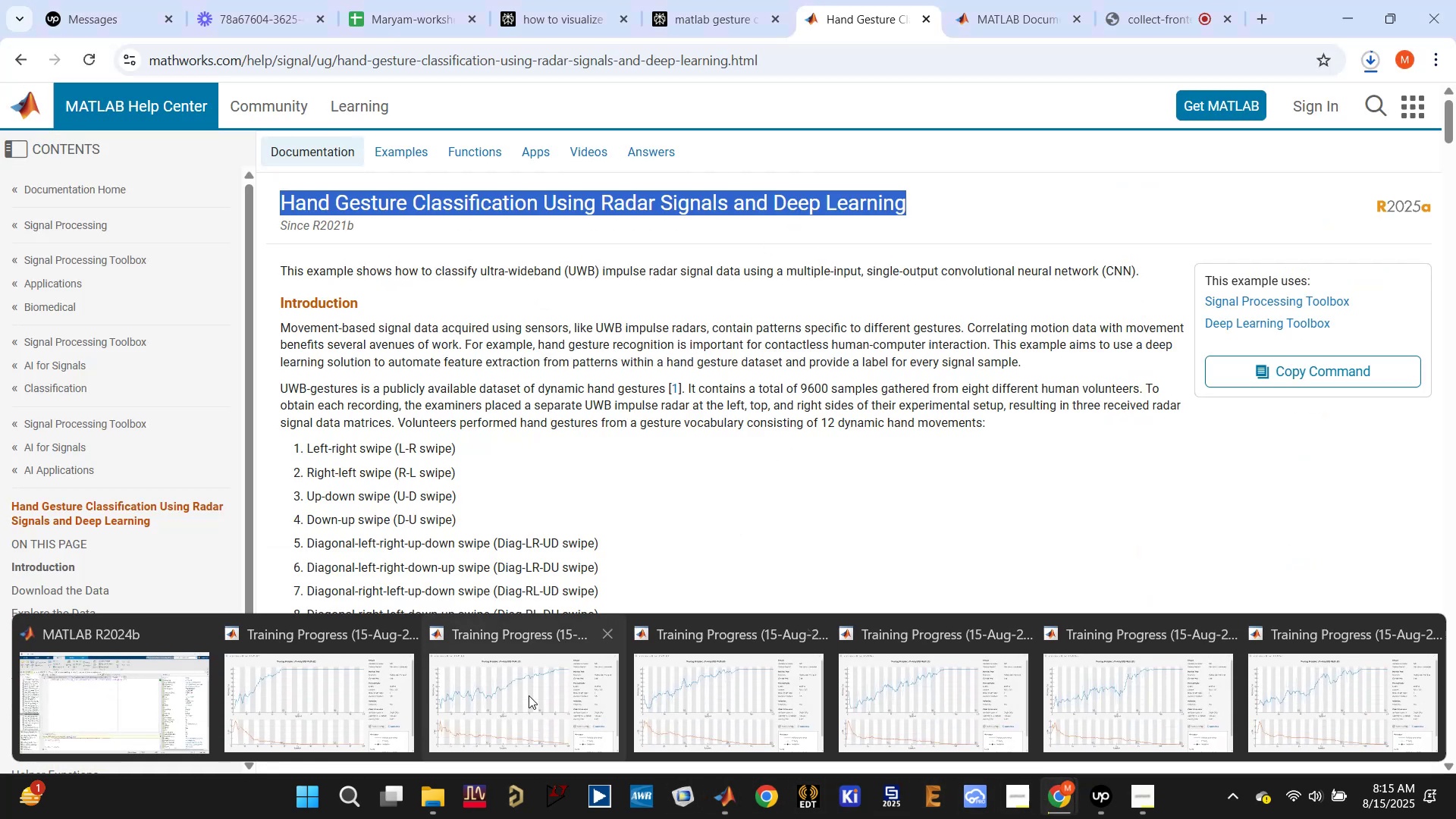 
left_click([75, 698])
 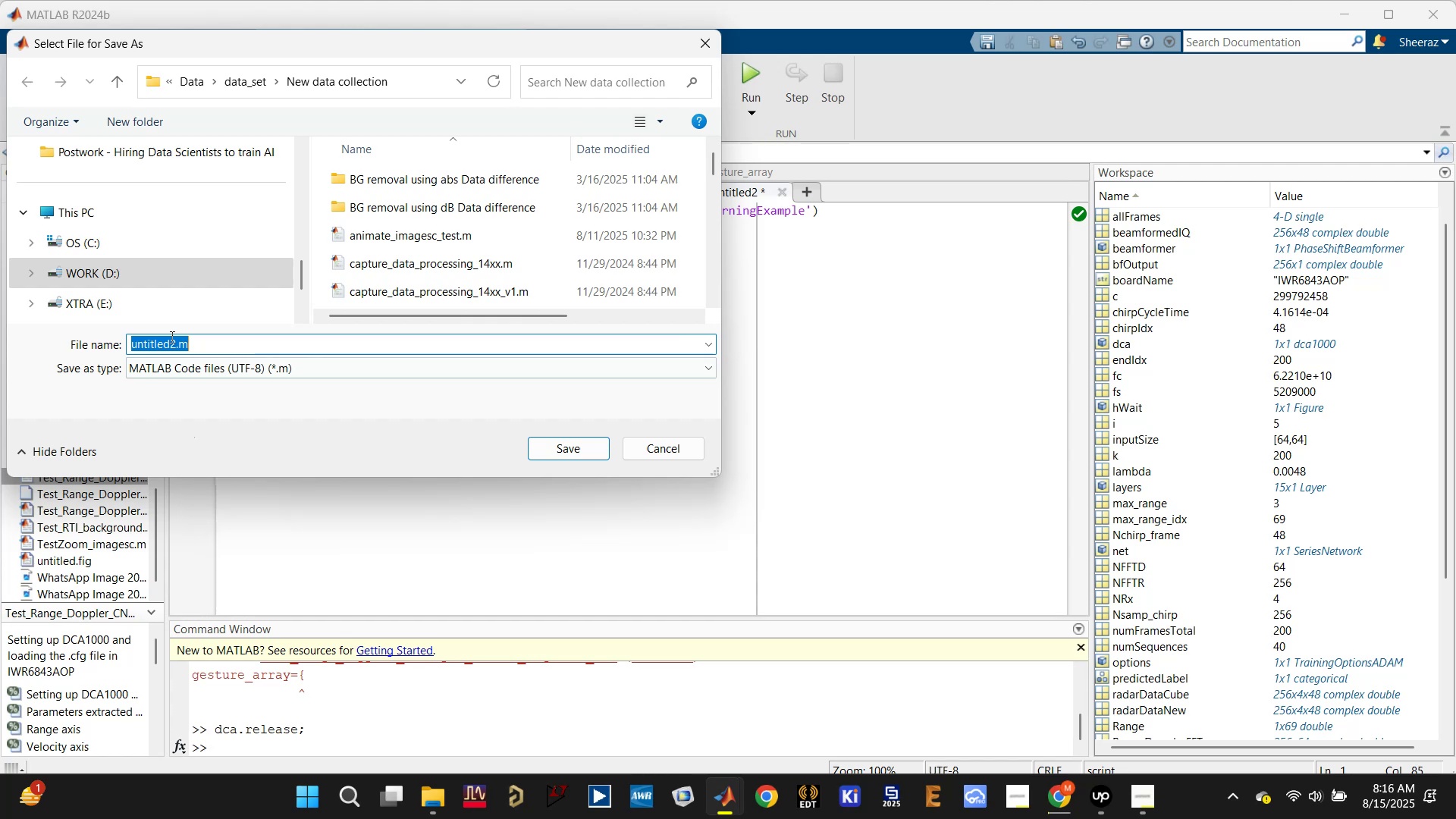 
left_click_drag(start_coordinate=[174, 346], to_coordinate=[92, 340])
 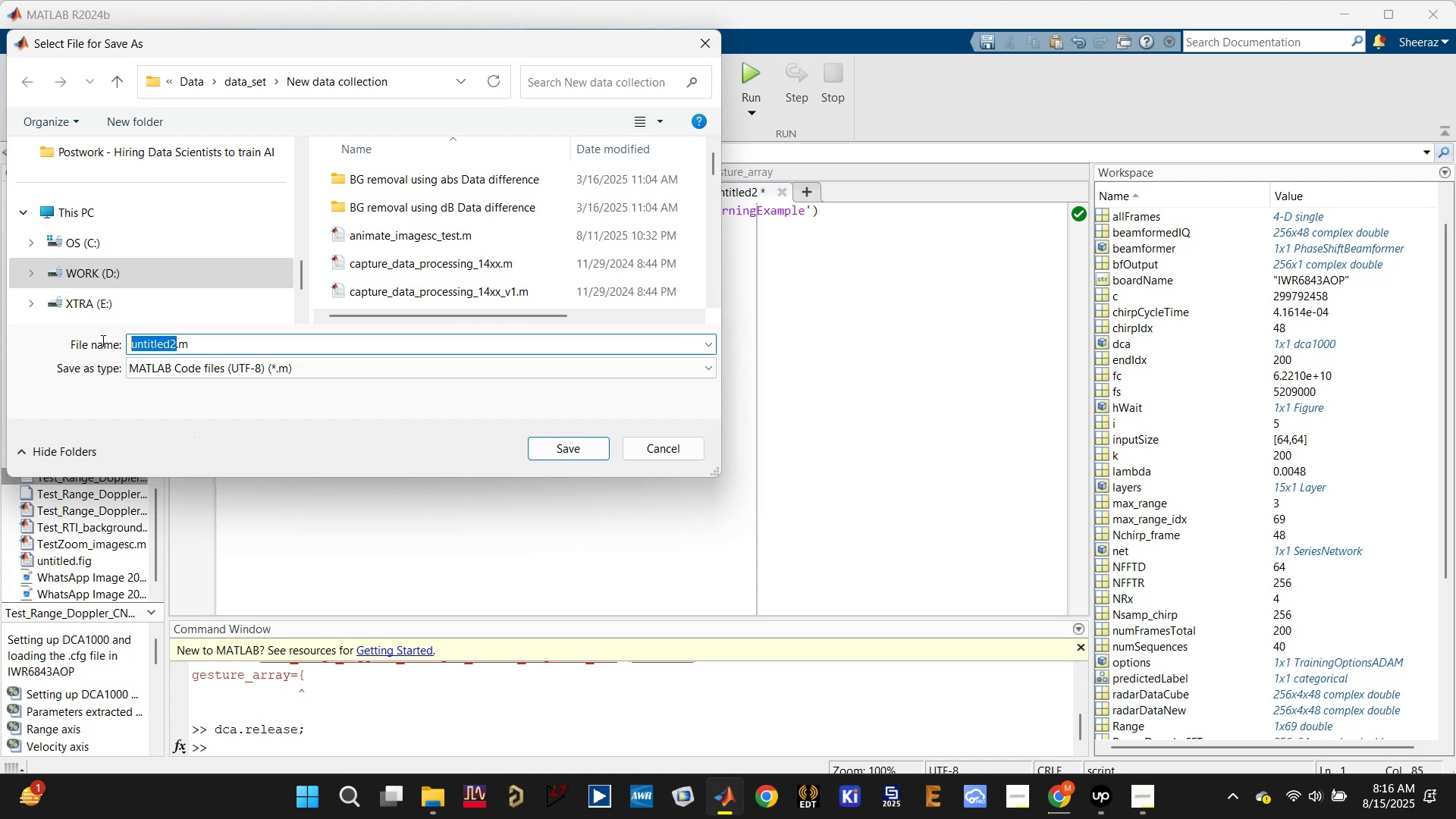 
key(Control+V)
 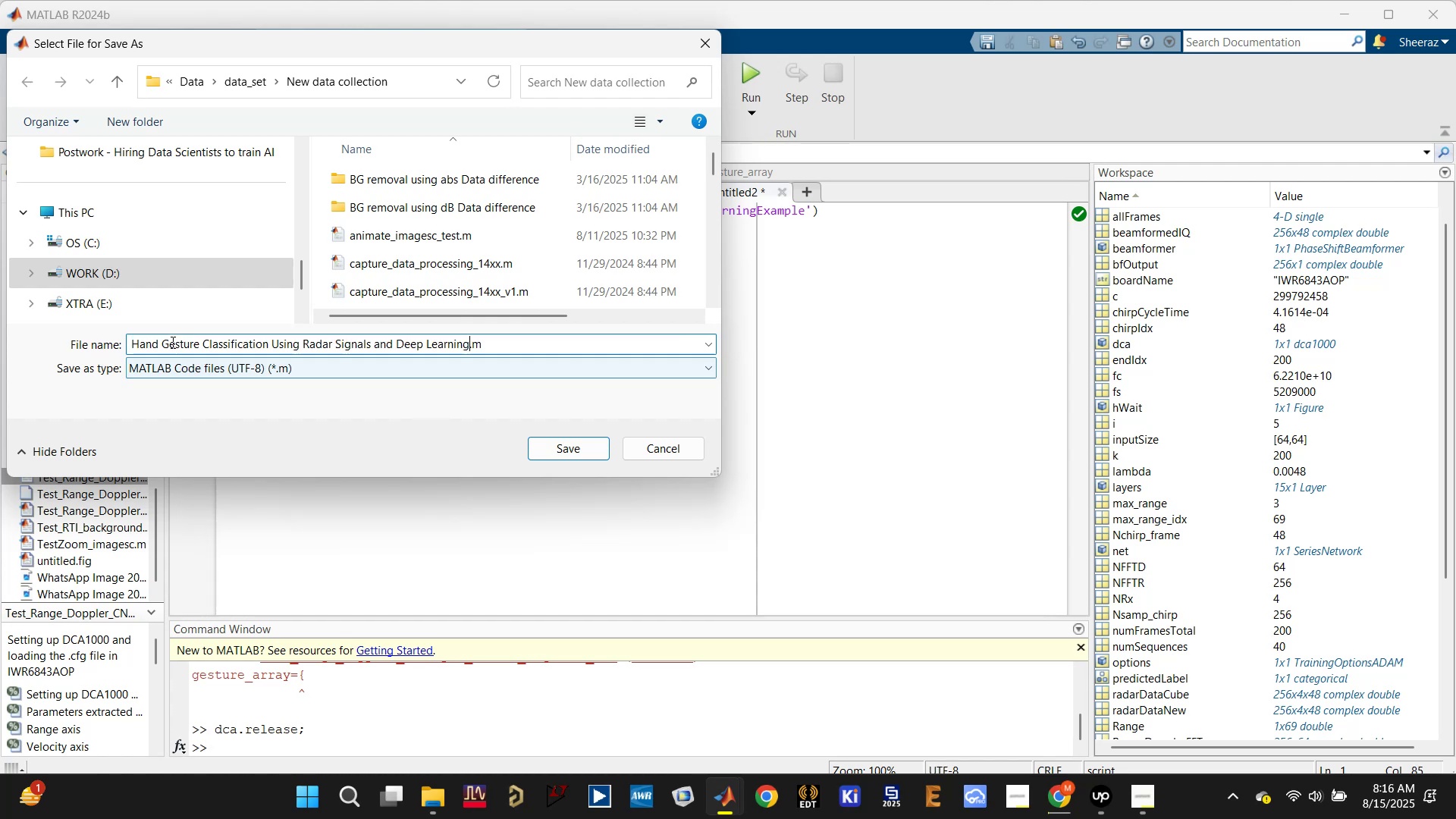 
left_click([162, 341])
 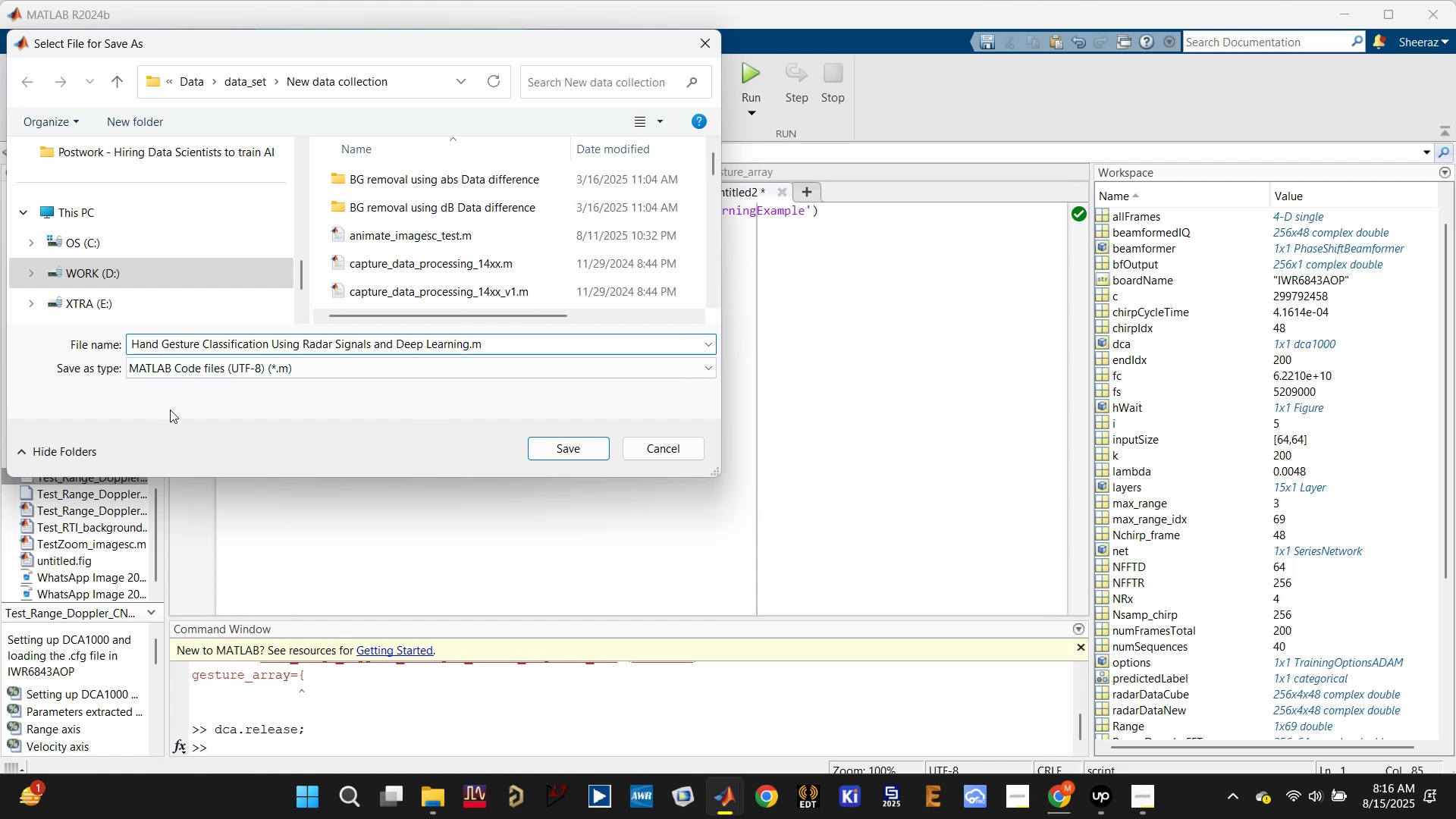 
key(Backspace)
 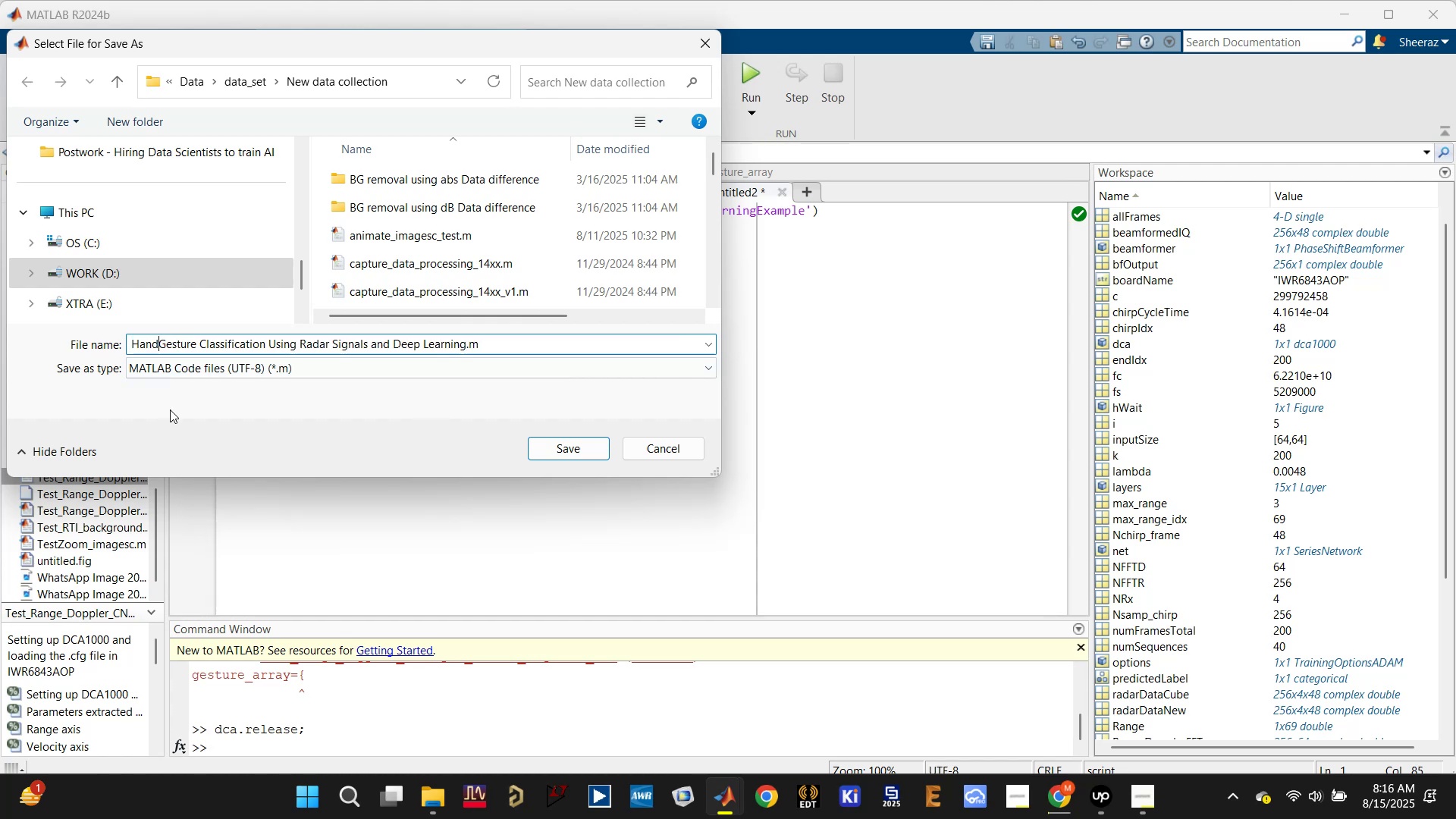 
key(ArrowRight)
 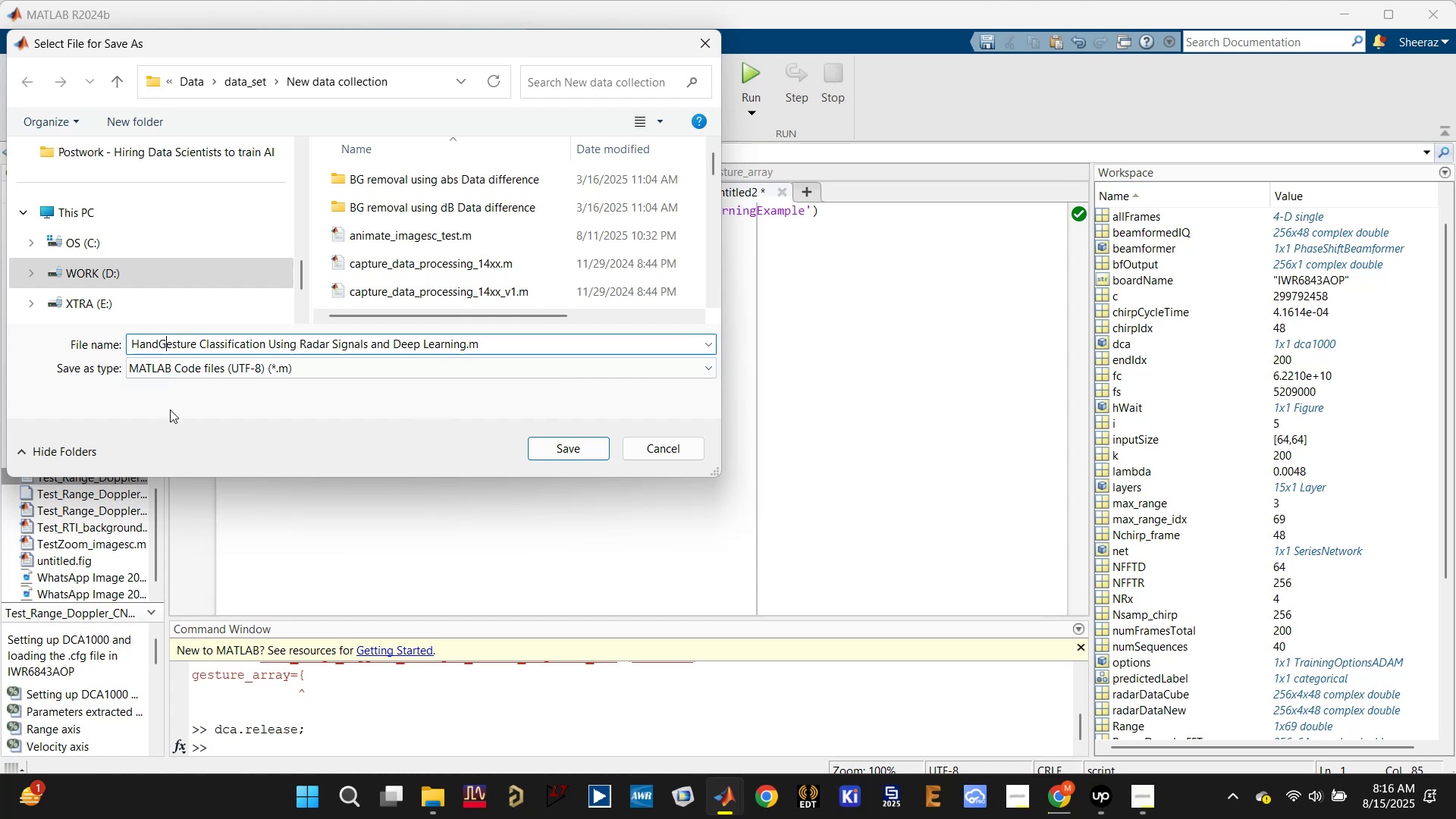 
key(ArrowRight)
 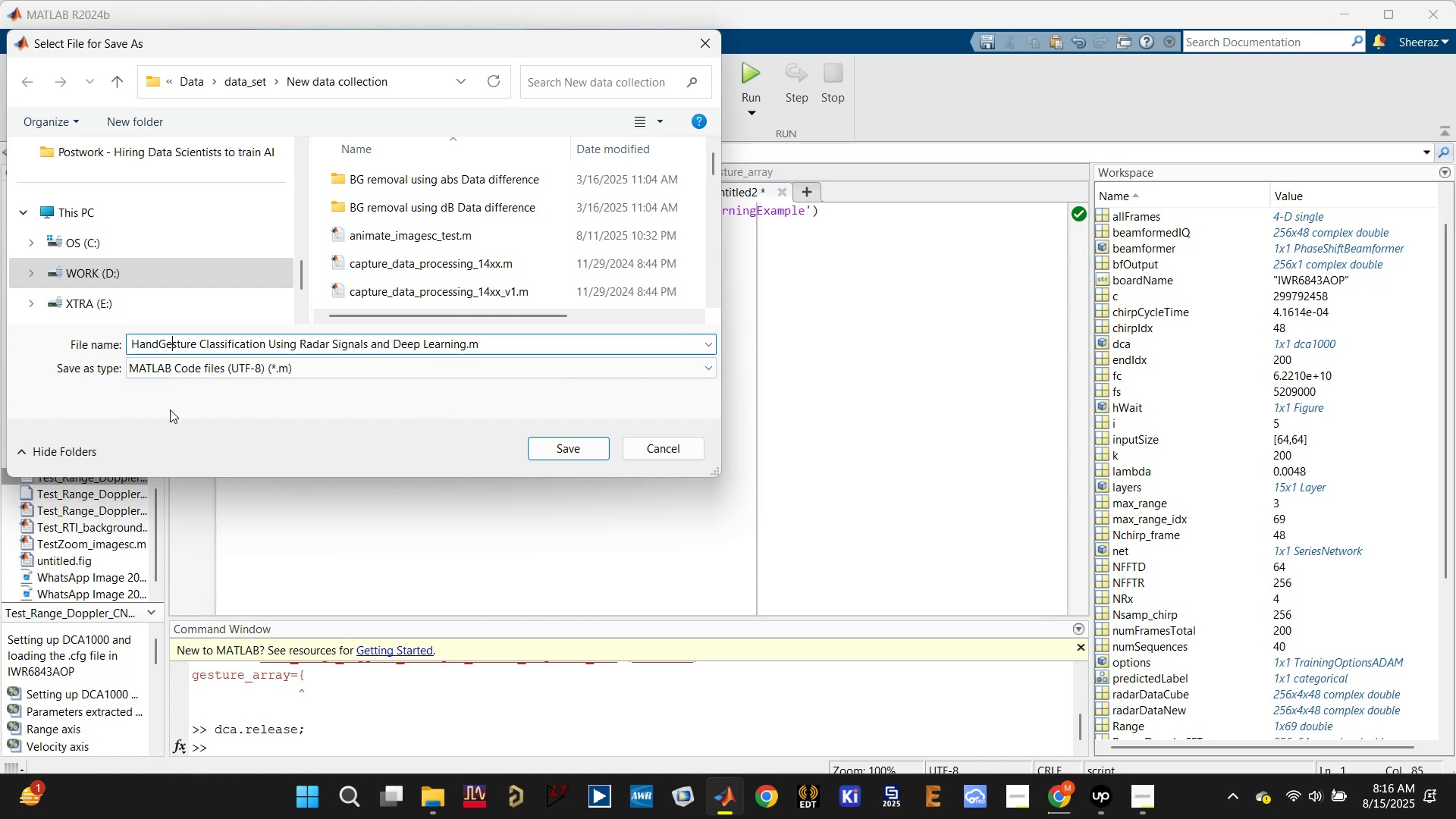 
key(ArrowRight)
 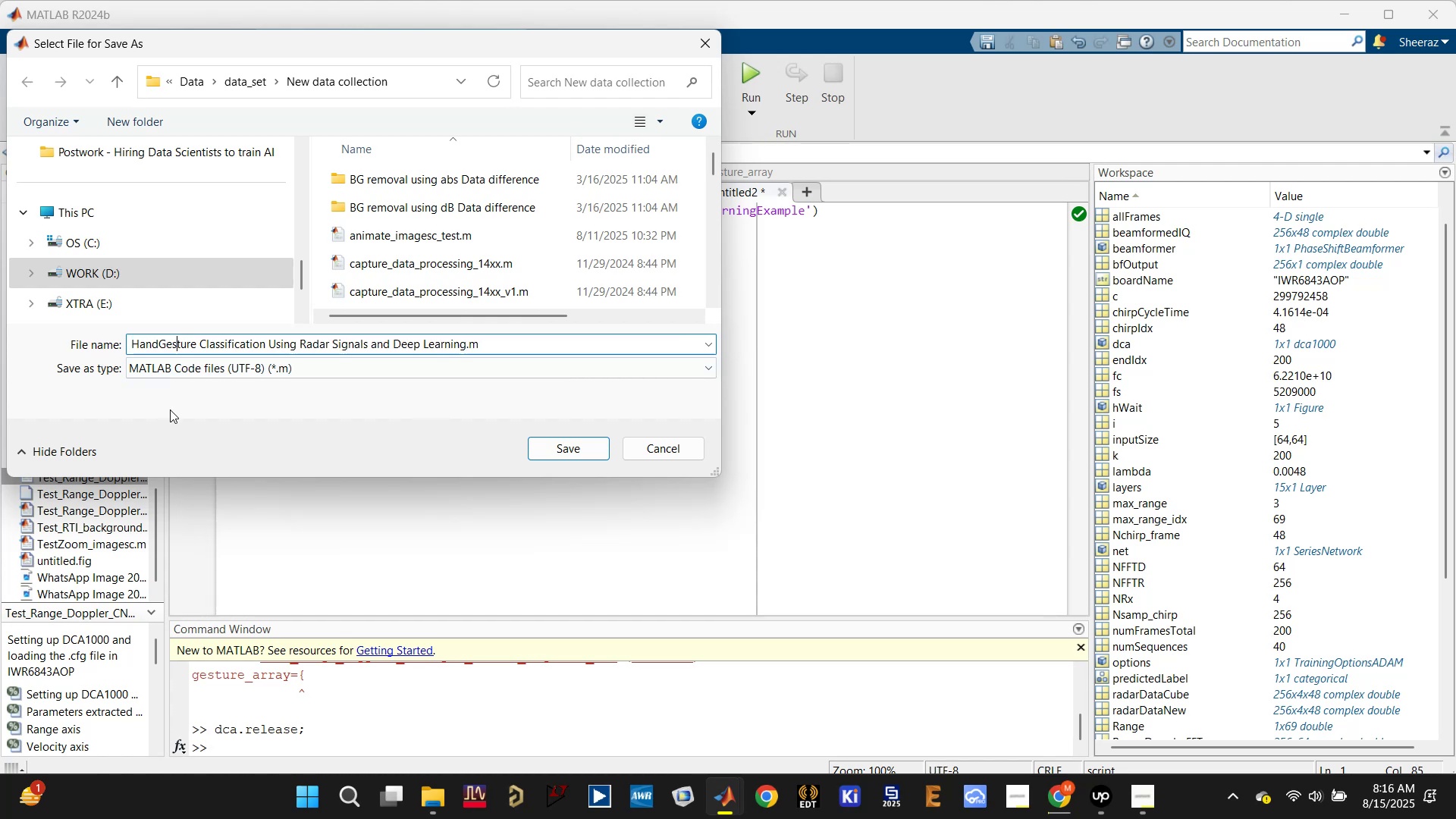 
key(ArrowRight)
 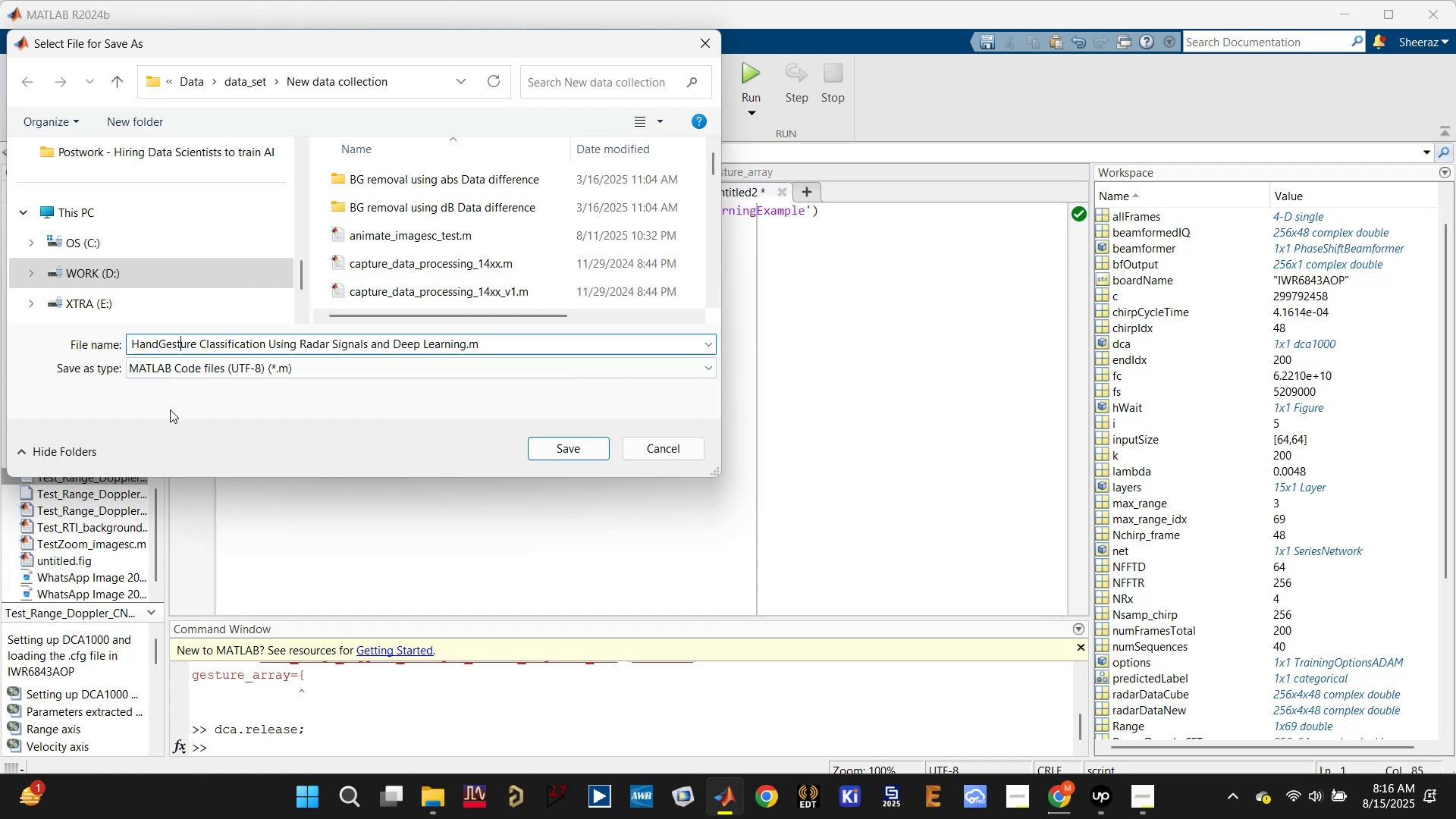 
key(ArrowRight)
 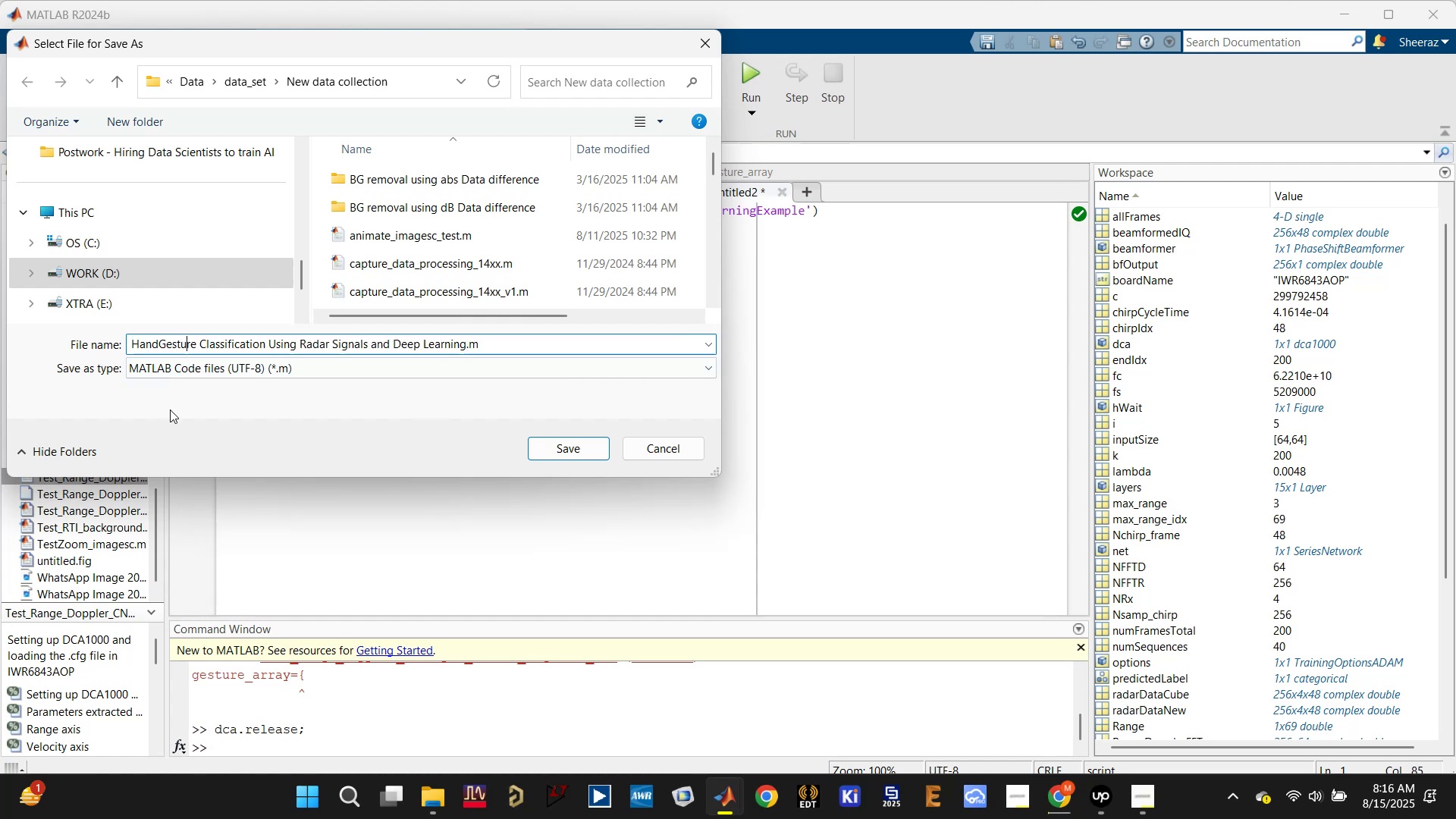 
key(ArrowRight)
 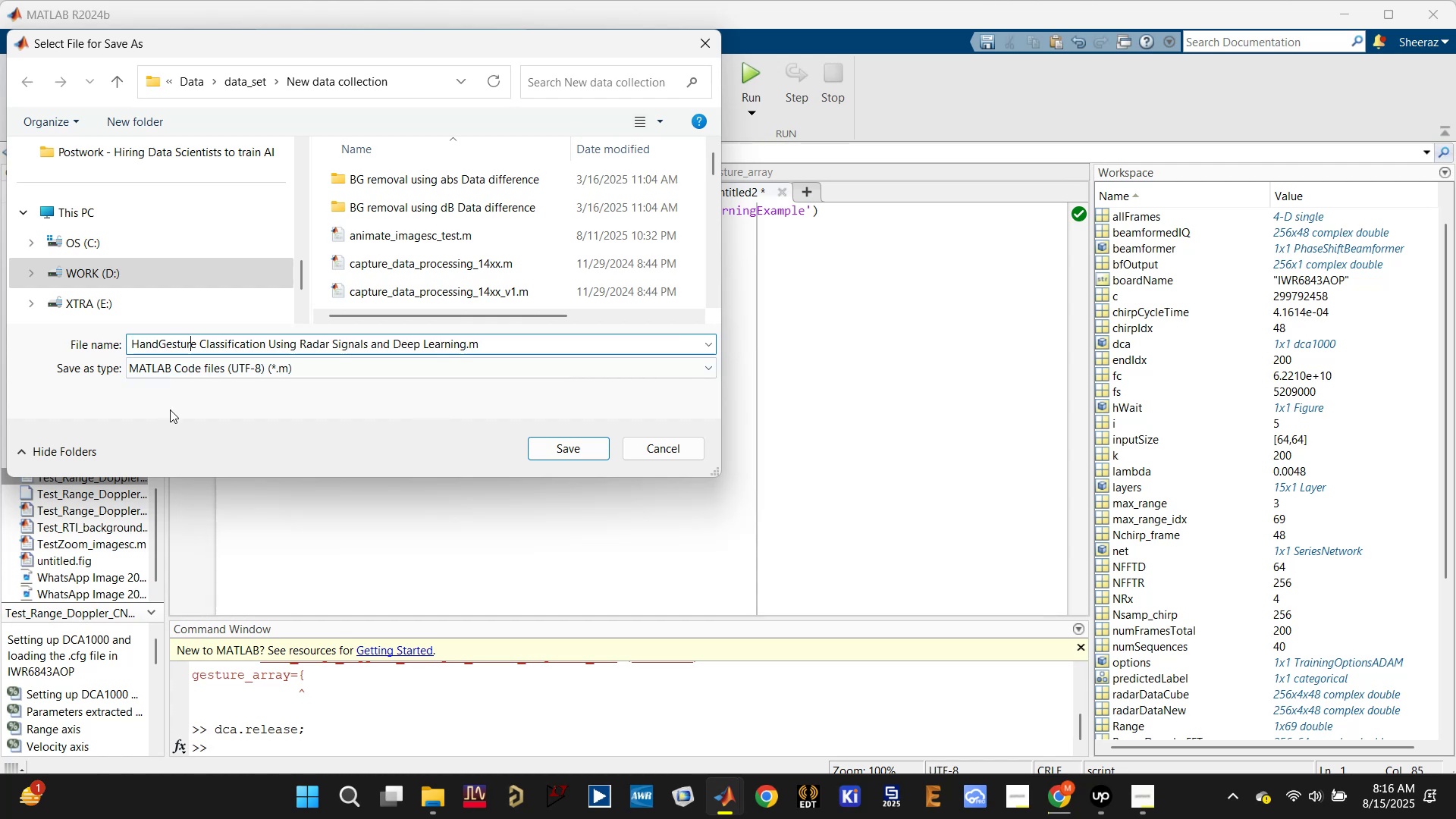 
key(ArrowRight)
 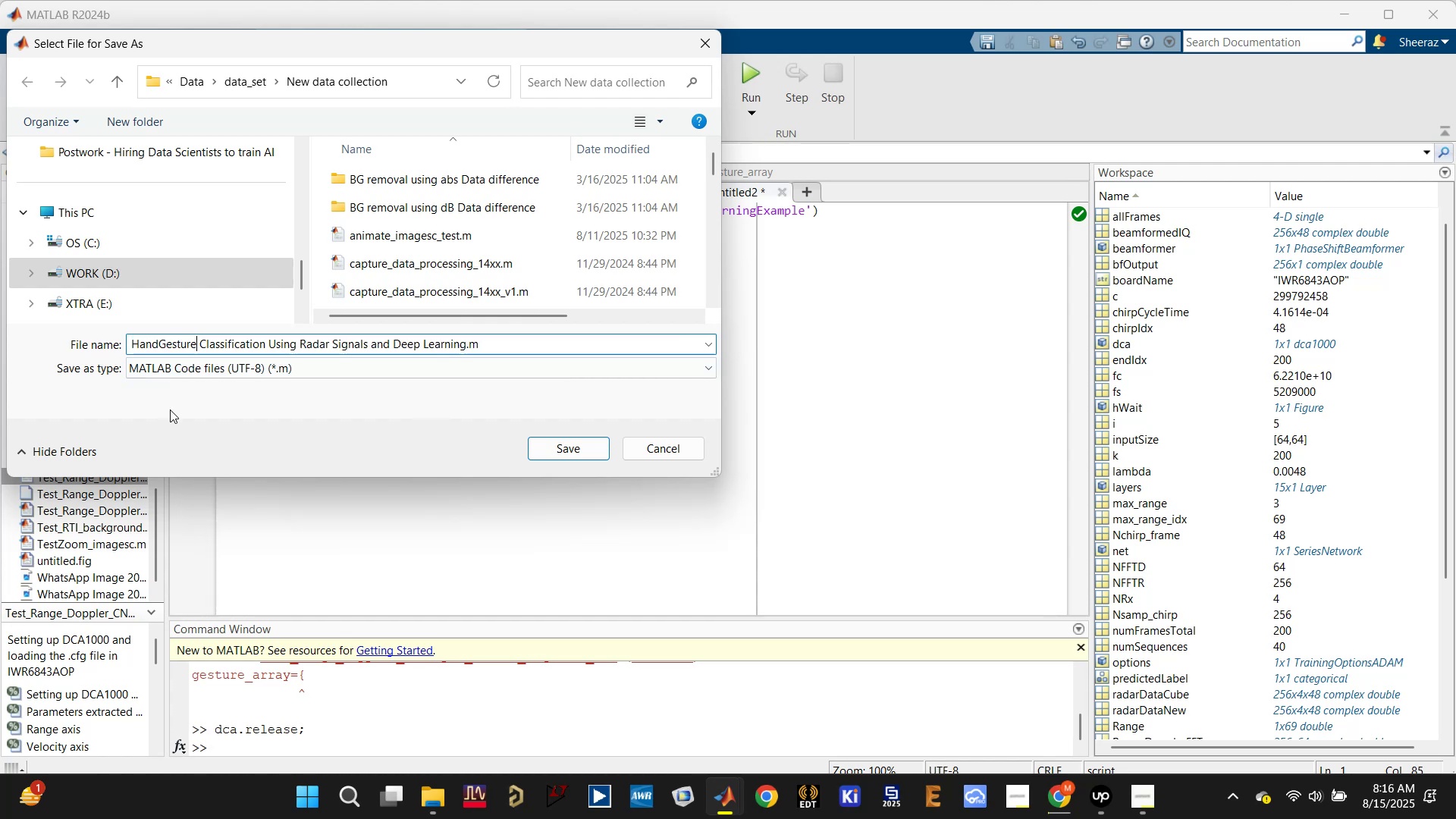 
key(ArrowRight)
 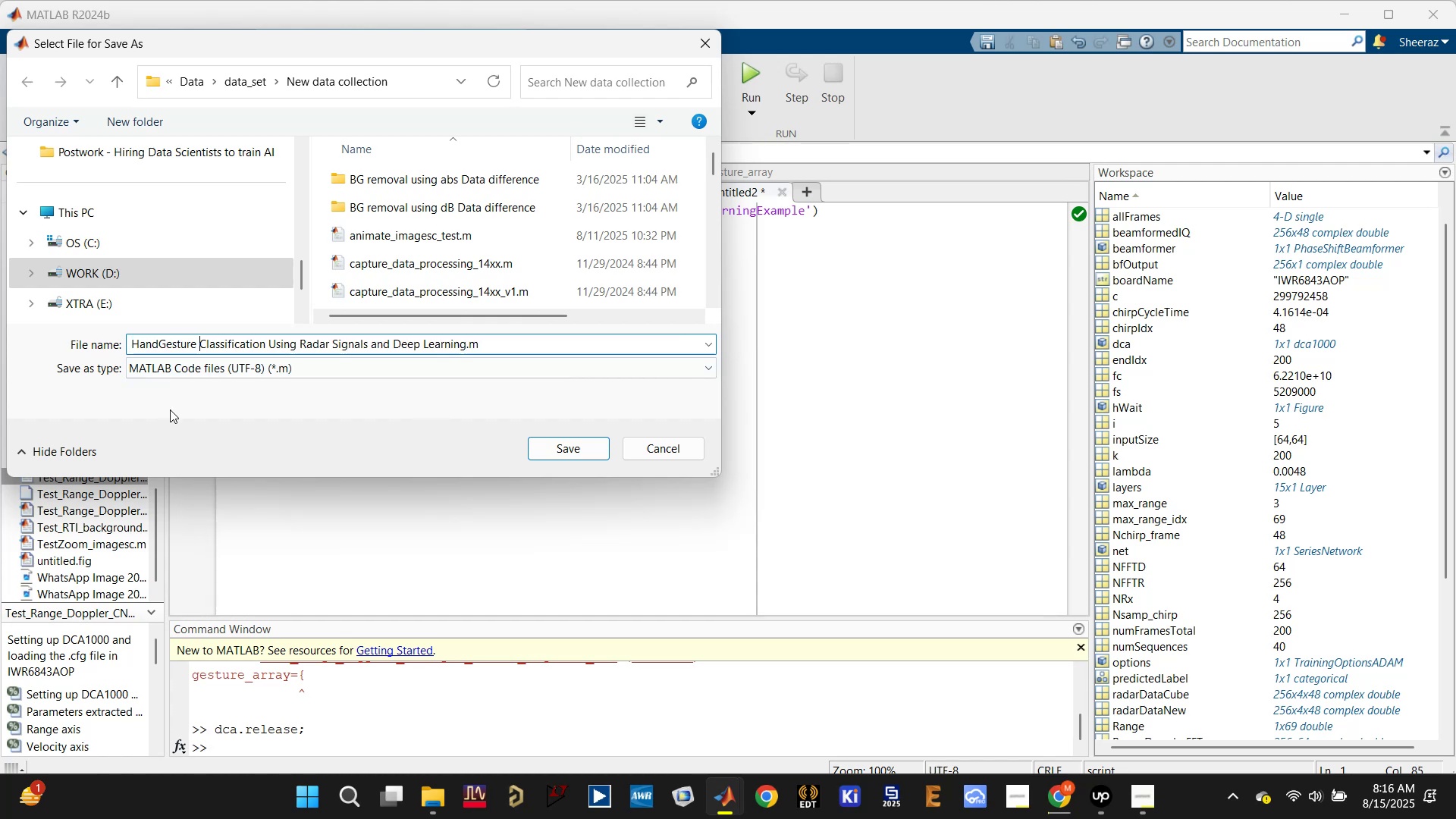 
key(Backspace)
 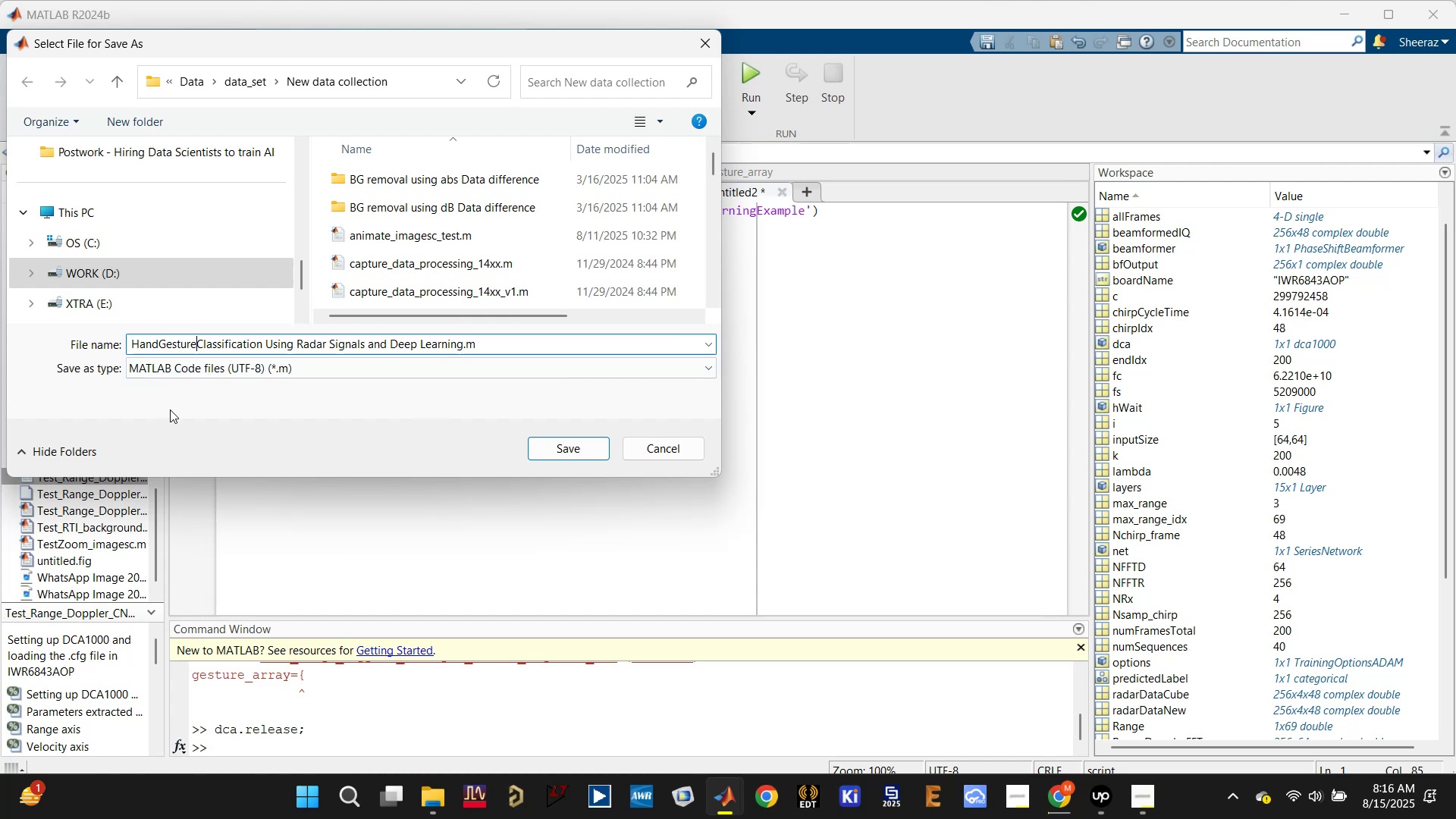 
hold_key(key=ArrowRight, duration=0.79)
 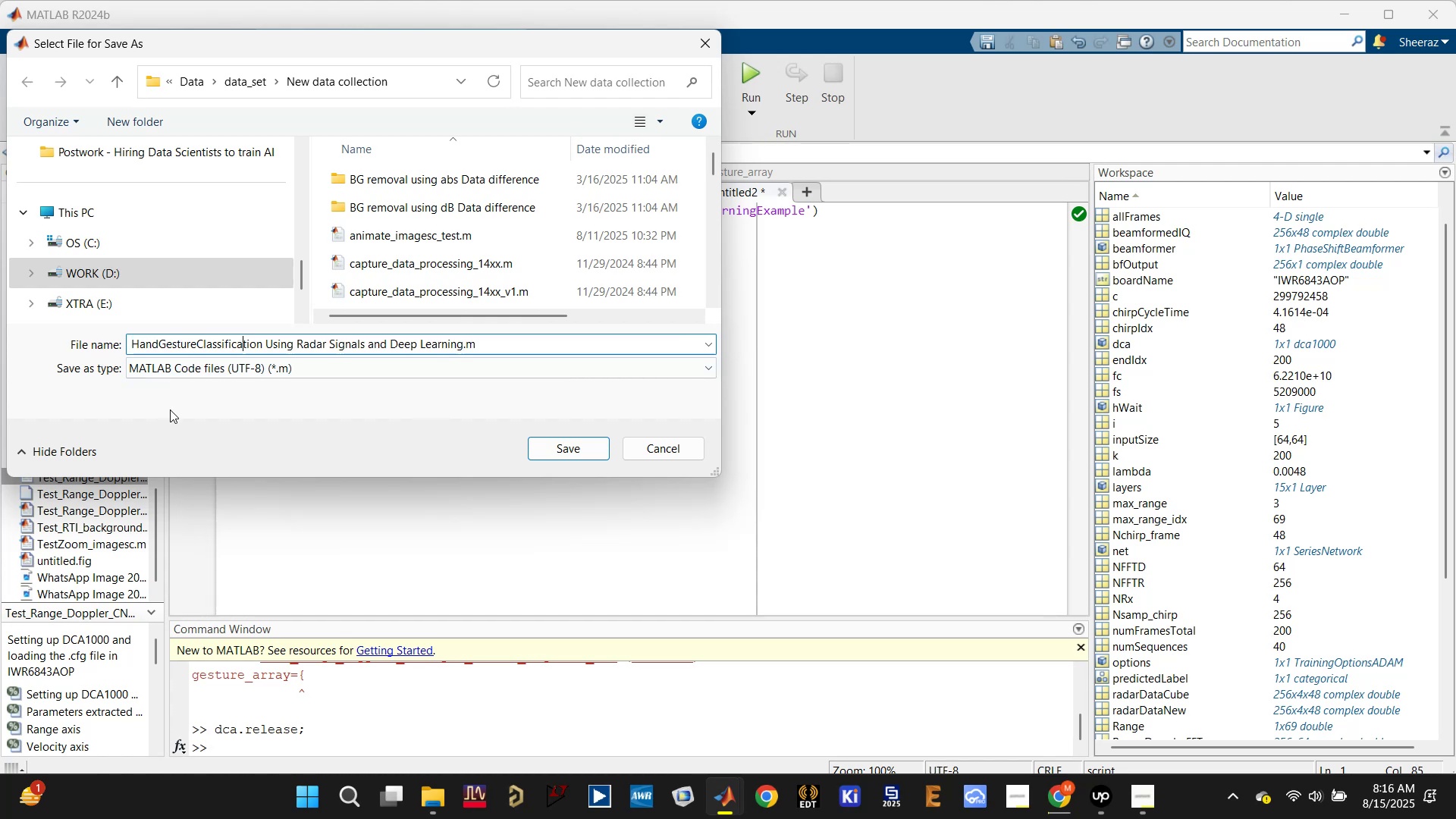 
key(ArrowRight)
 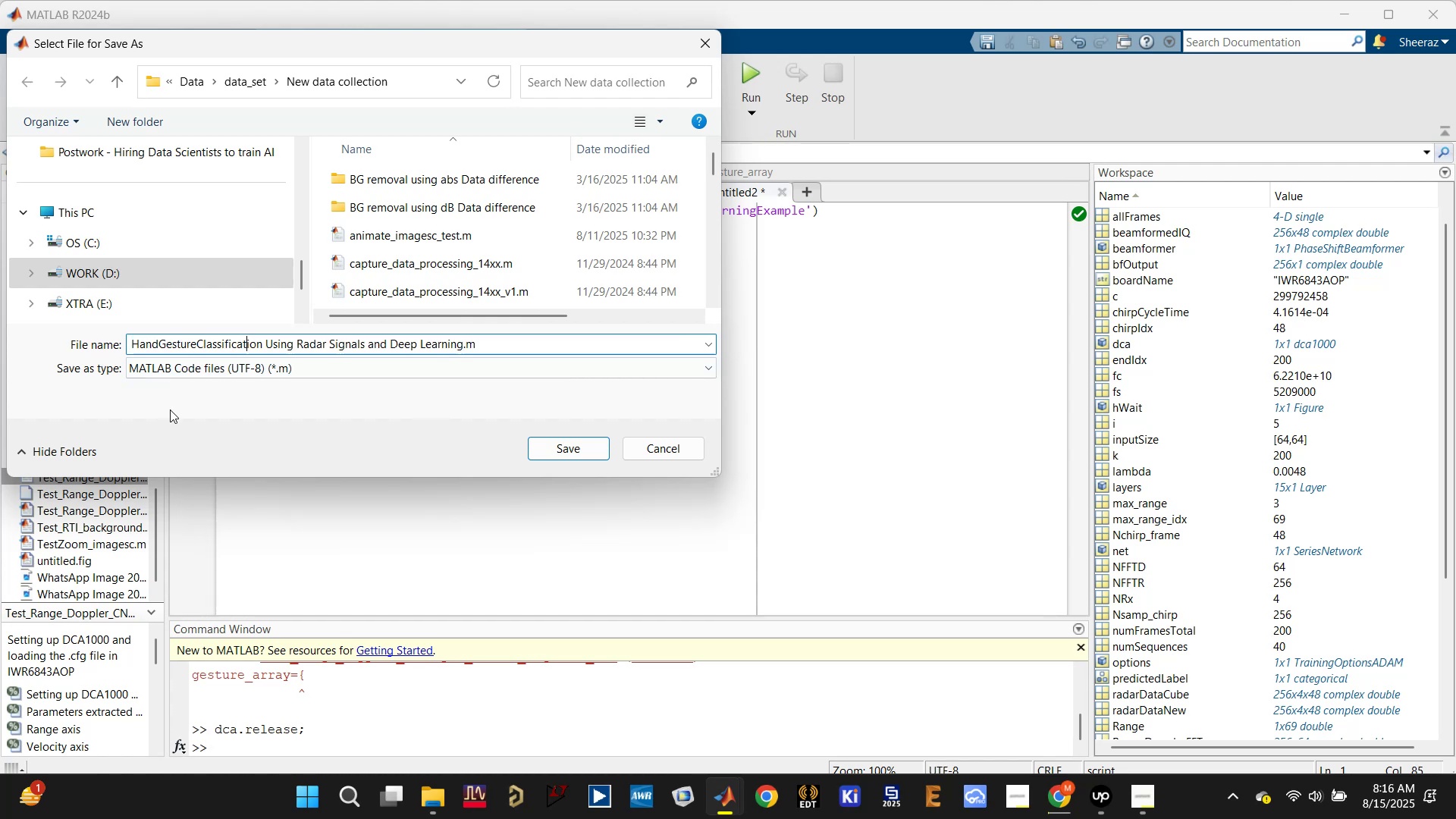 
key(ArrowRight)
 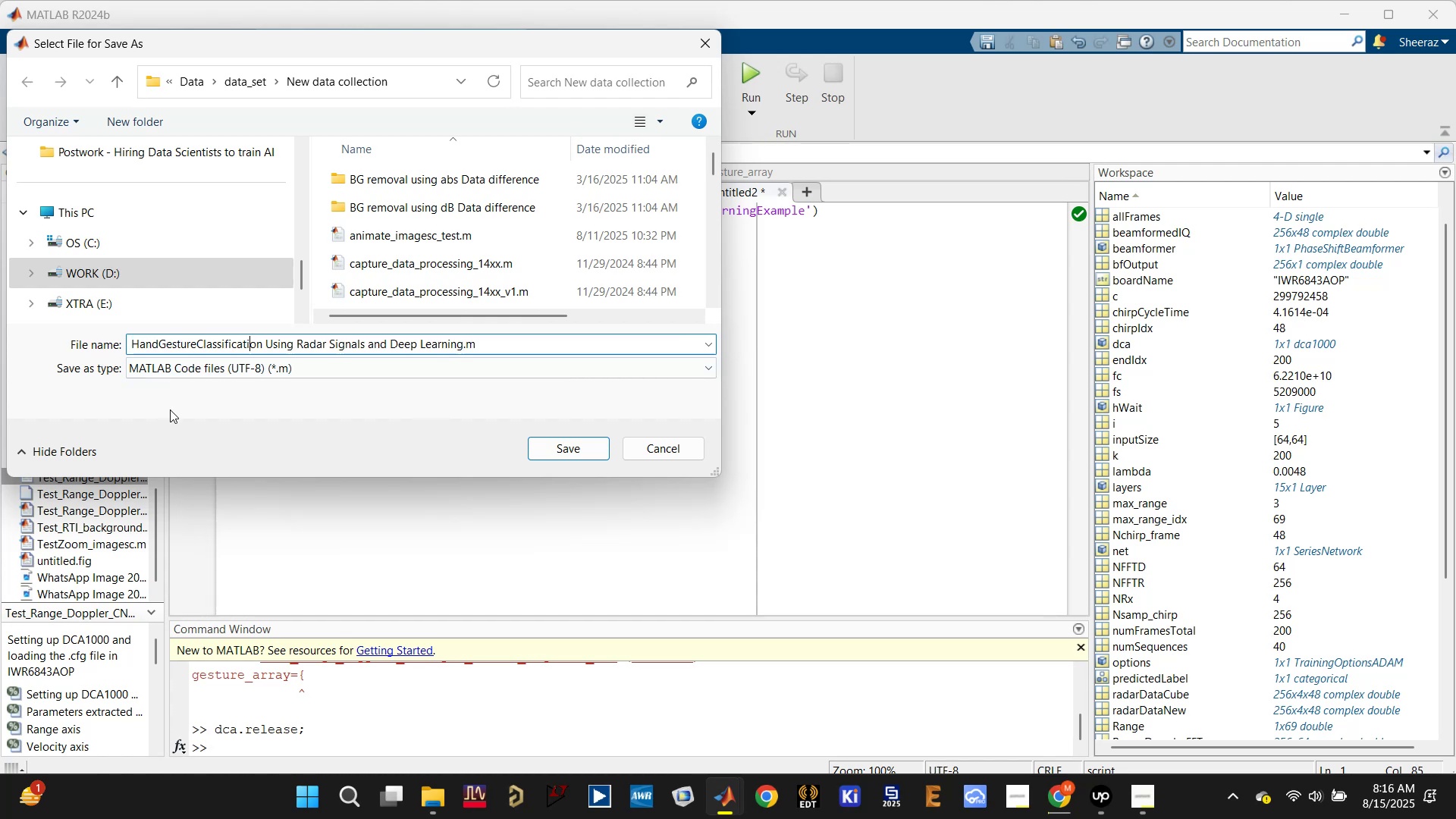 
key(ArrowRight)
 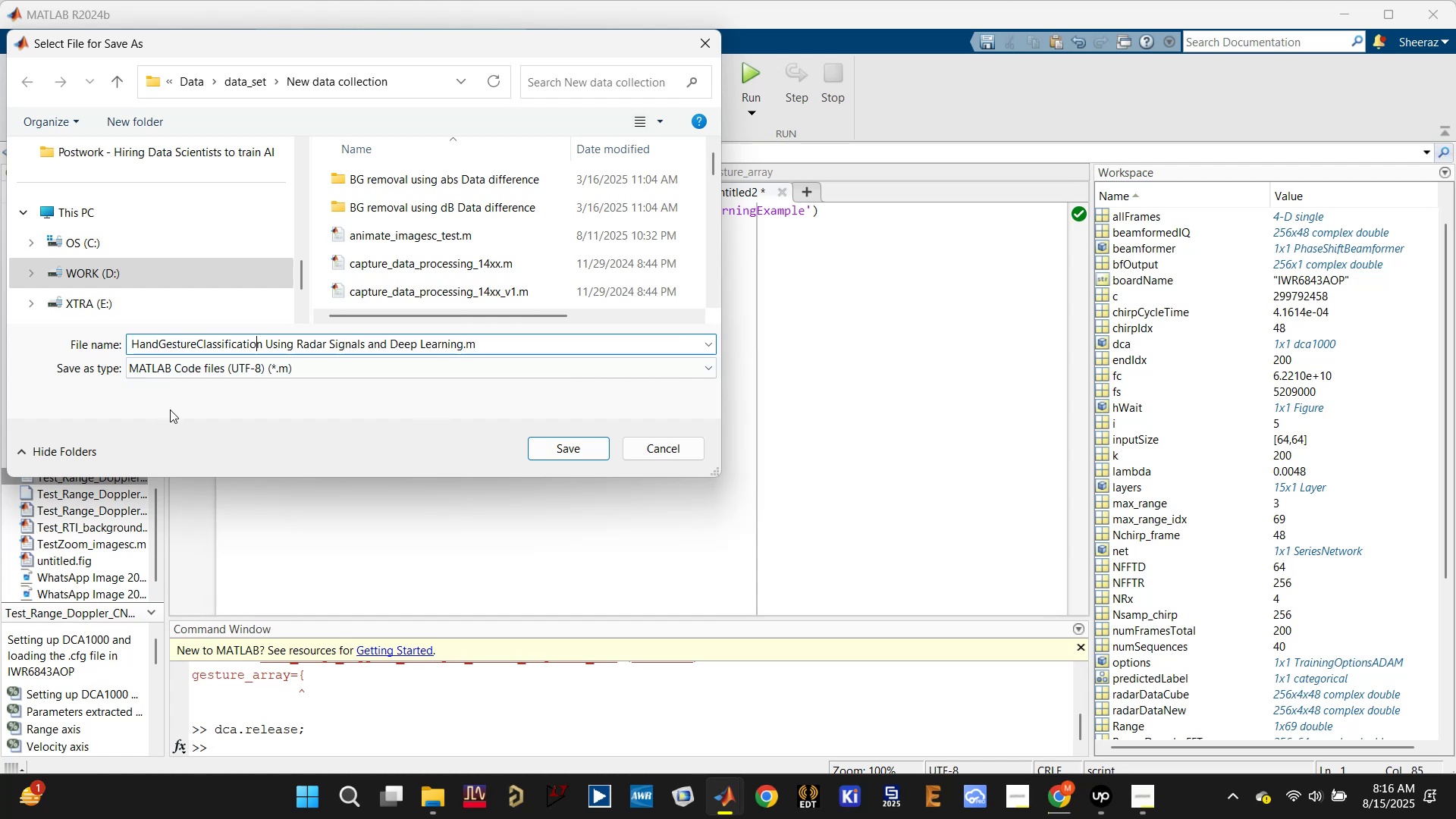 
key(ArrowRight)
 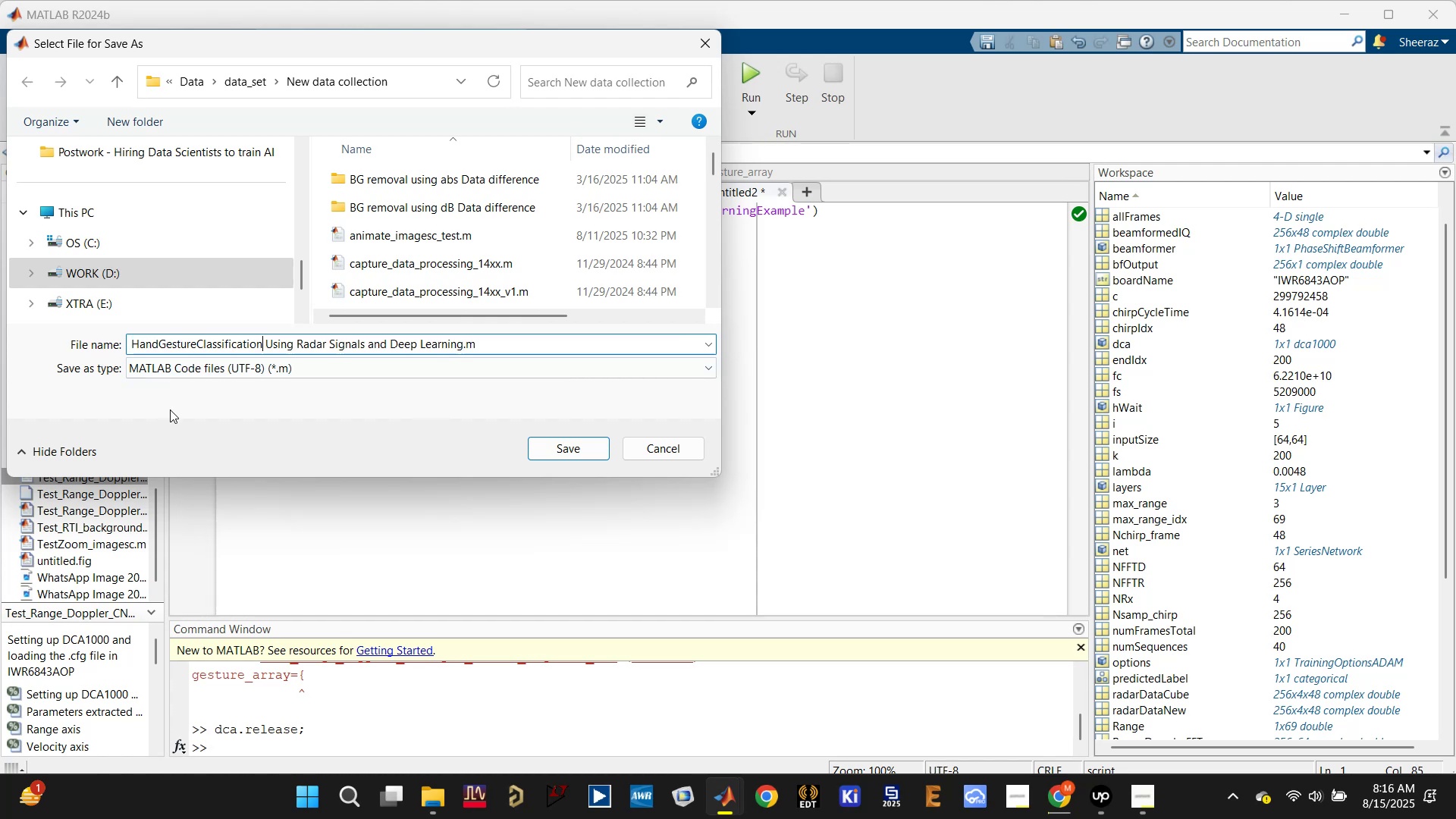 
key(ArrowRight)
 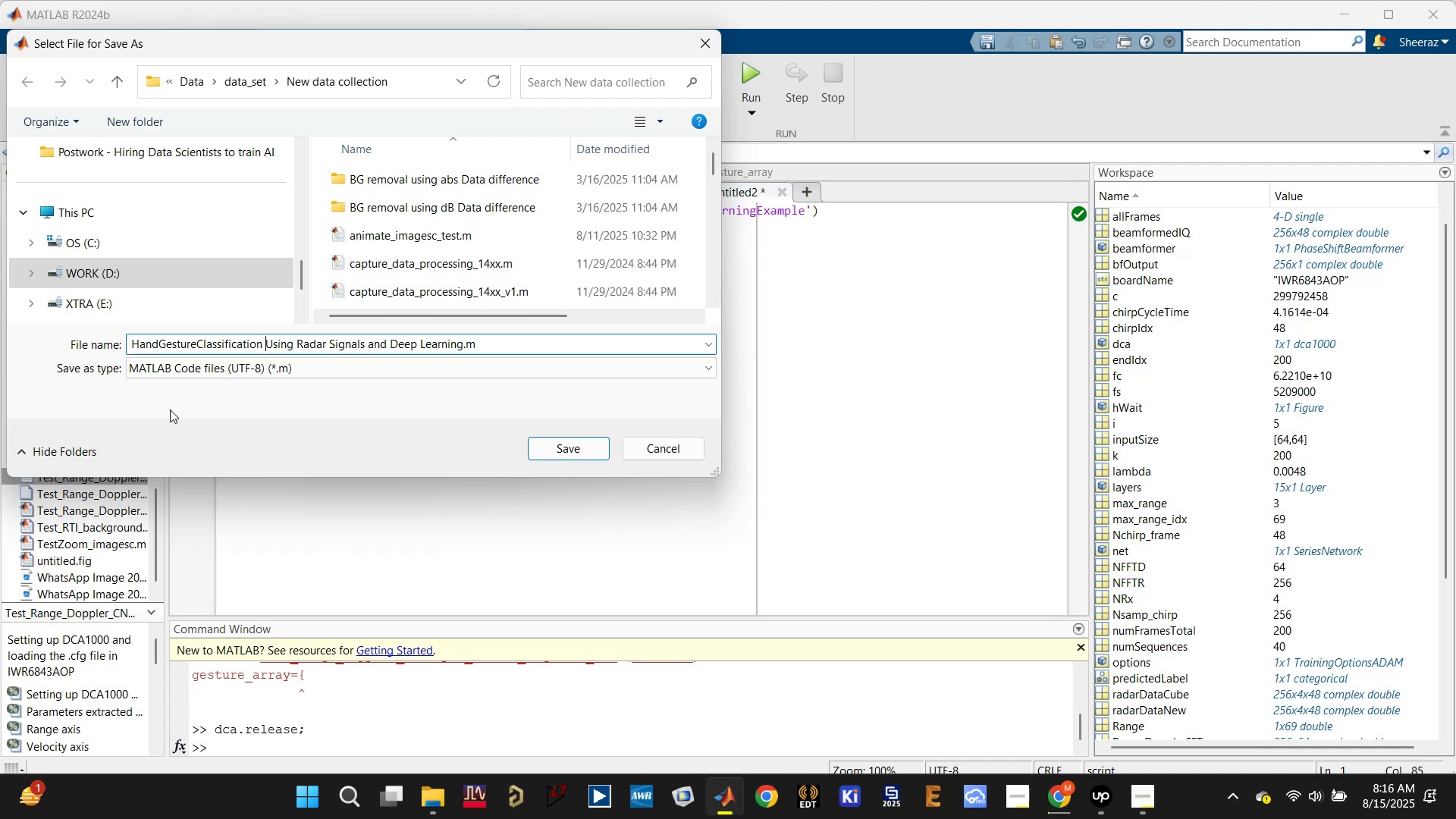 
key(Backspace)
 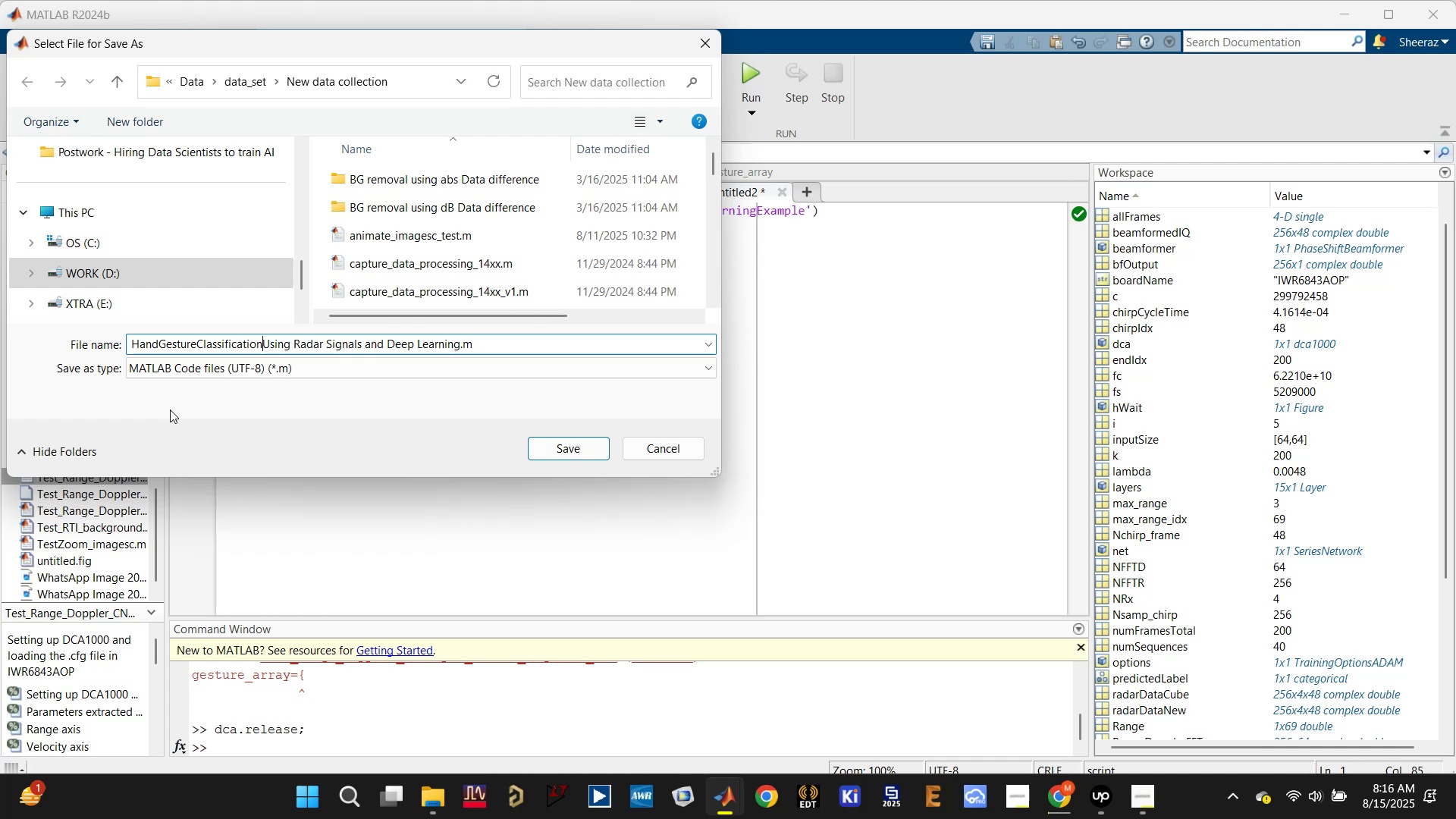 
hold_key(key=ArrowRight, duration=0.63)
 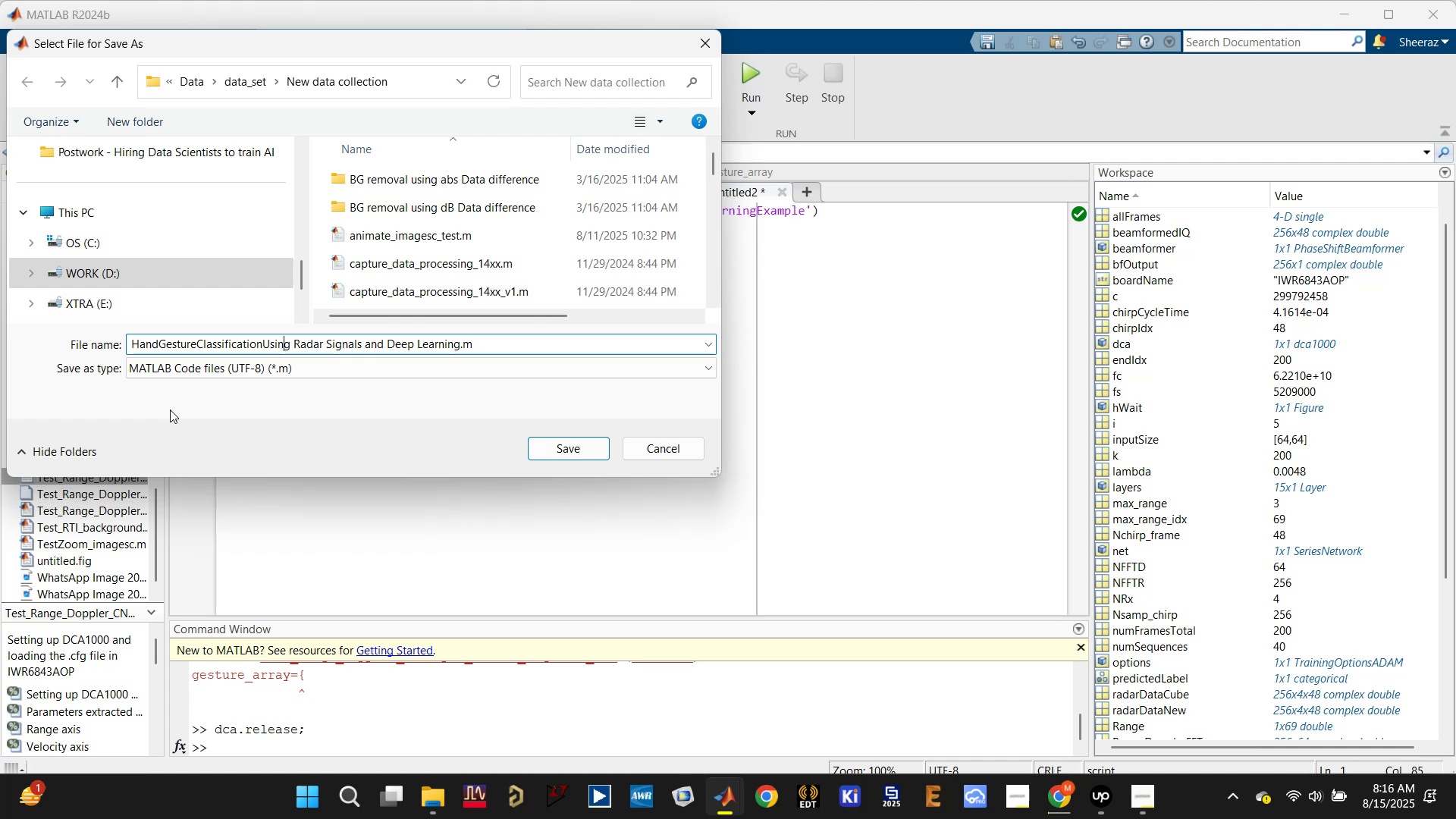 
key(ArrowRight)
 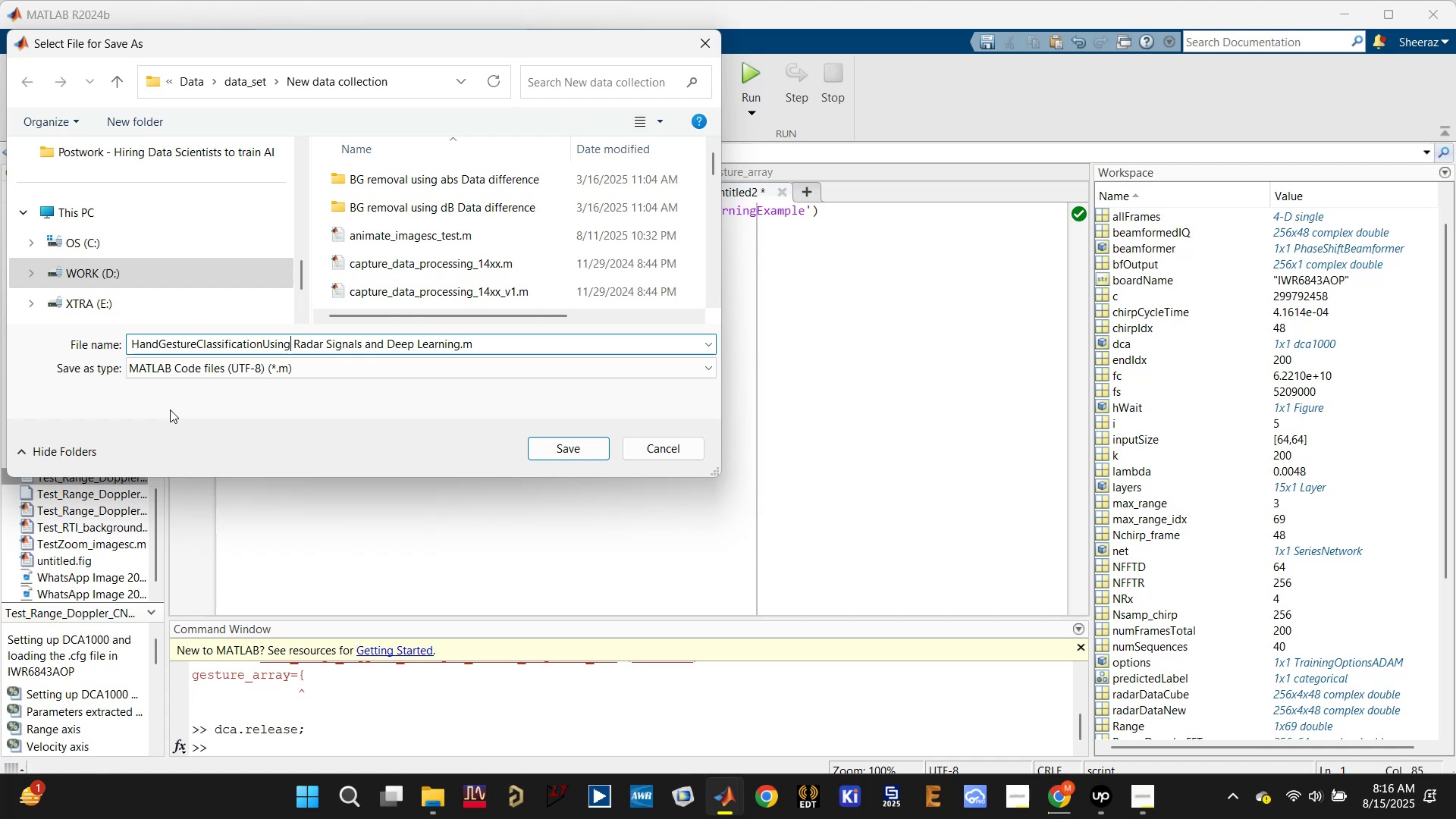 
key(ArrowRight)
 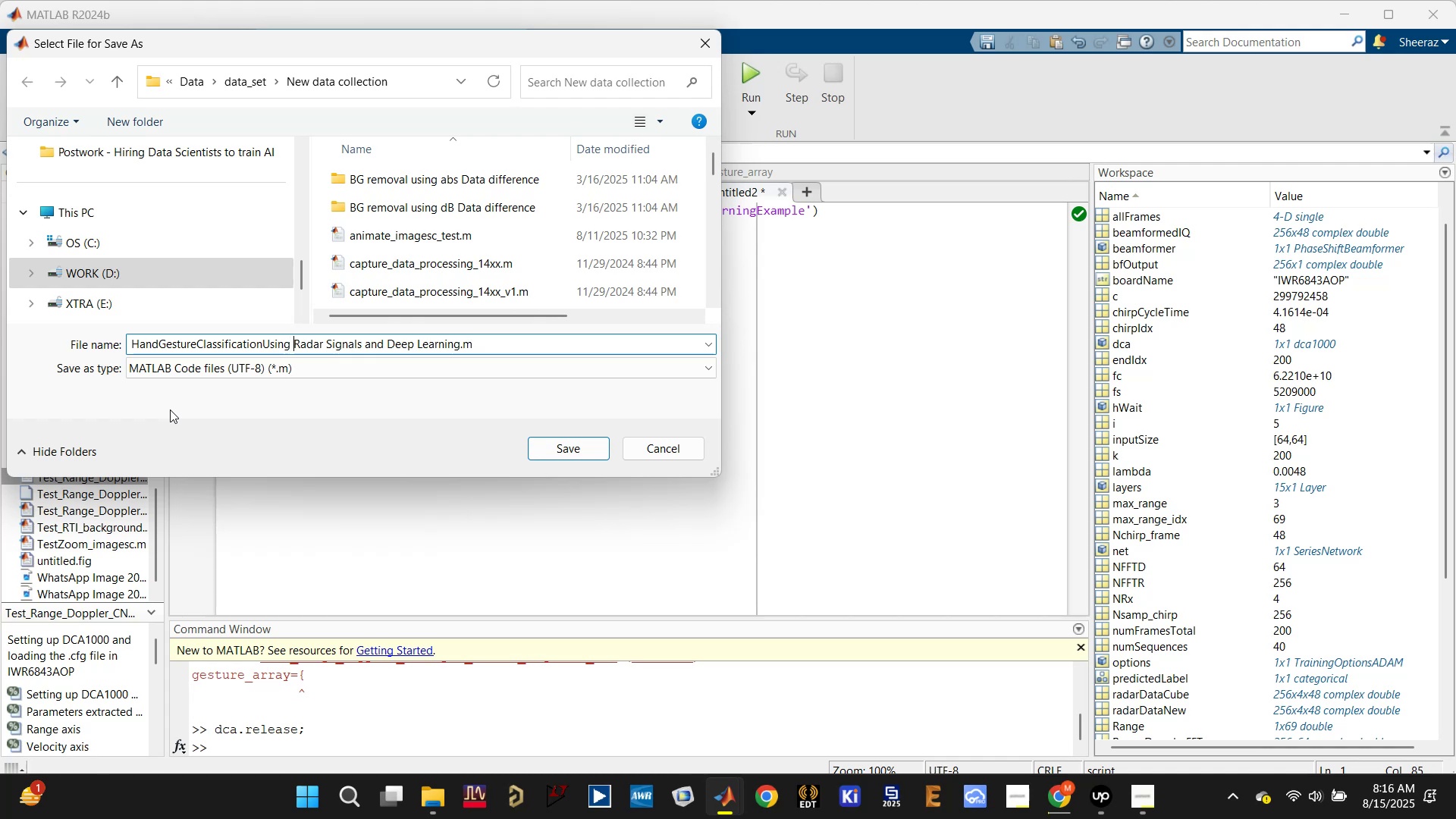 
key(Backspace)
 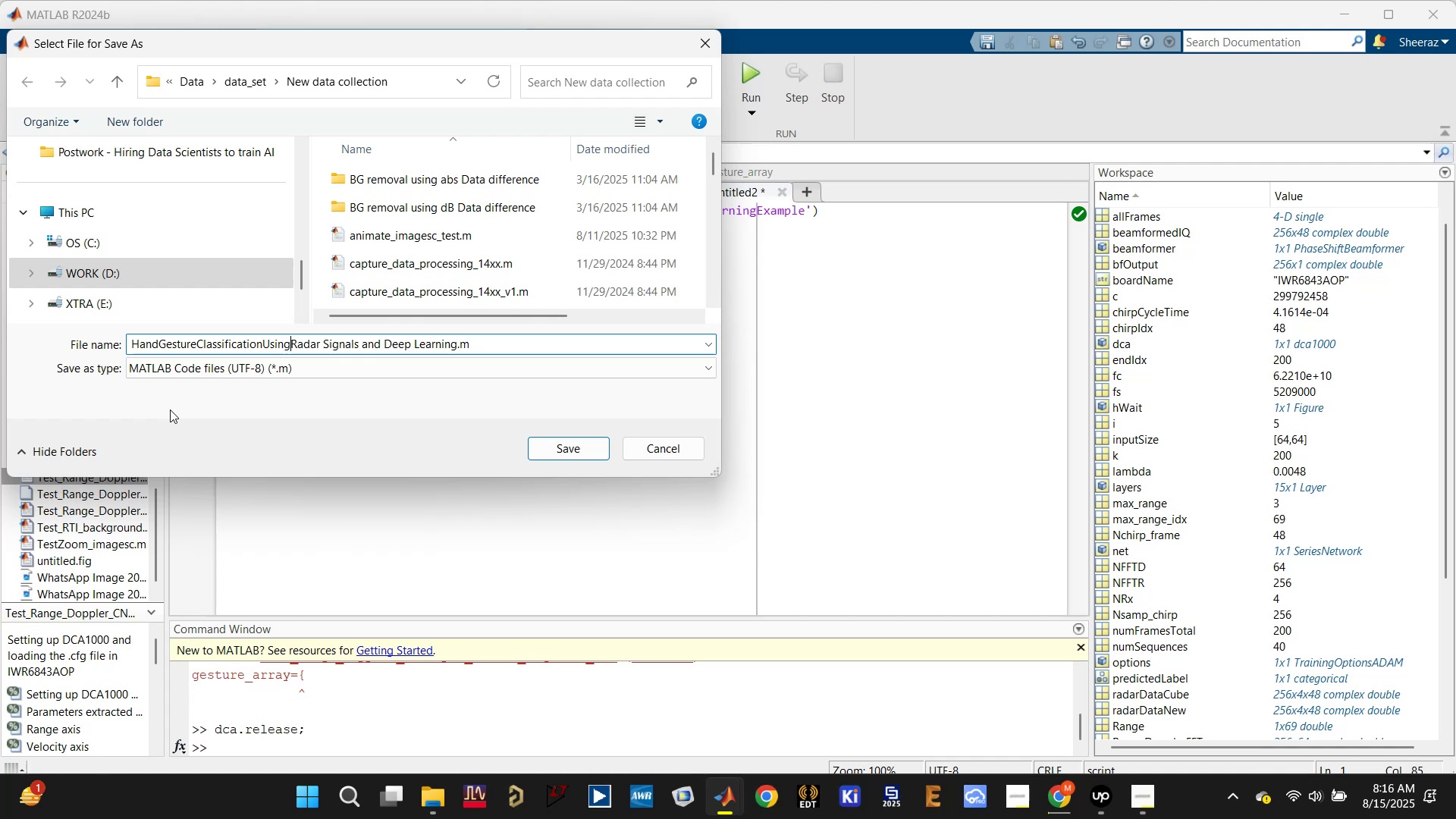 
hold_key(key=ArrowRight, duration=0.68)
 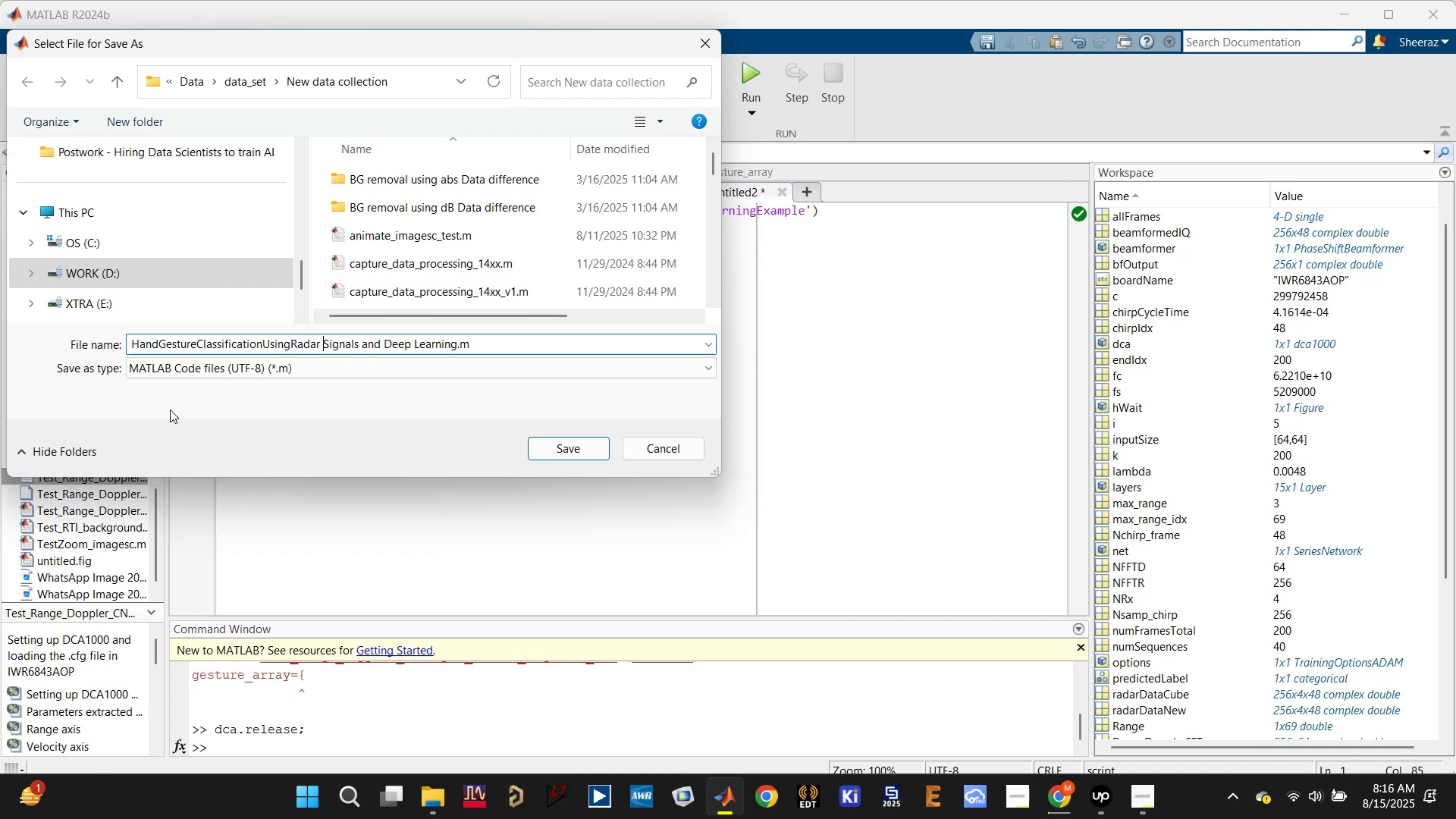 
key(Backspace)
 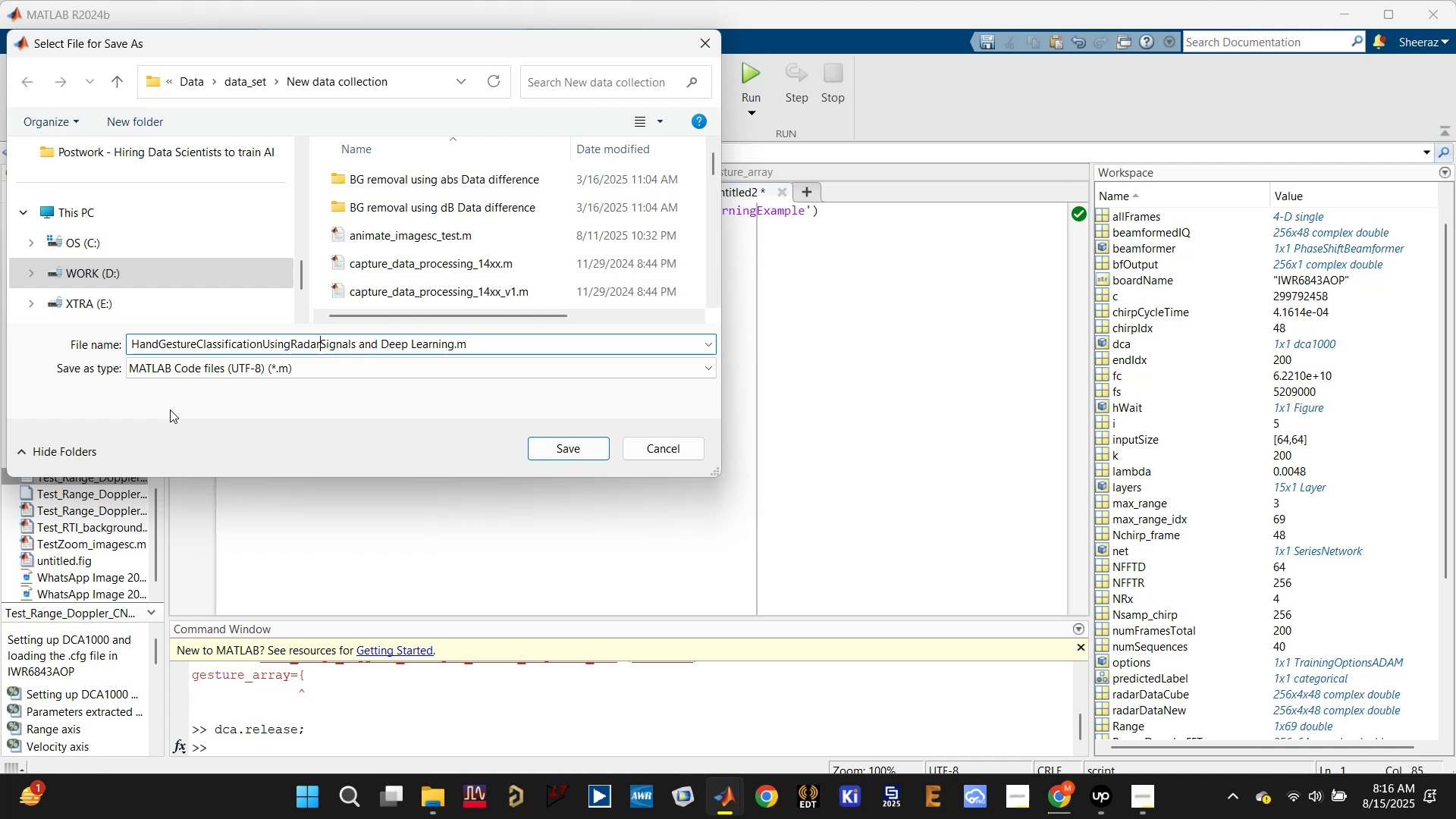 
key(ArrowRight)
 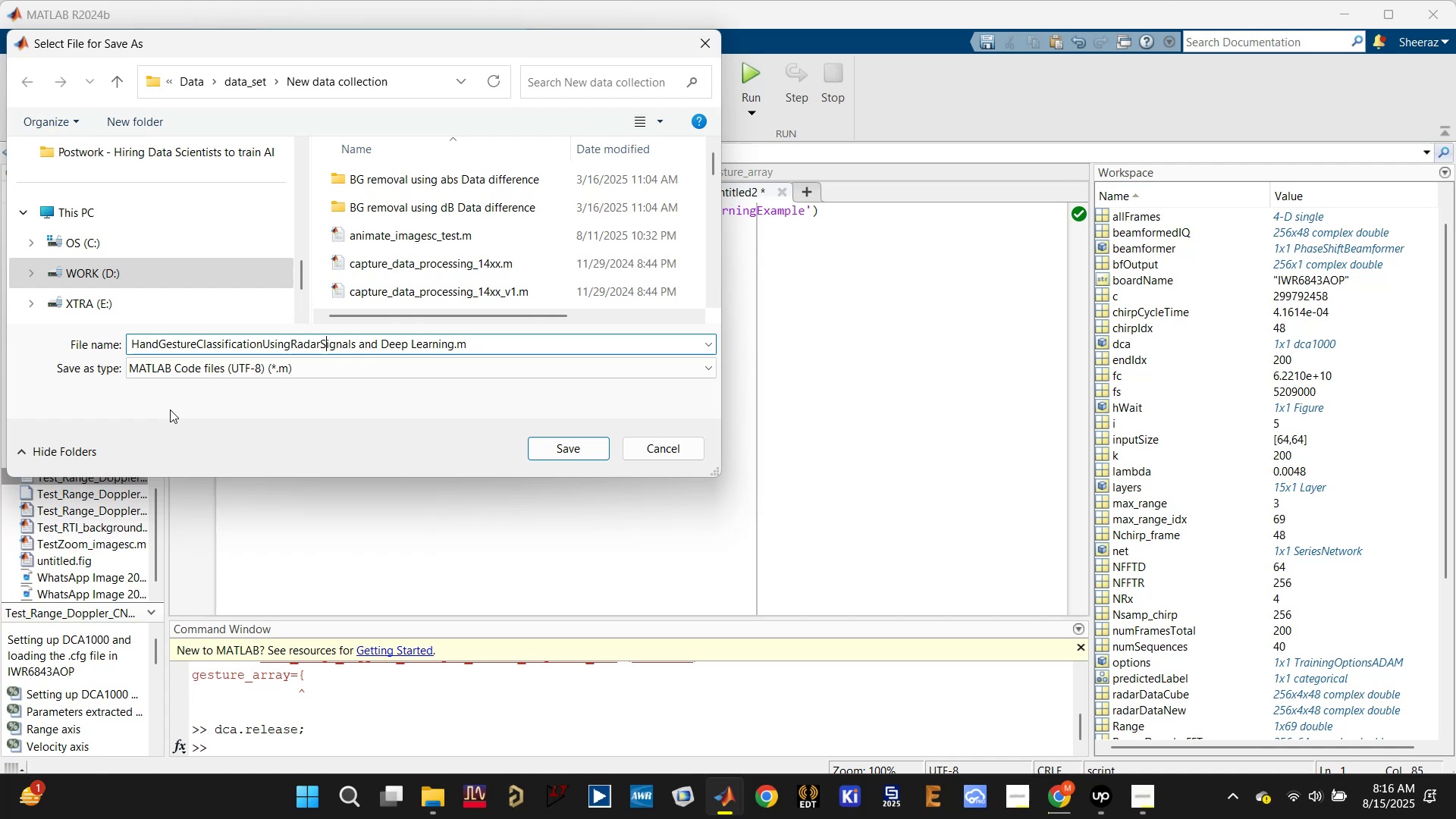 
key(ArrowRight)
 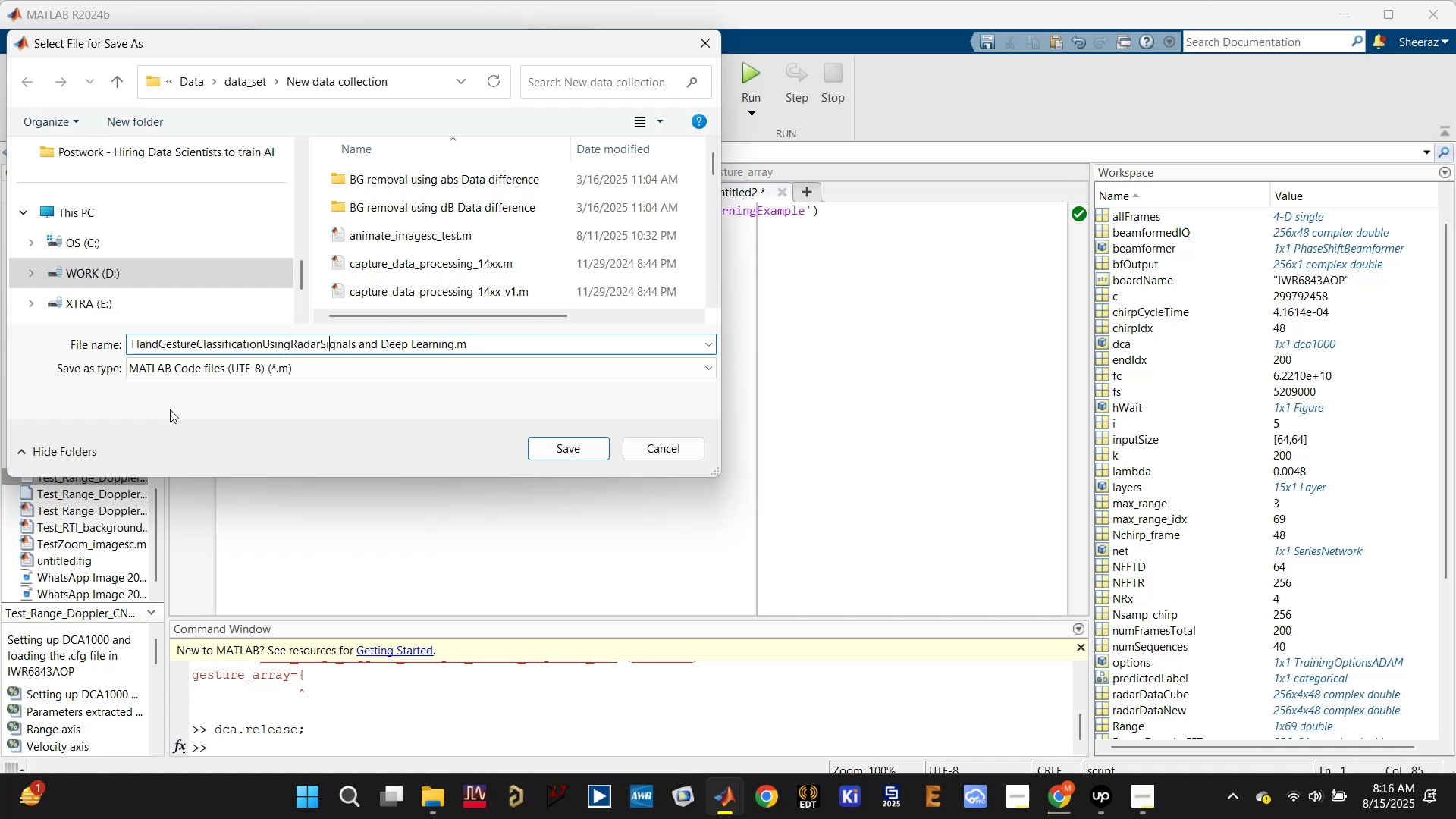 
key(ArrowRight)
 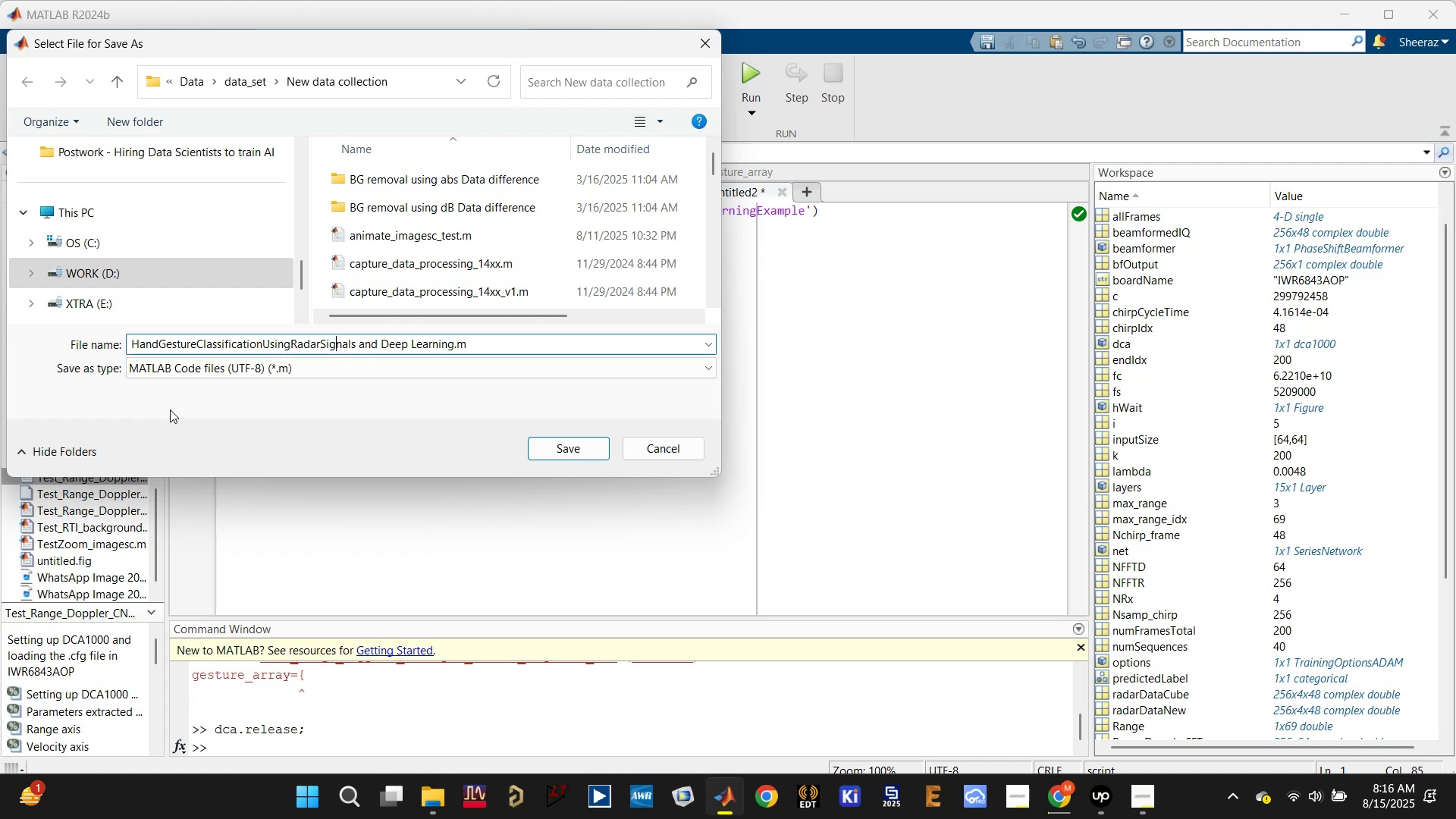 
key(ArrowRight)
 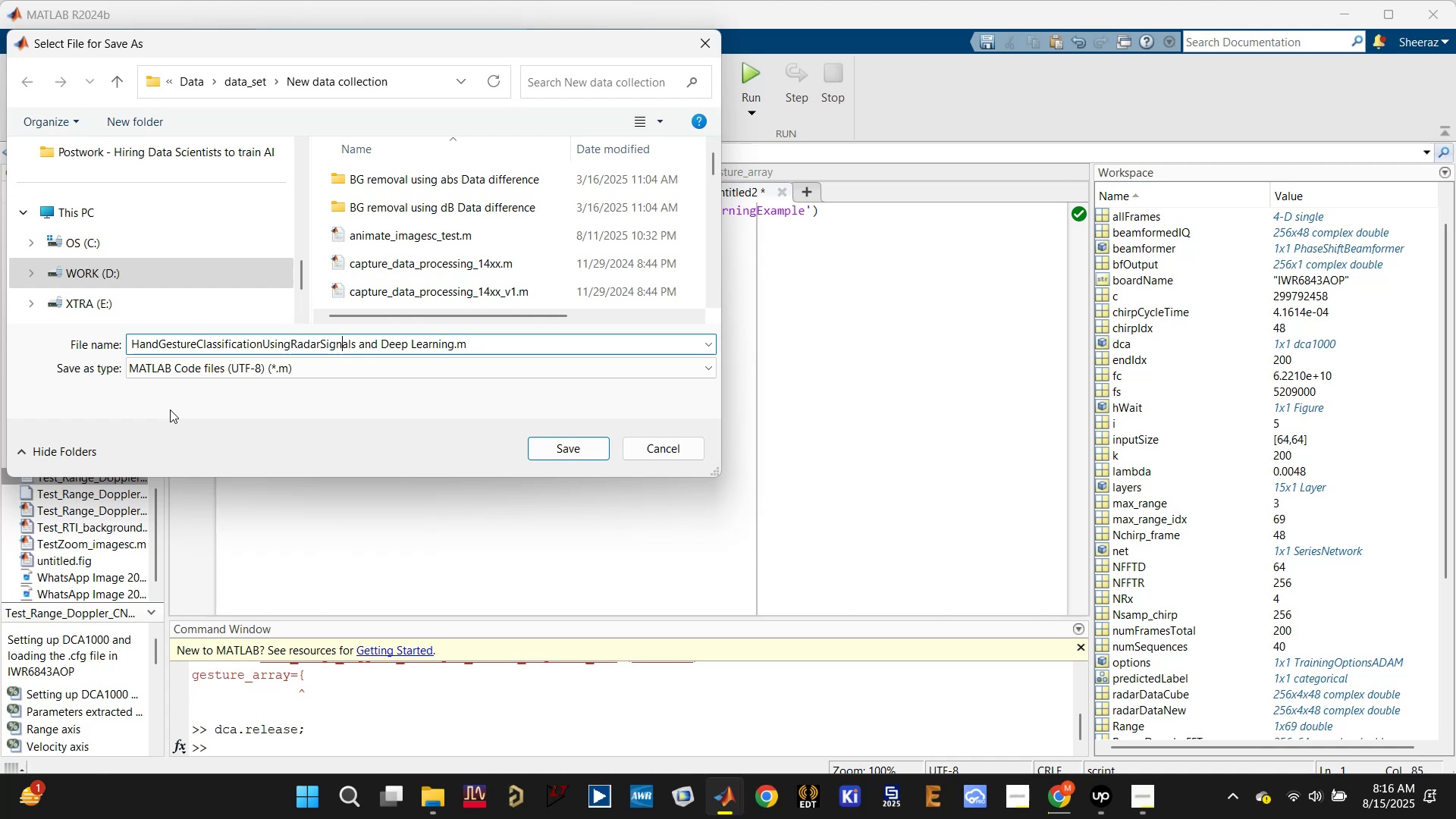 
key(ArrowRight)
 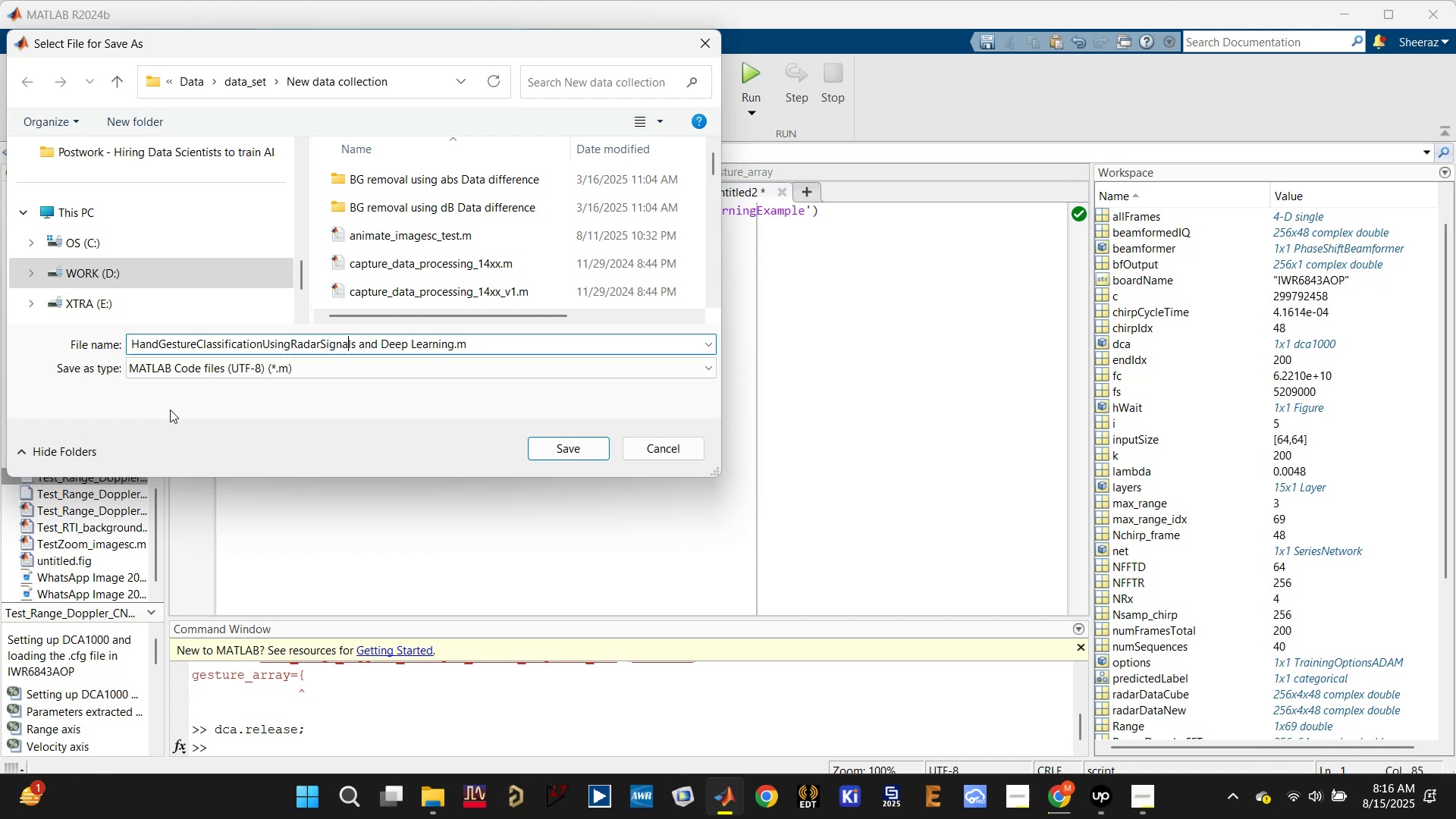 
key(ArrowRight)
 